 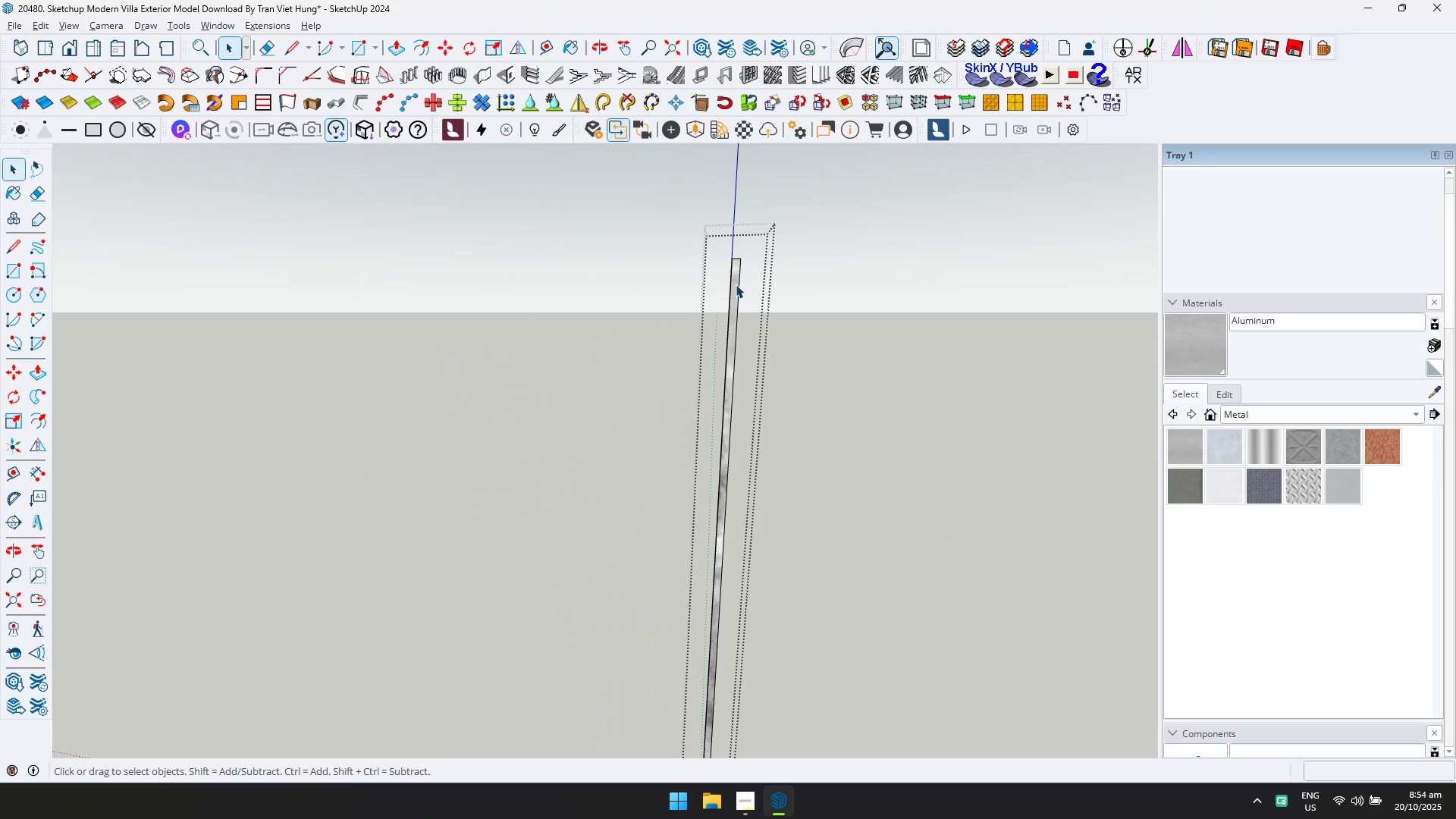 
left_click([736, 284])
 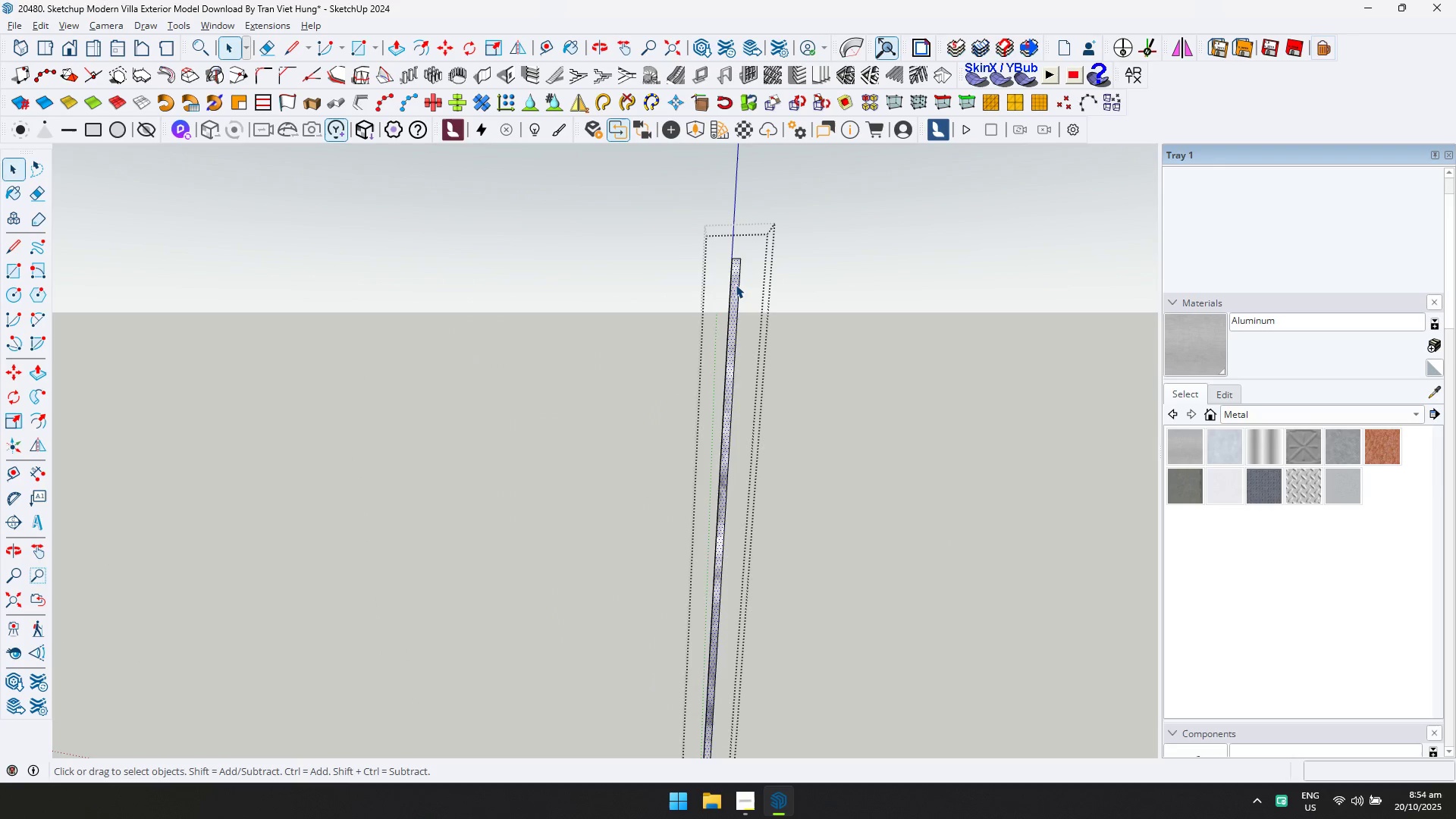 
key(Control+ControlLeft)
 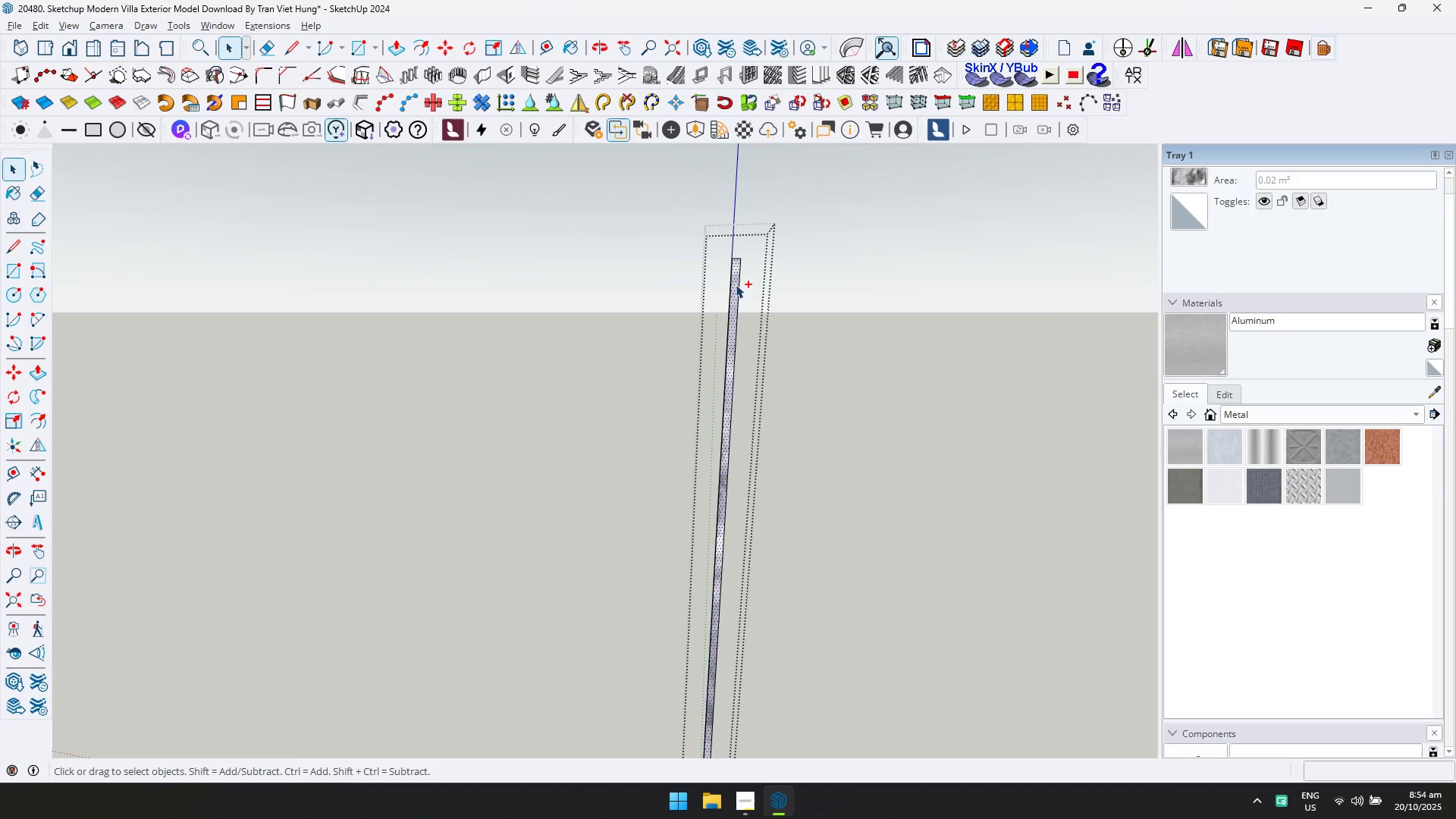 
key(Control+A)
 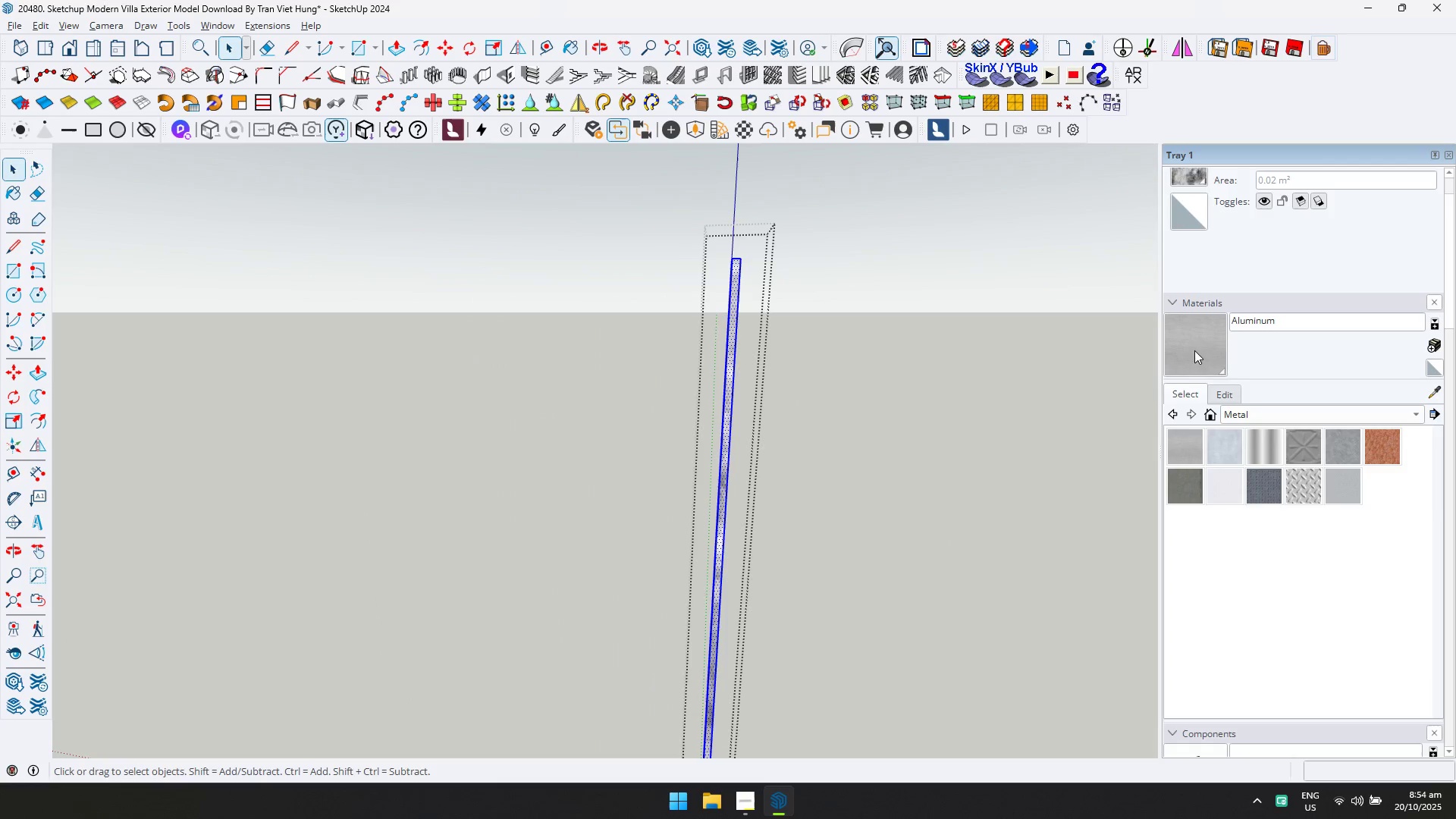 
left_click([1195, 351])
 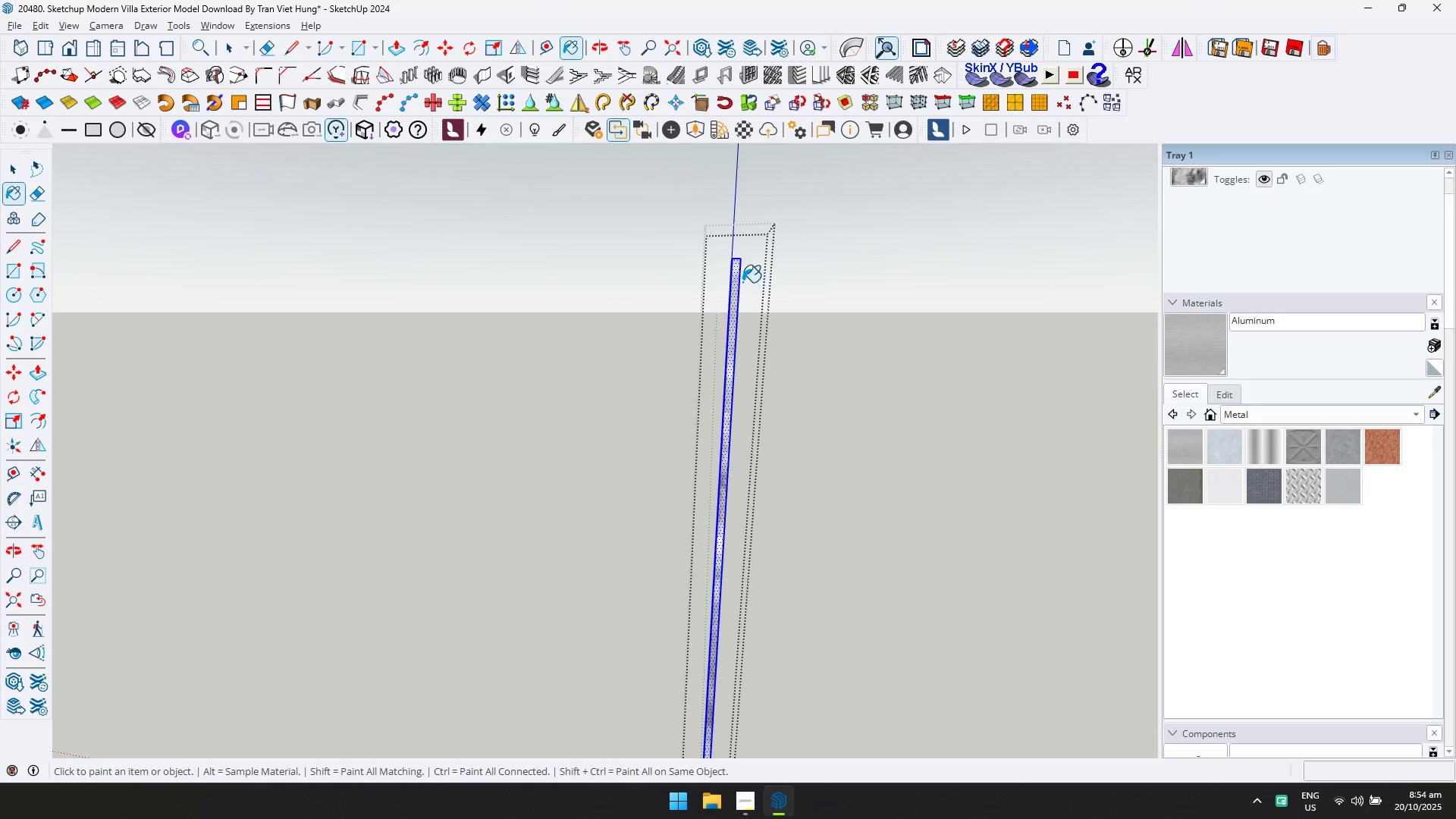 
left_click([737, 281])
 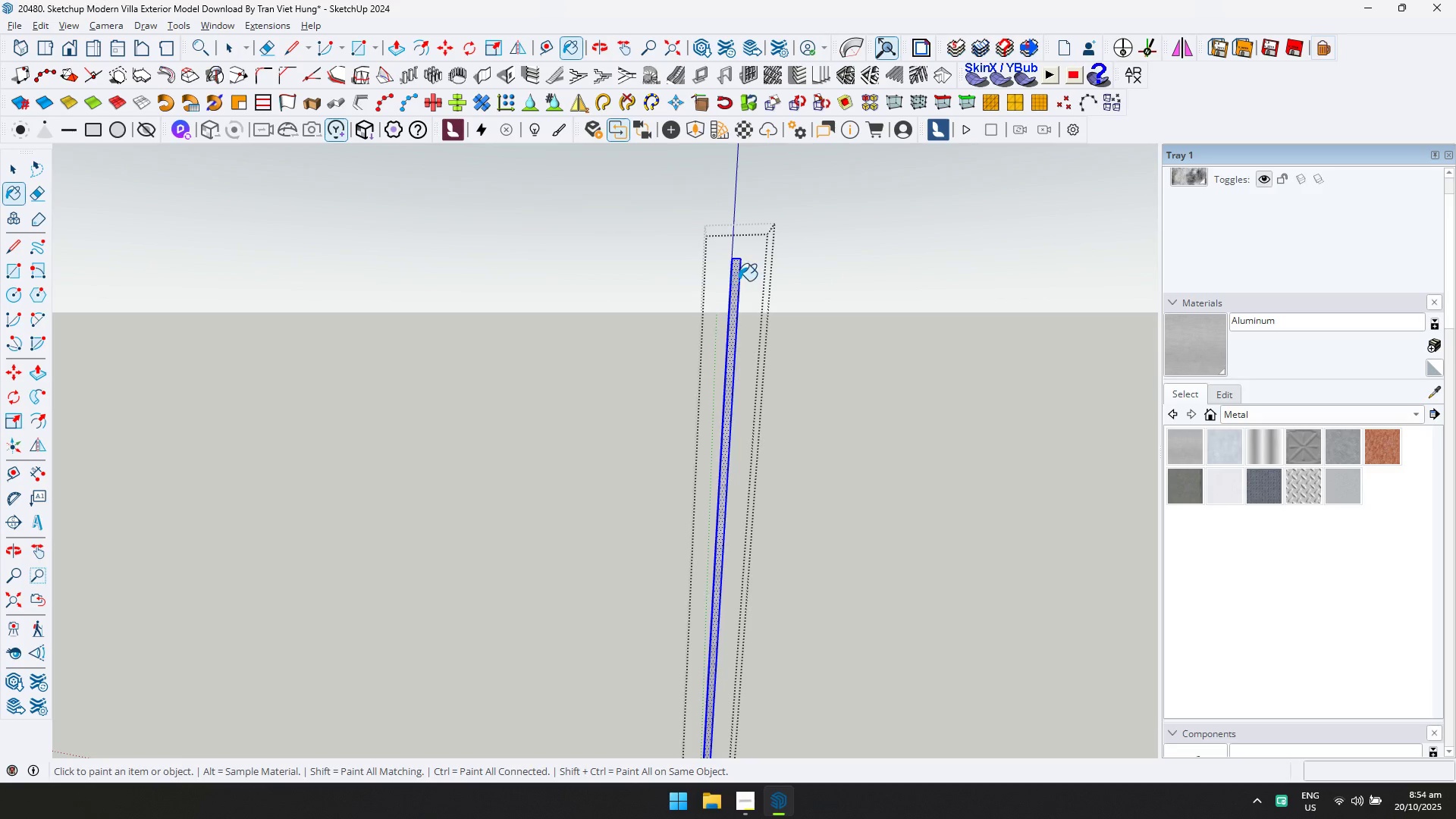 
key(Escape)
 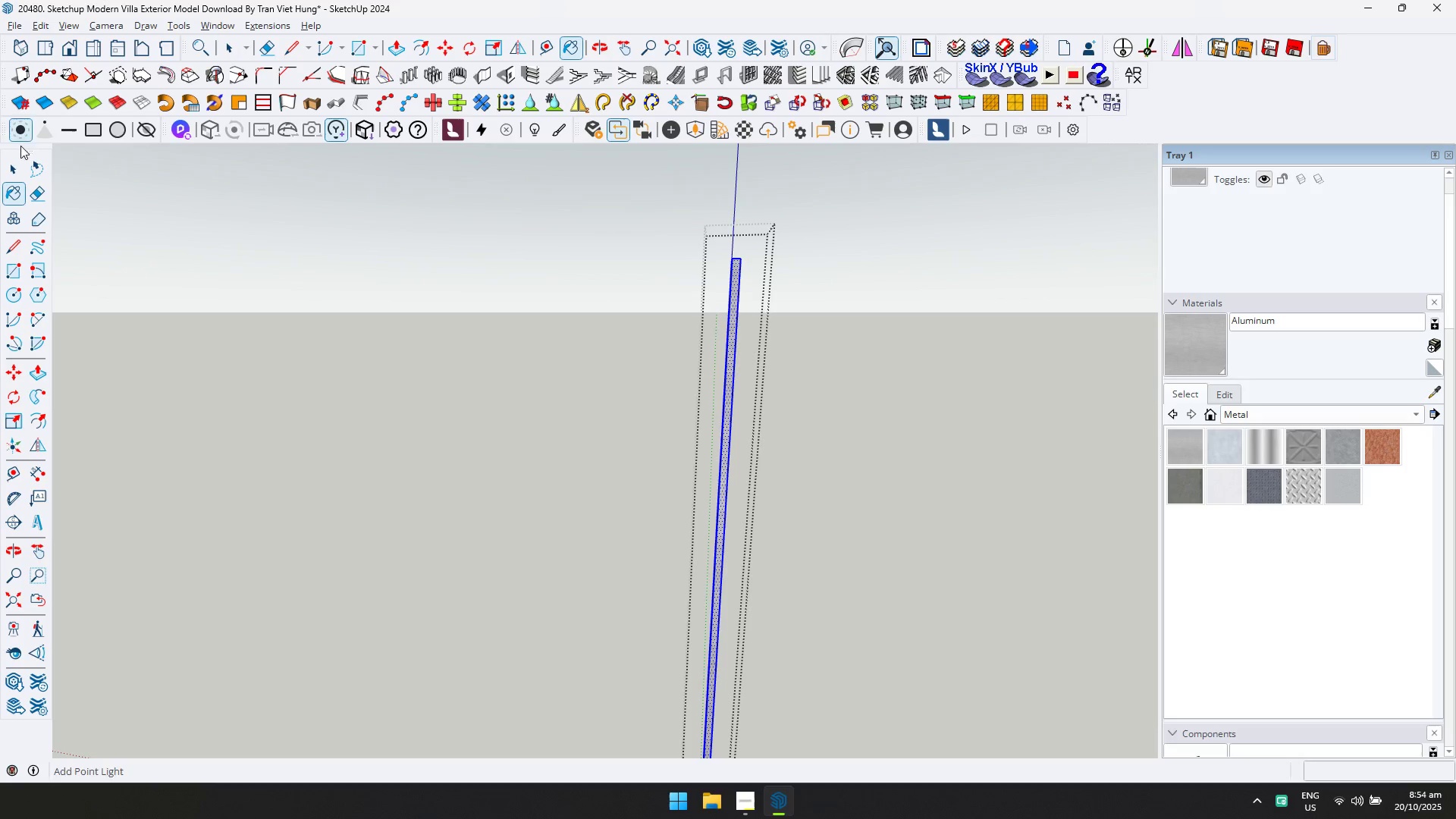 
left_click([23, 165])
 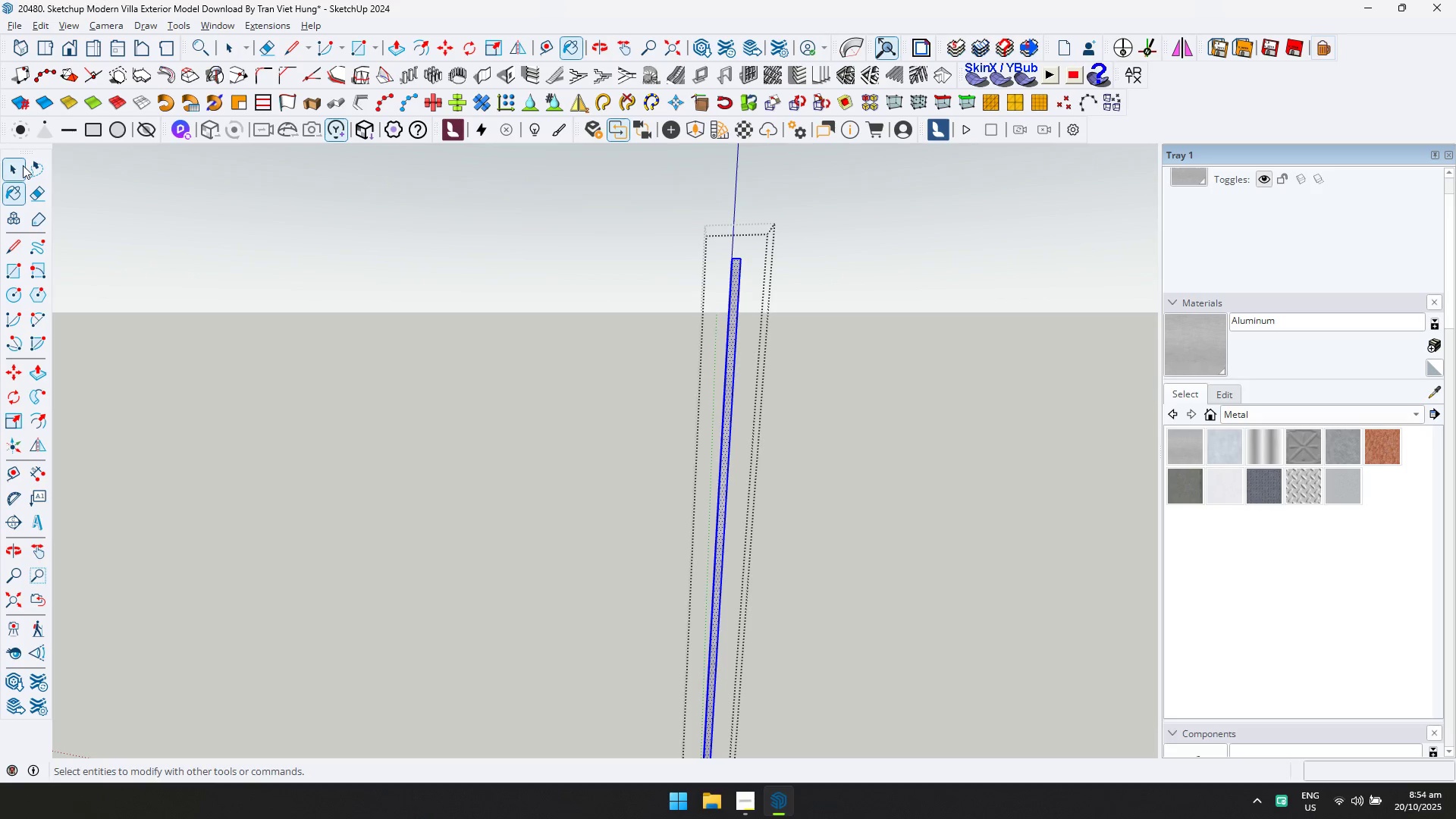 
key(Escape)
 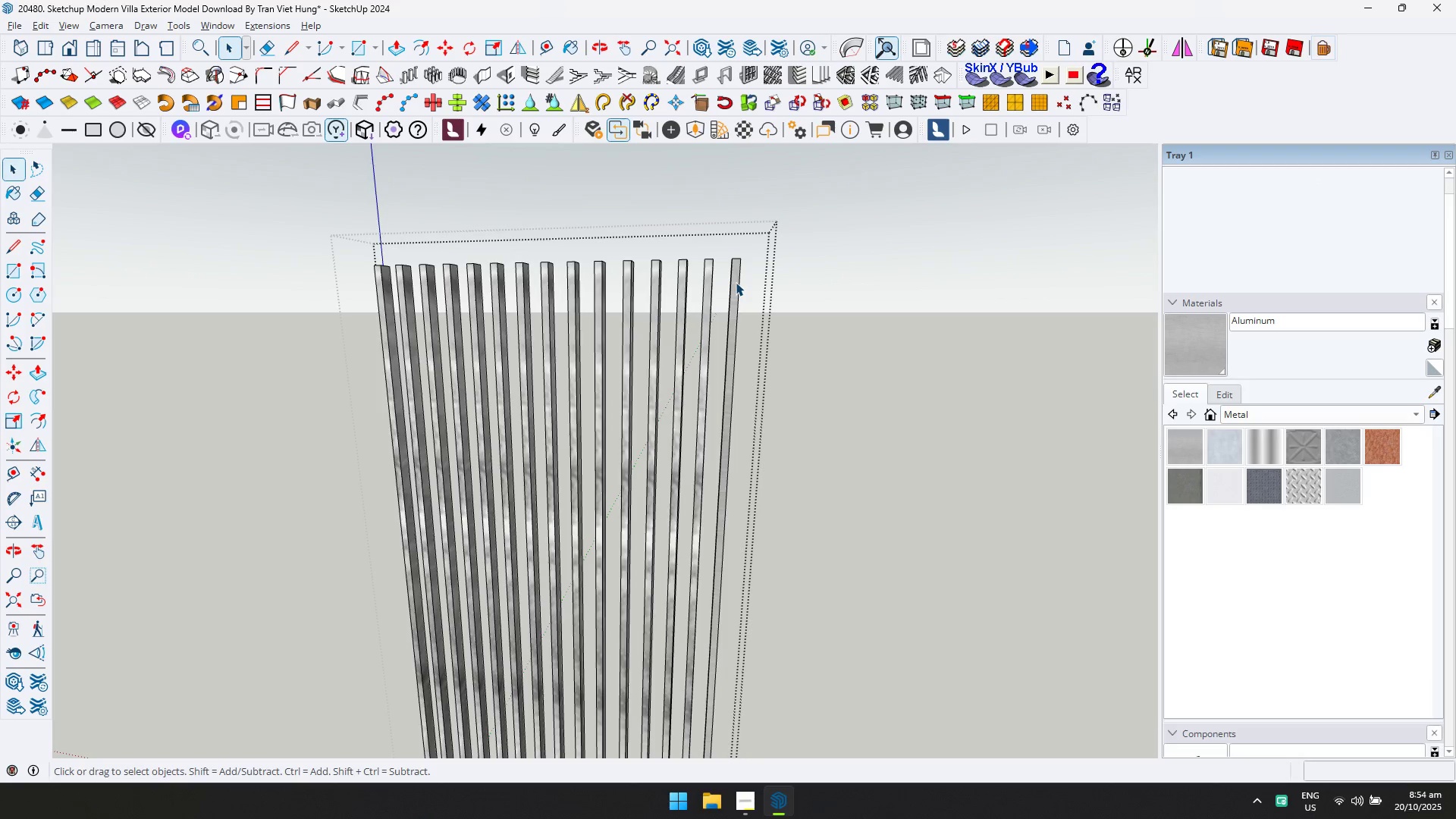 
left_click([736, 282])
 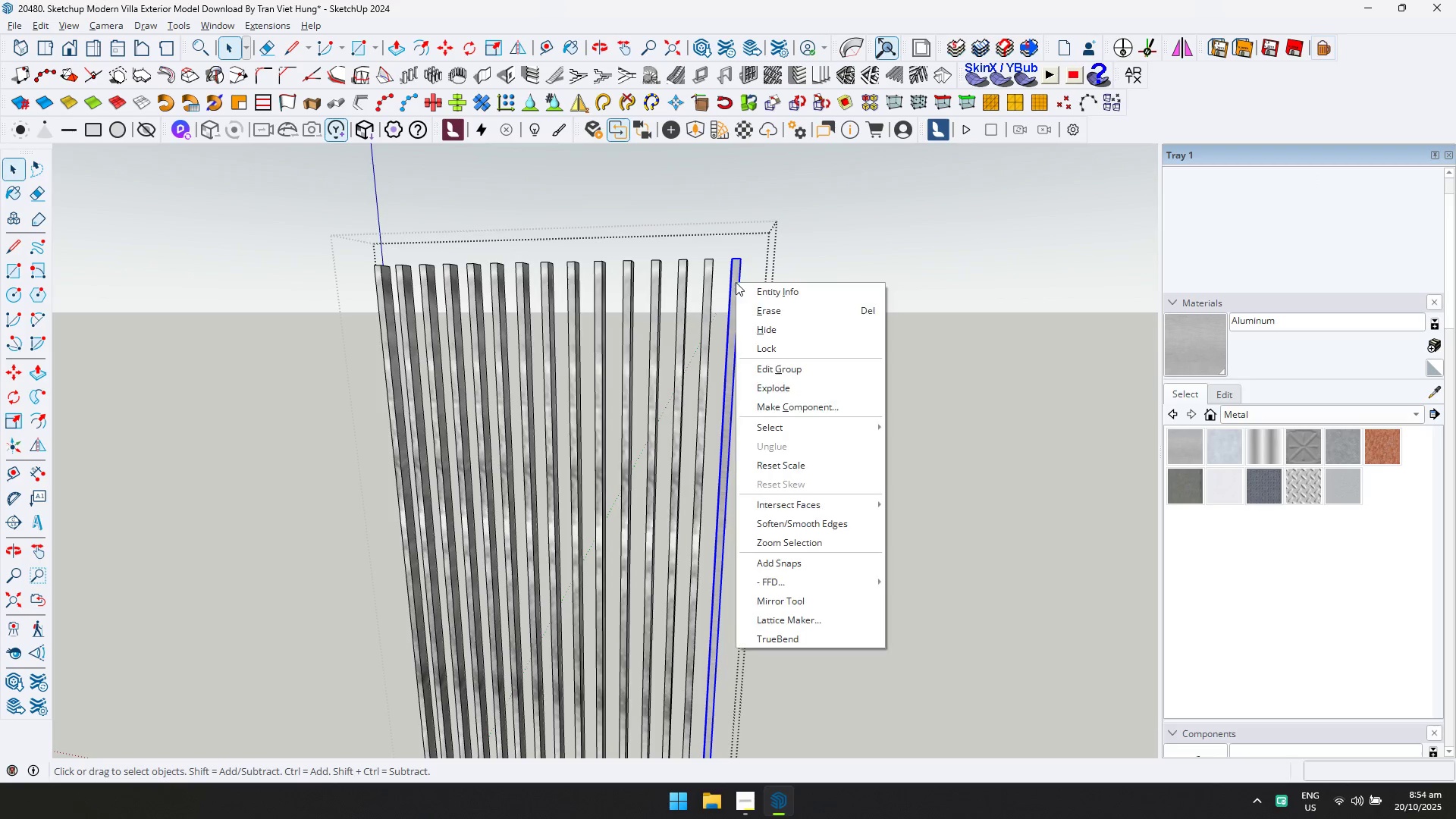 
right_click([736, 282])
 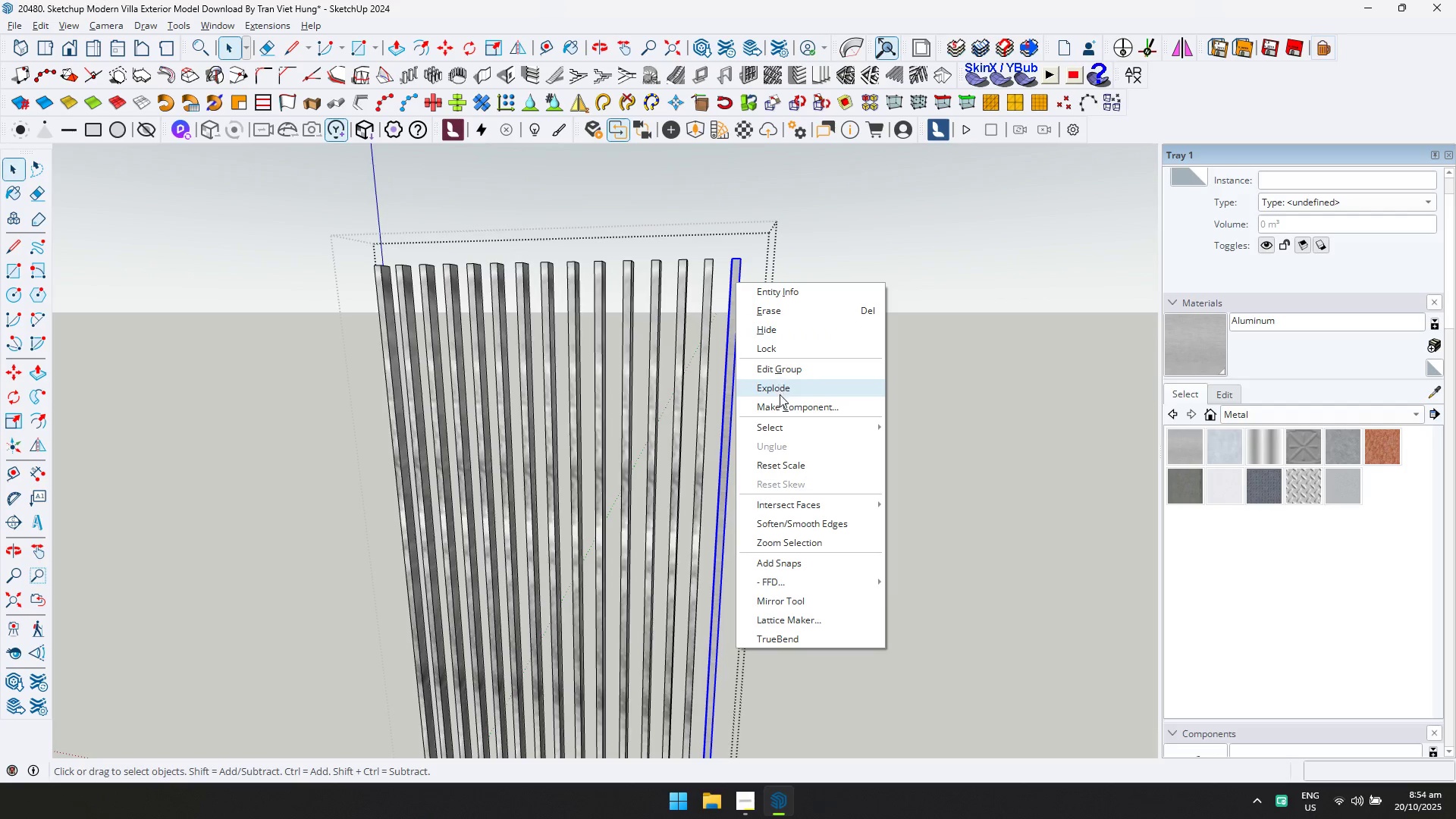 
left_click([781, 399])
 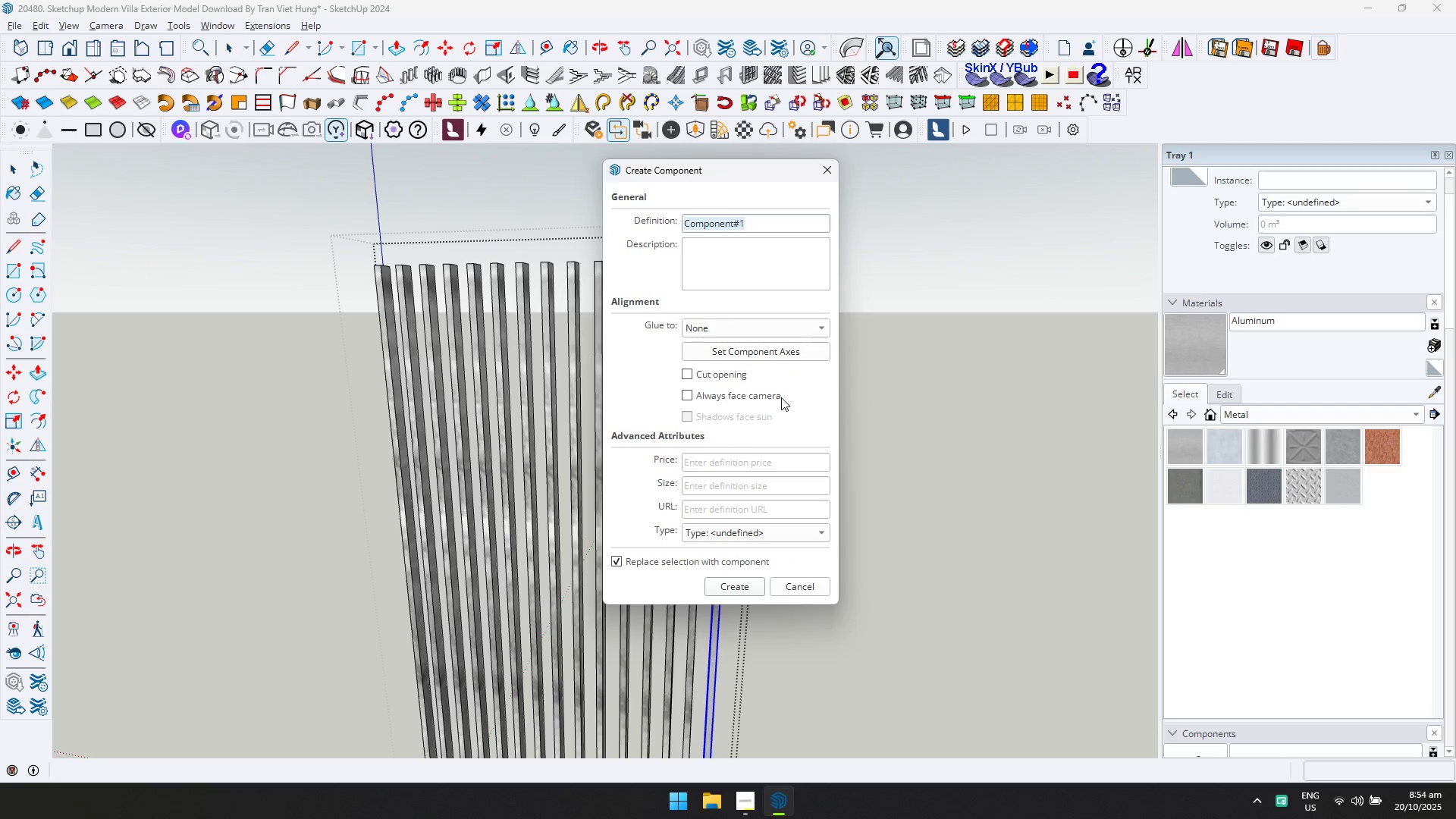 
key(Enter)
 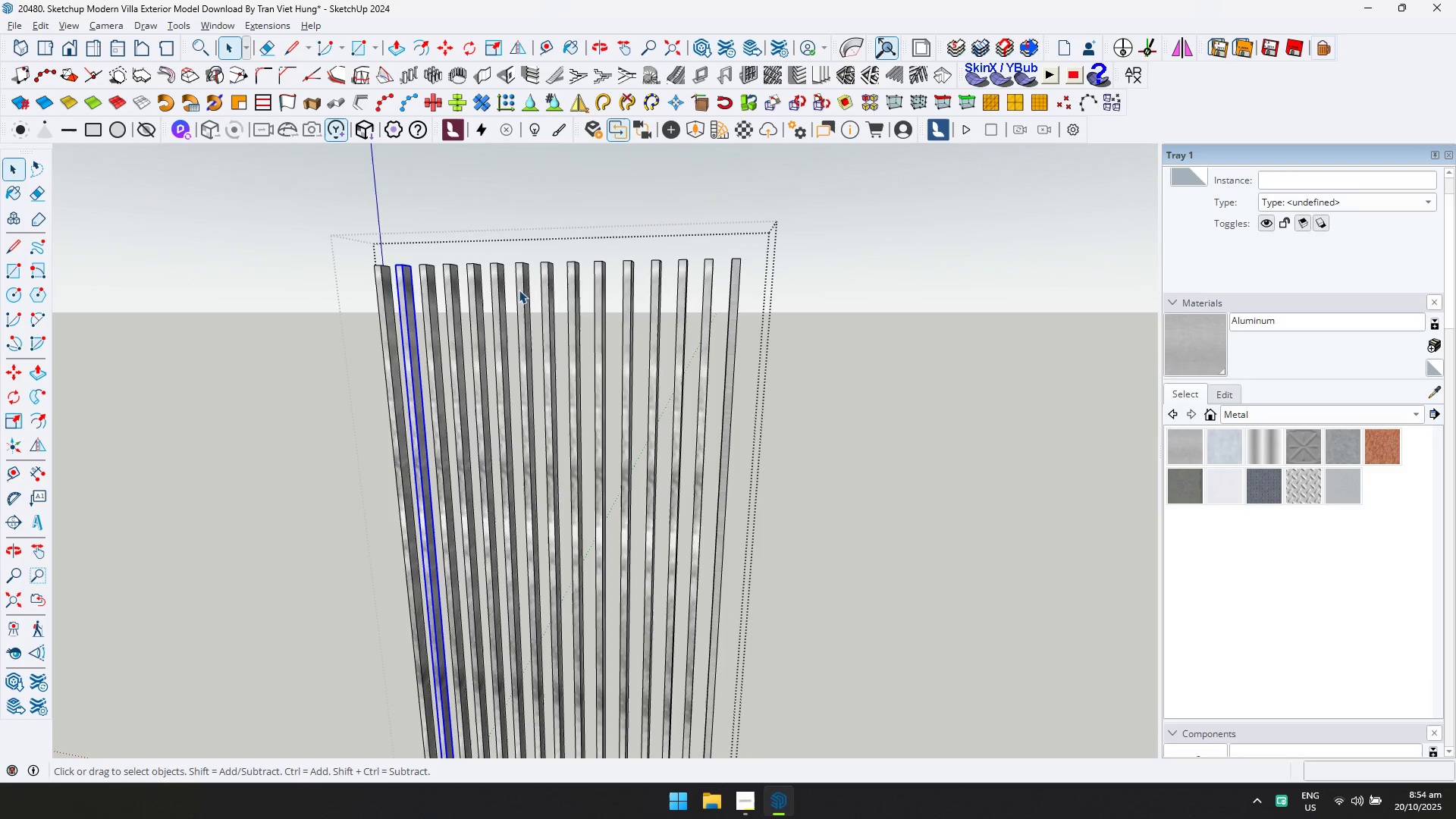 
double_click([418, 248])
 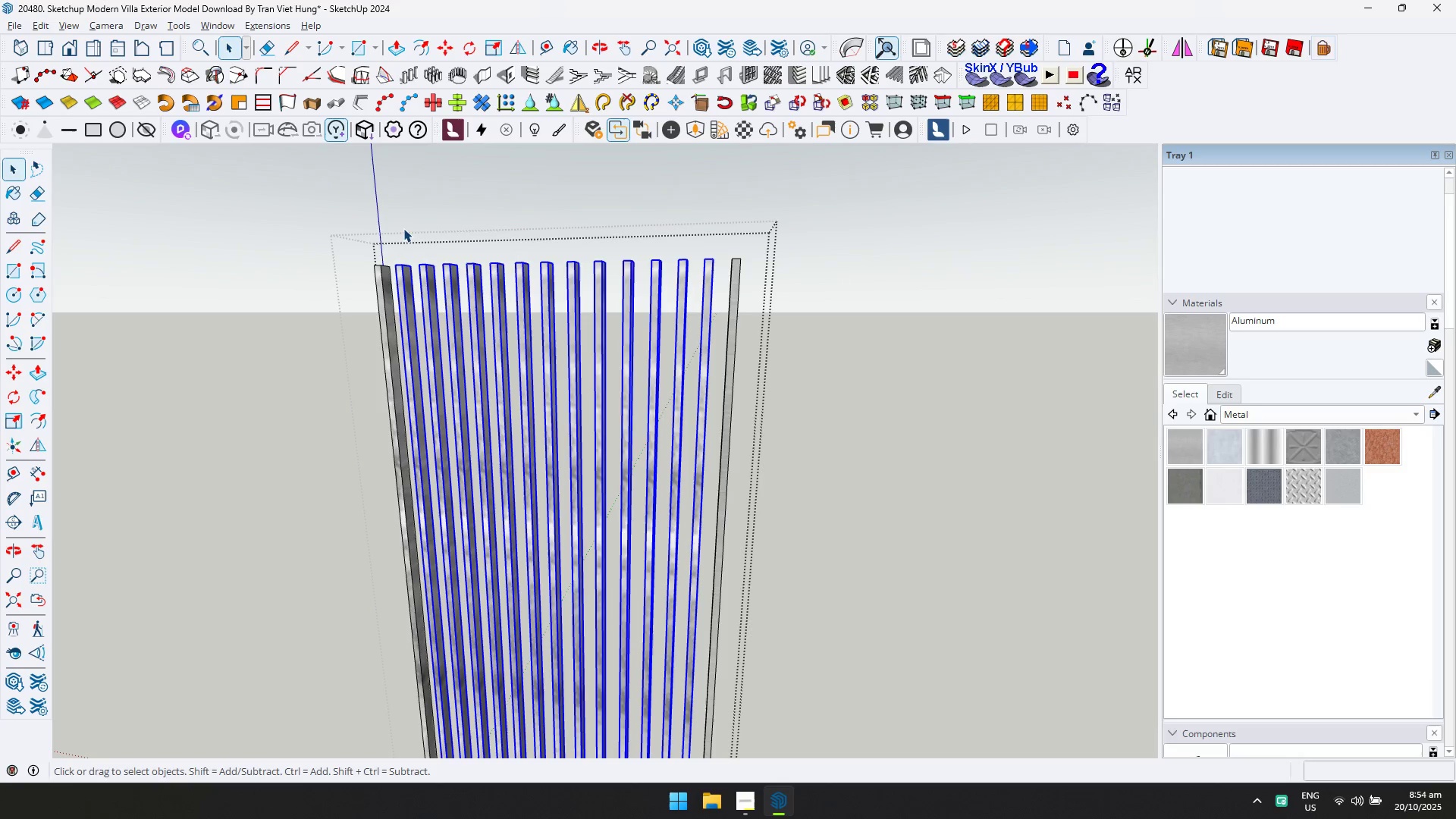 
type([Delete]nd)
 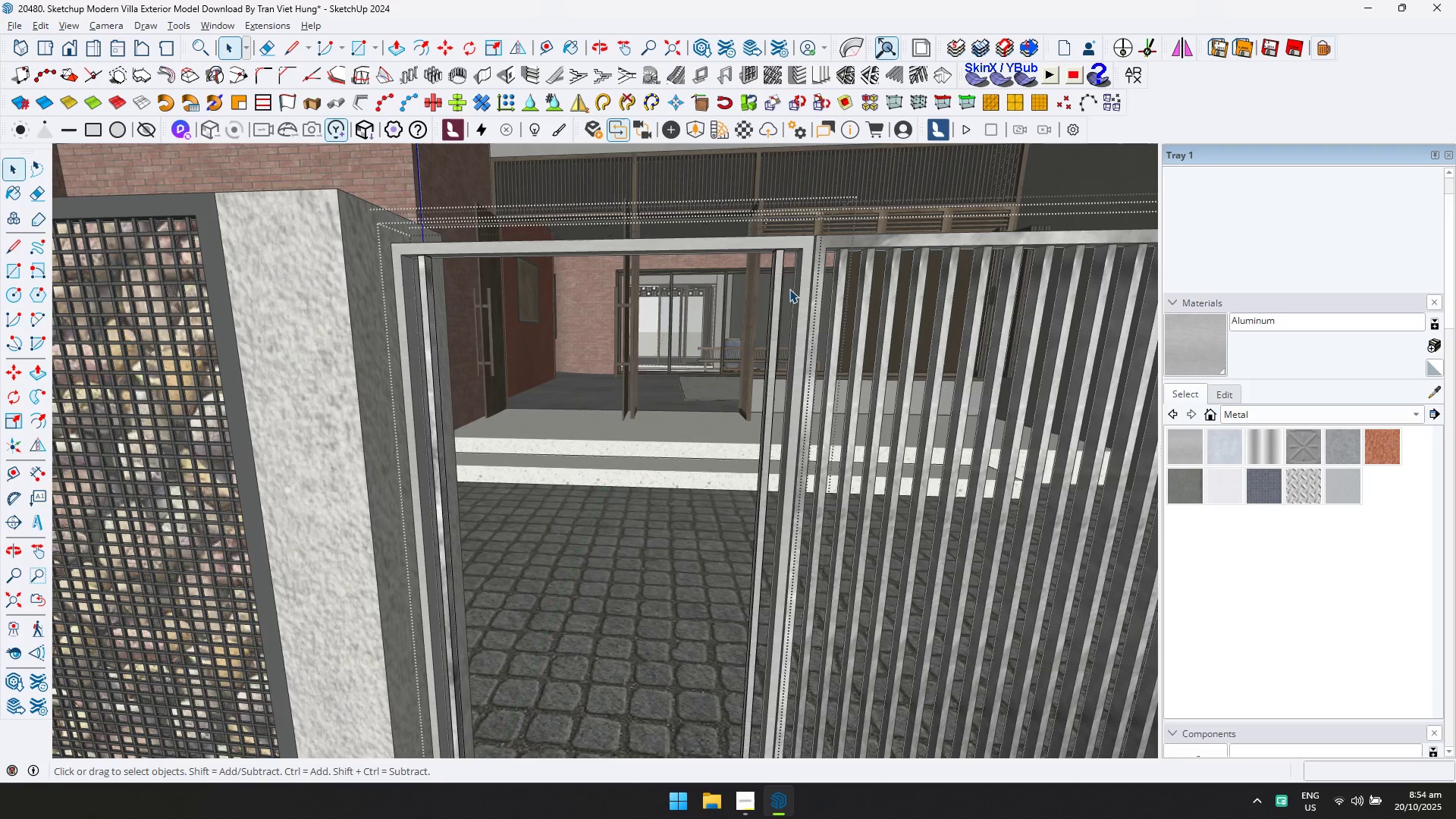 
left_click([776, 279])
 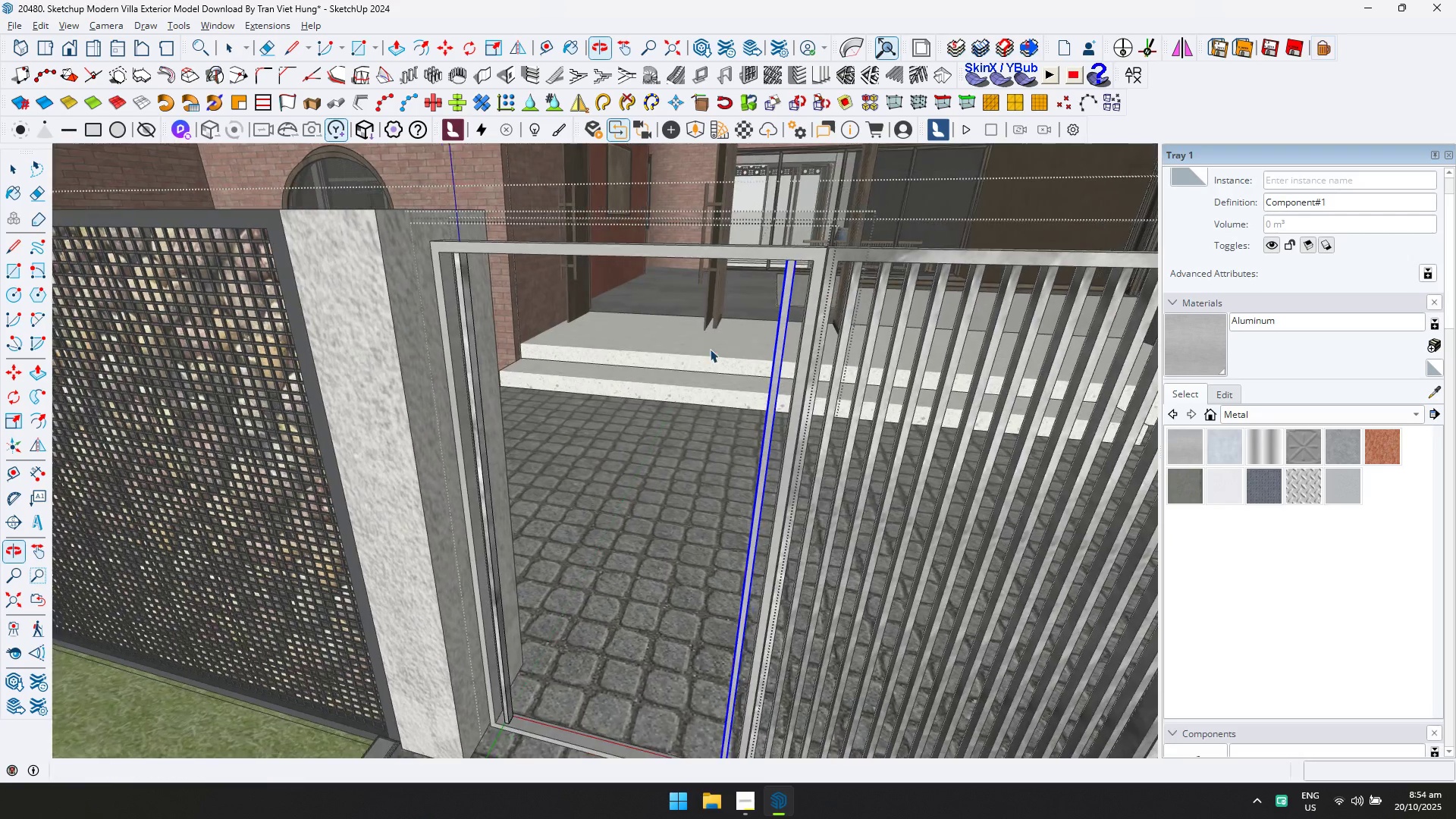 
scroll: coordinate [767, 293], scroll_direction: up, amount: 2.0
 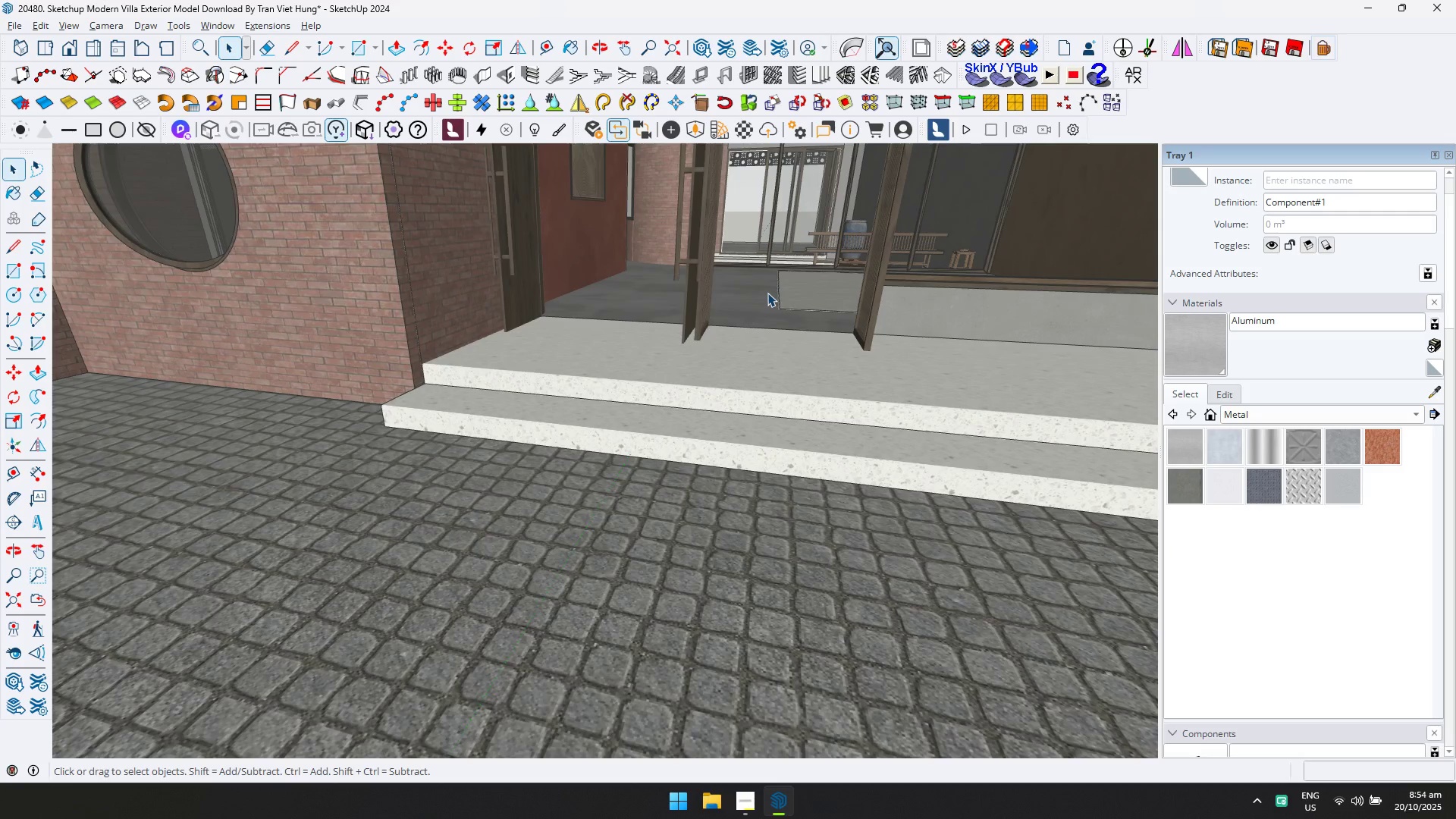 
key(M)
 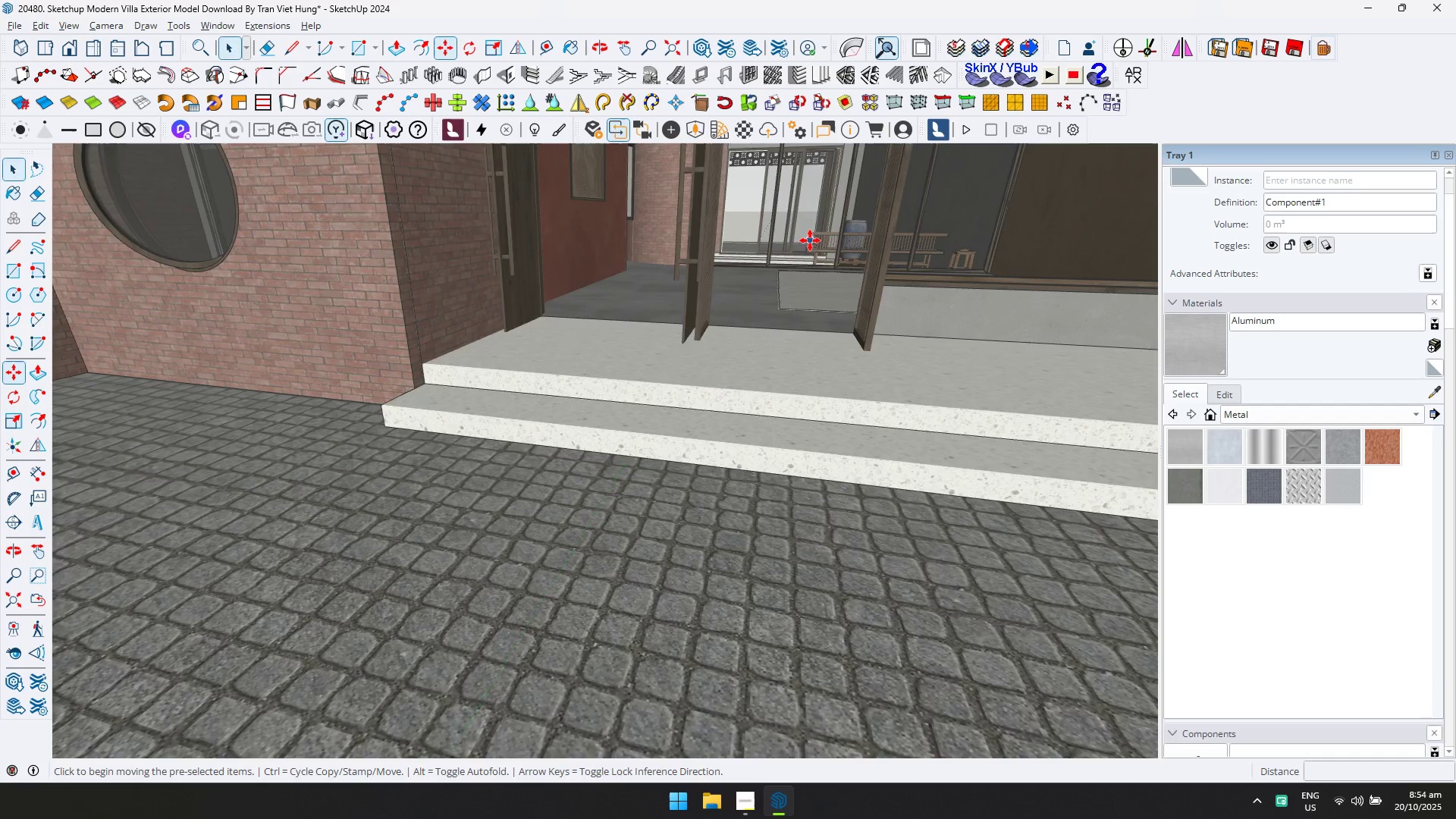 
scroll: coordinate [824, 255], scroll_direction: up, amount: 10.0
 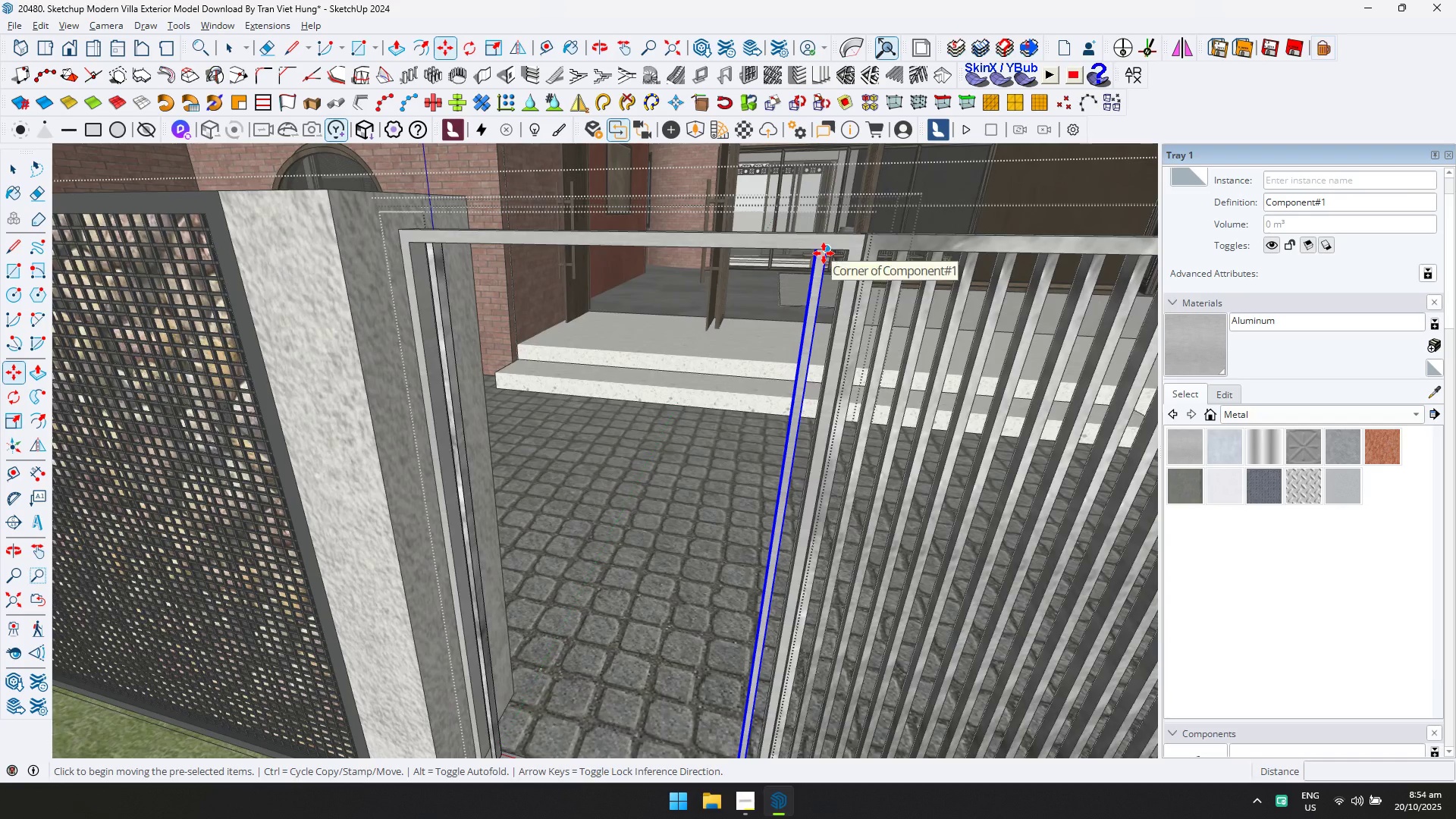 
left_click([824, 253])
 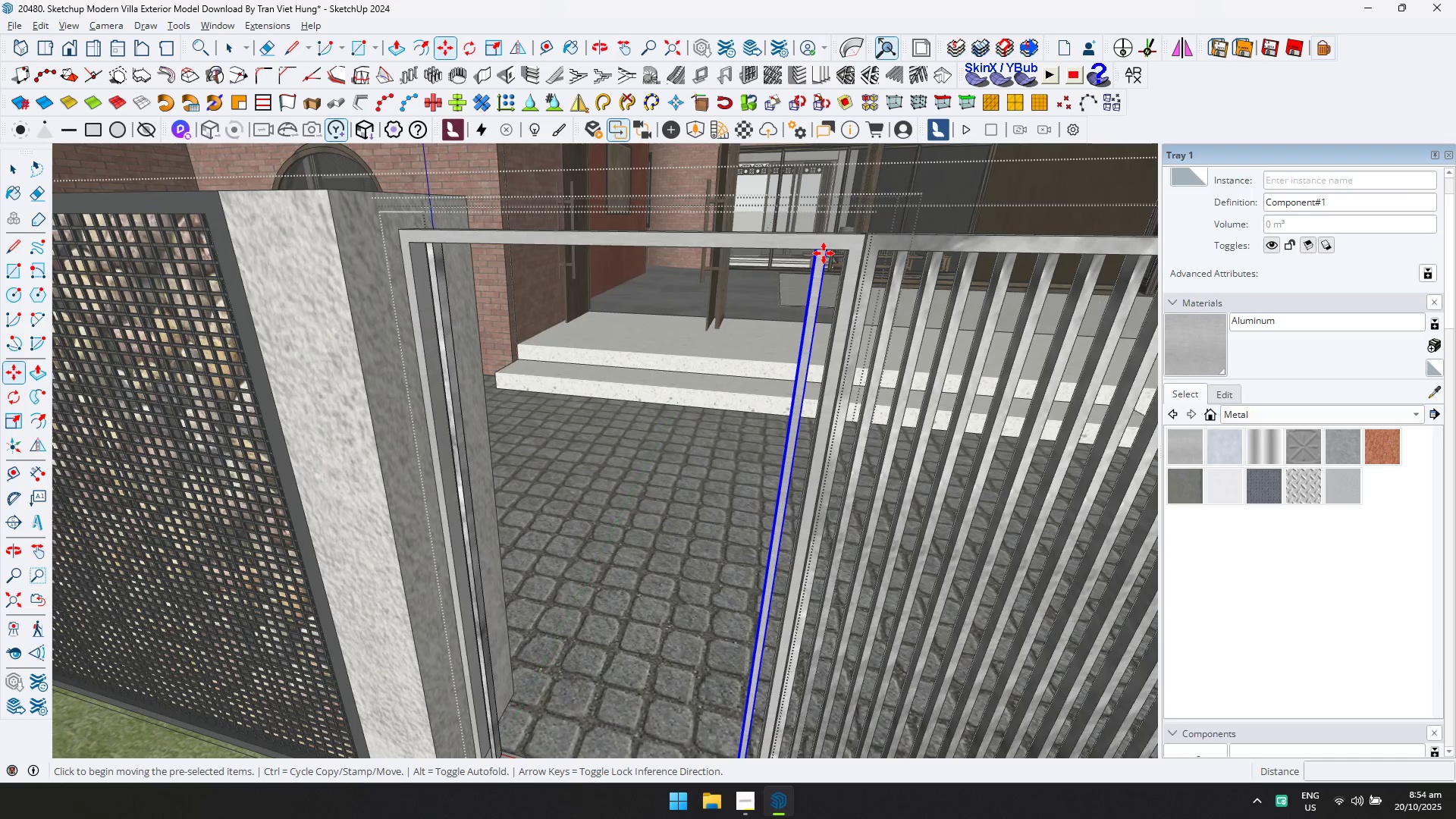 
key(ArrowLeft)
 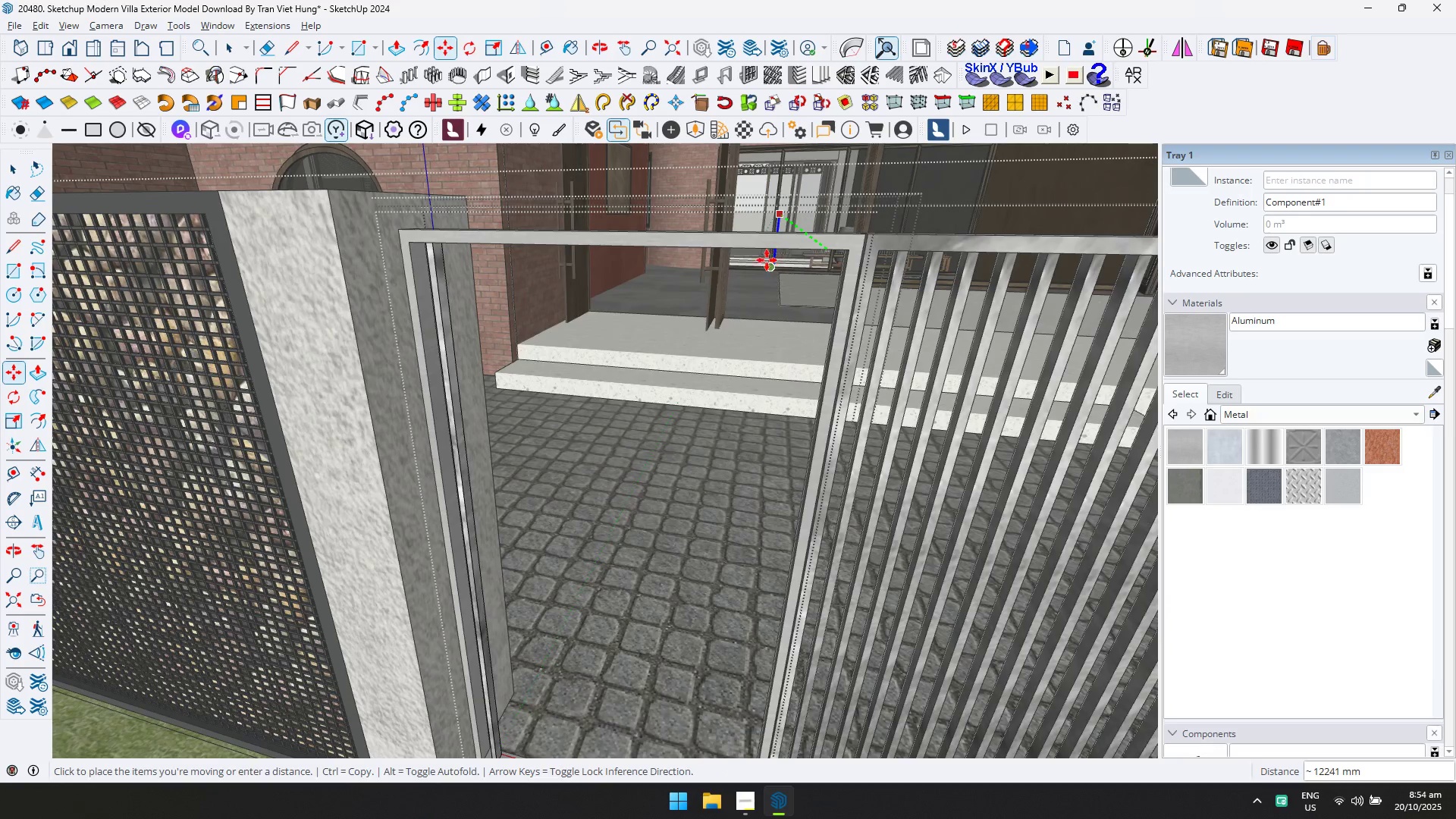 
key(ArrowRight)
 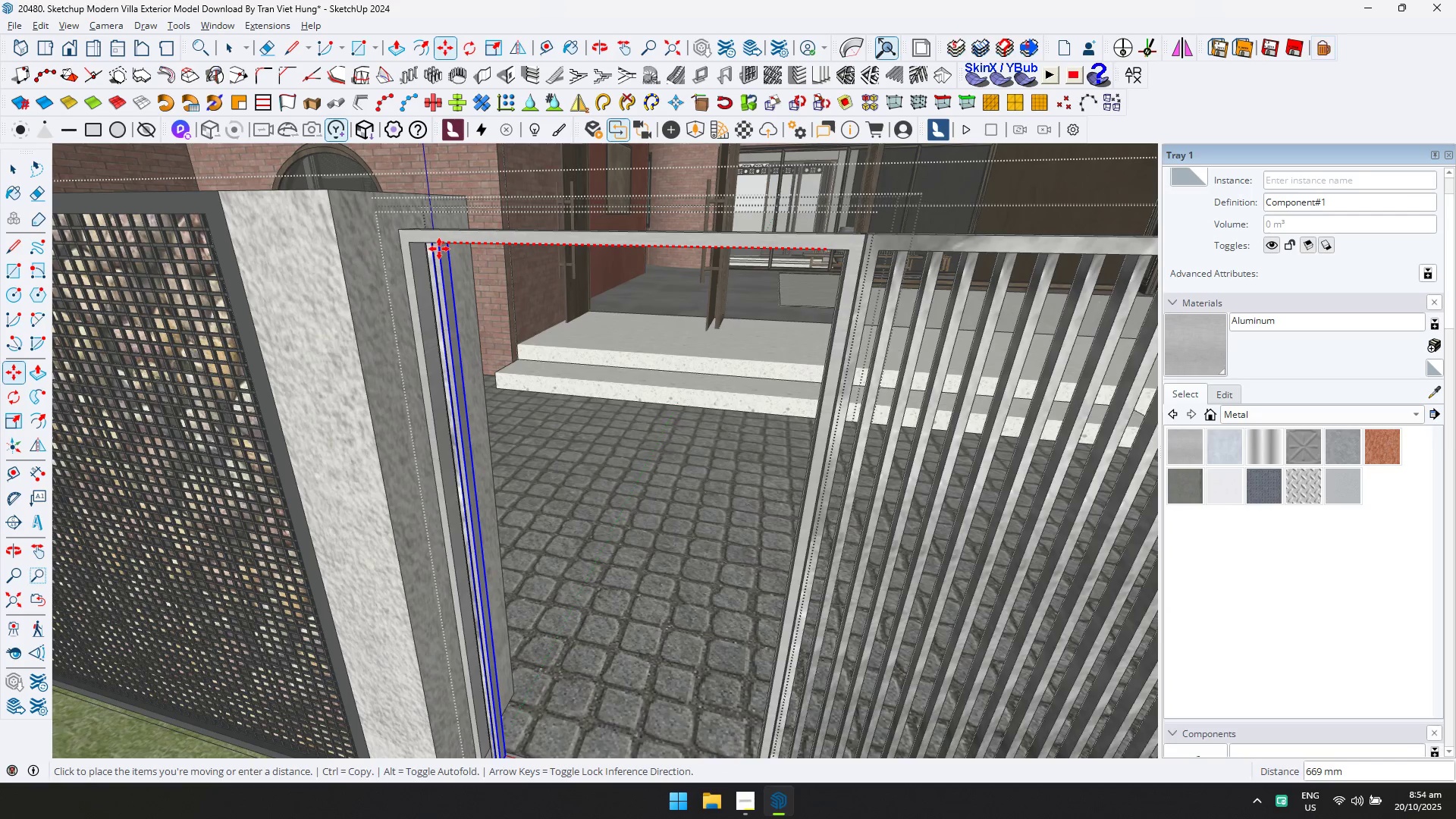 
key(Control+ControlLeft)
 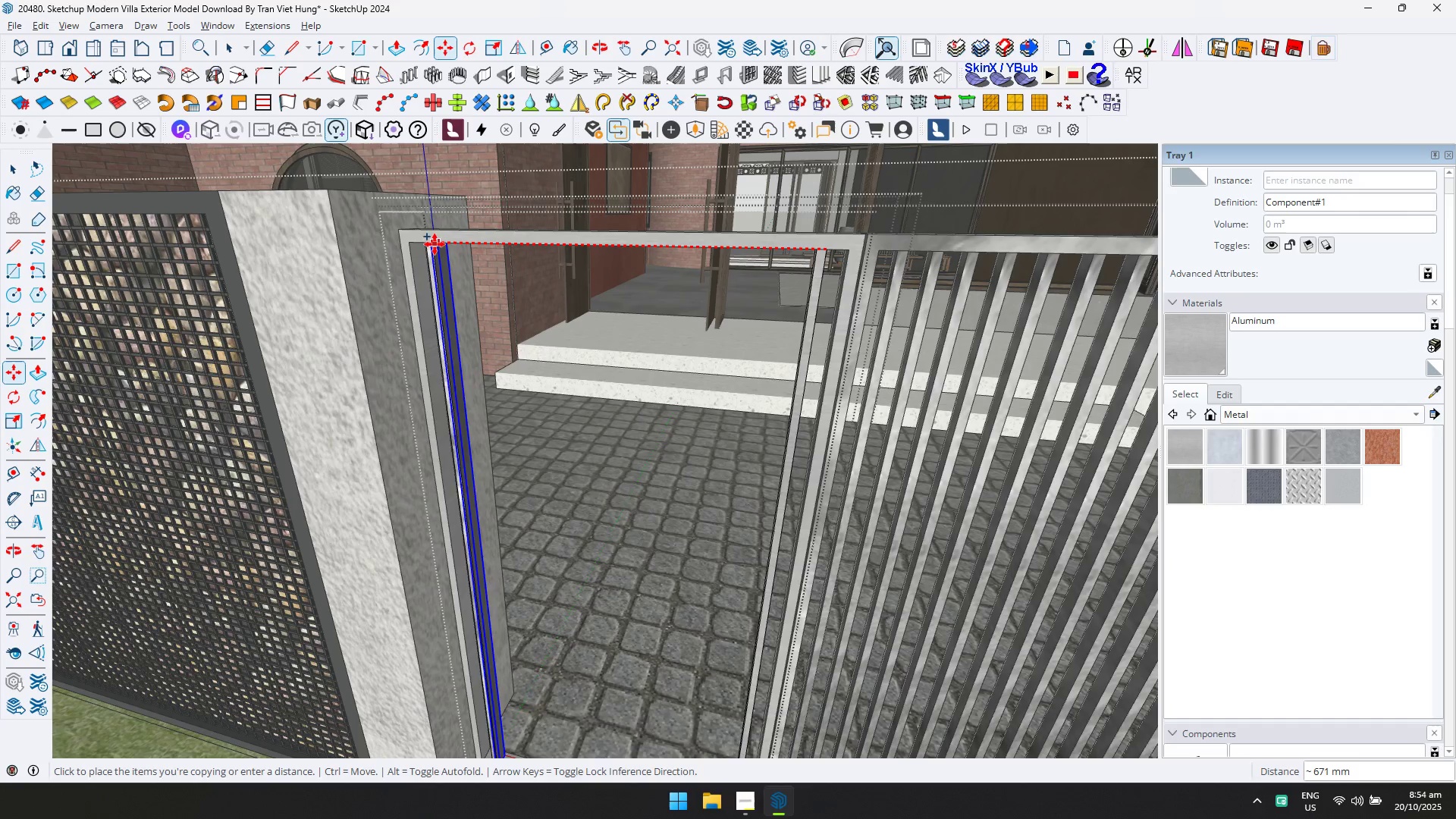 
scroll: coordinate [427, 250], scroll_direction: up, amount: 3.0
 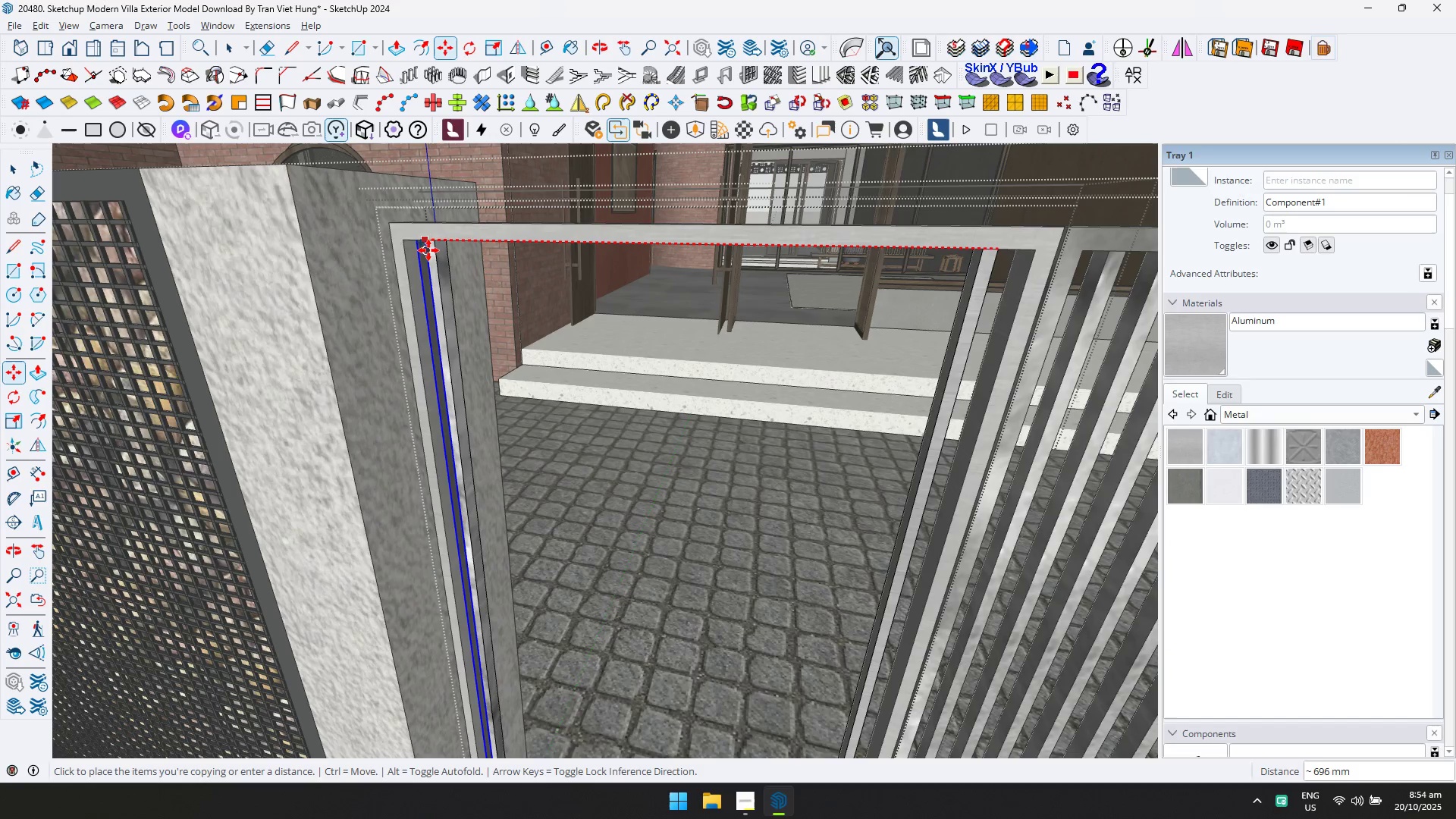 
left_click([433, 250])
 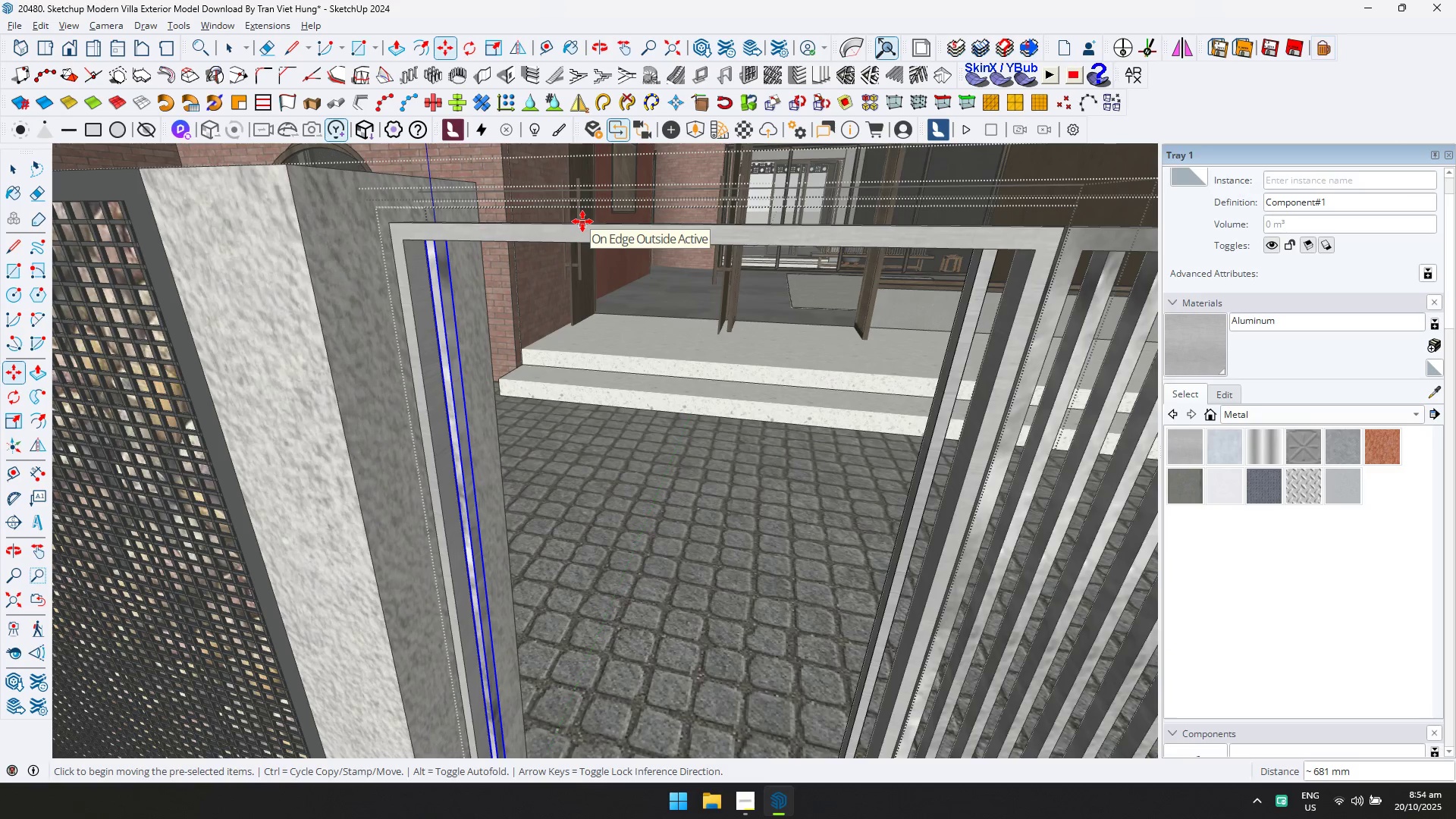 
key(Slash)
 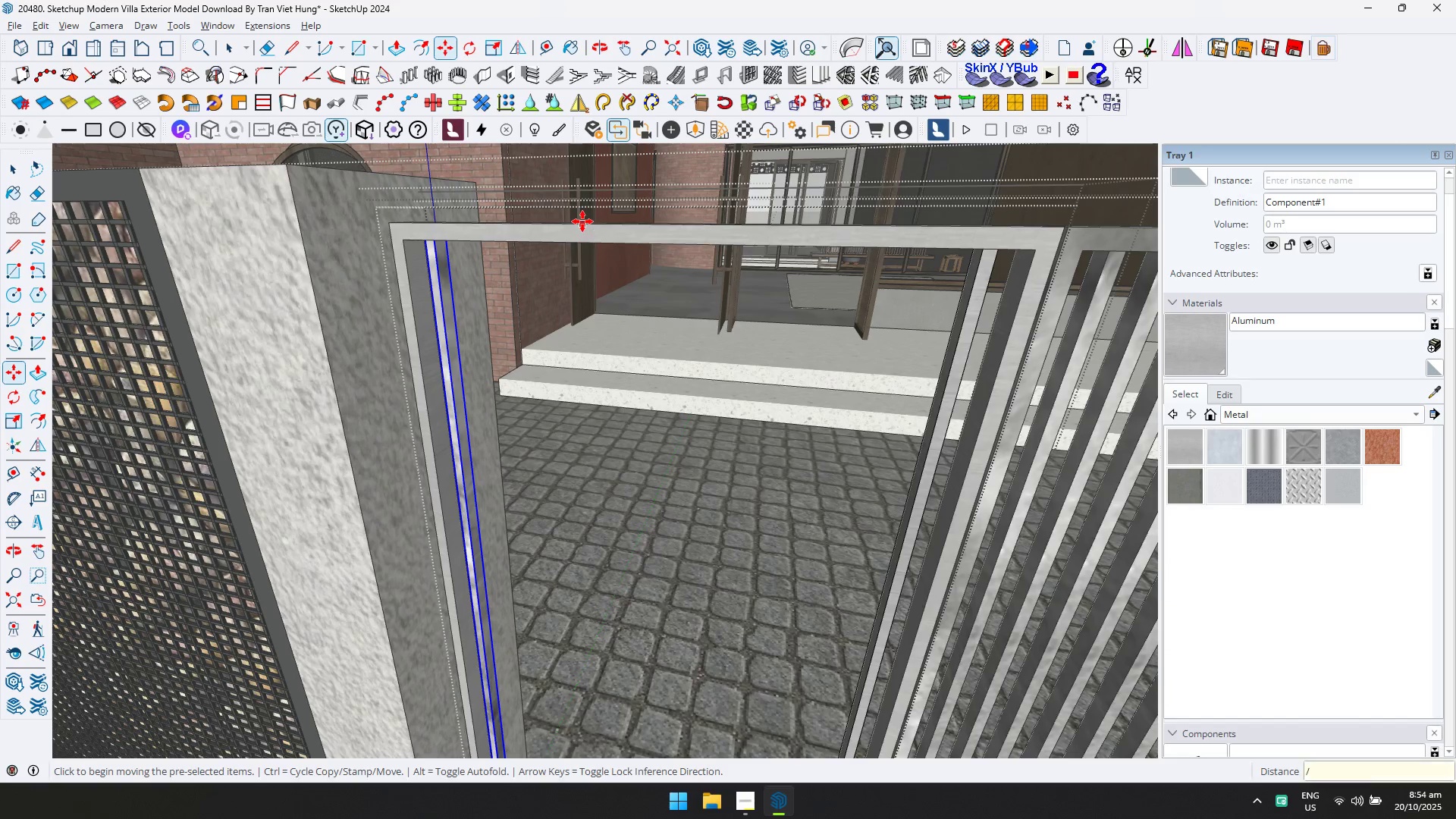 
key(ArrowUp)
 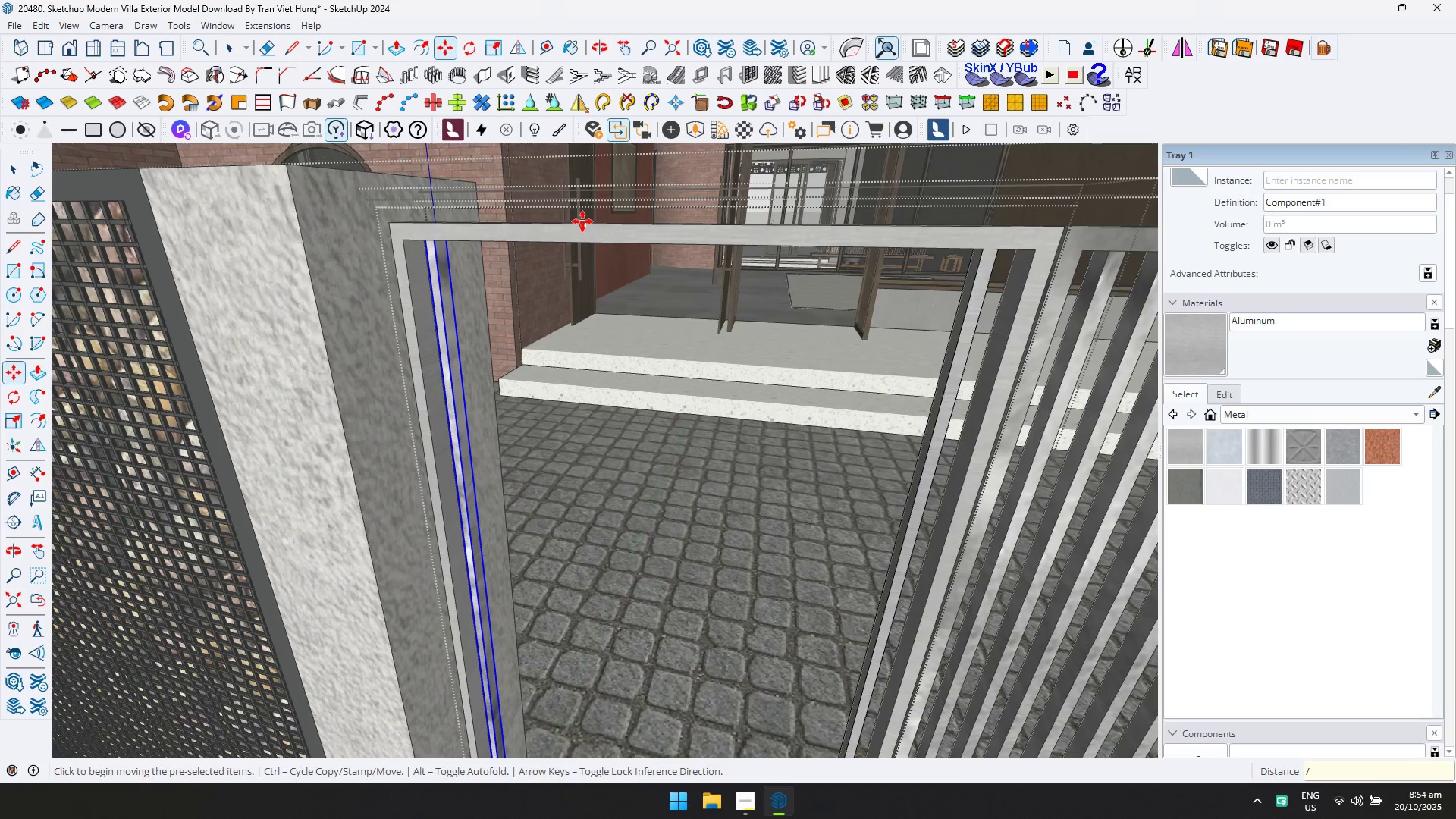 
type(10)
 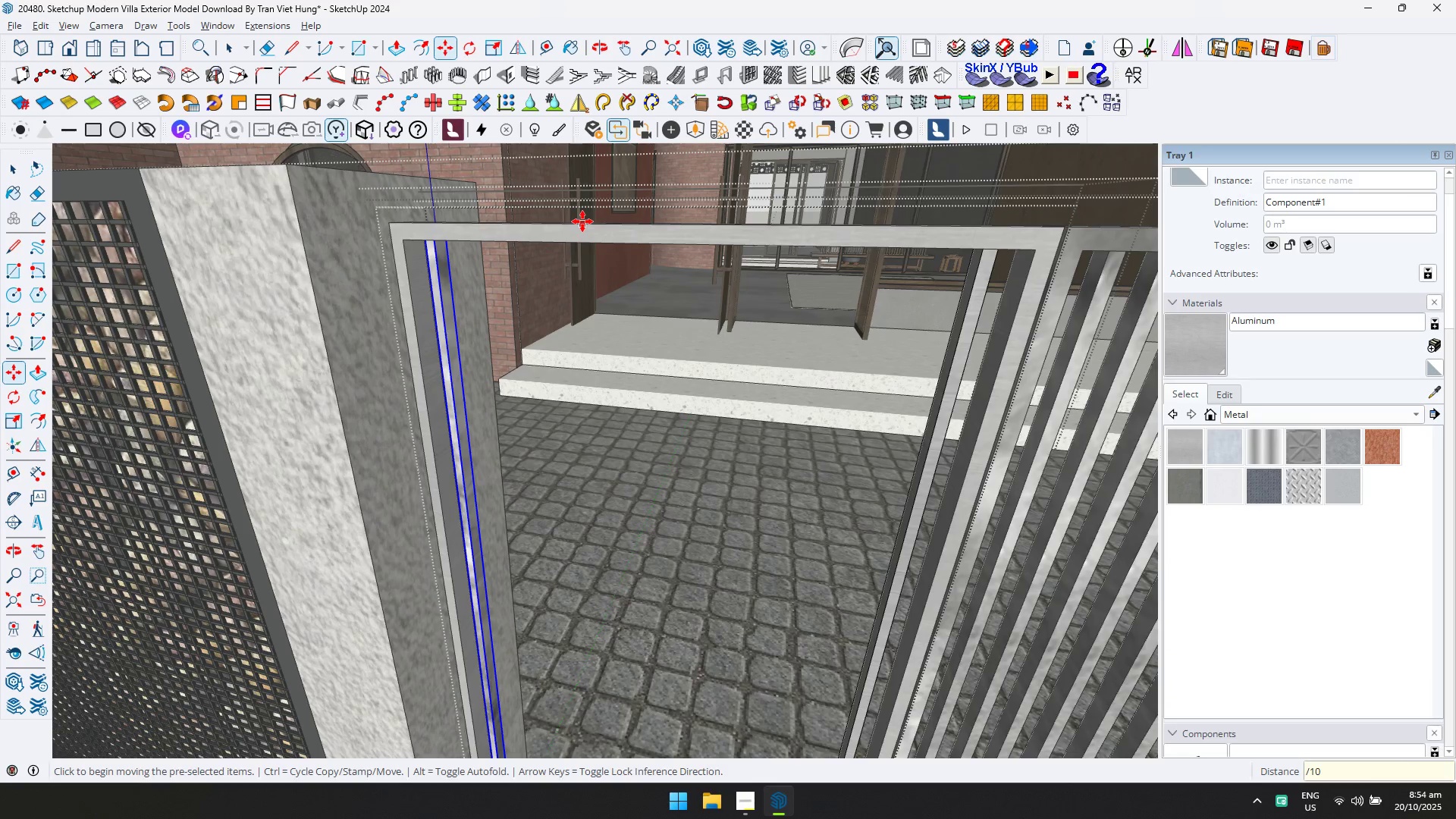 
key(Enter)
 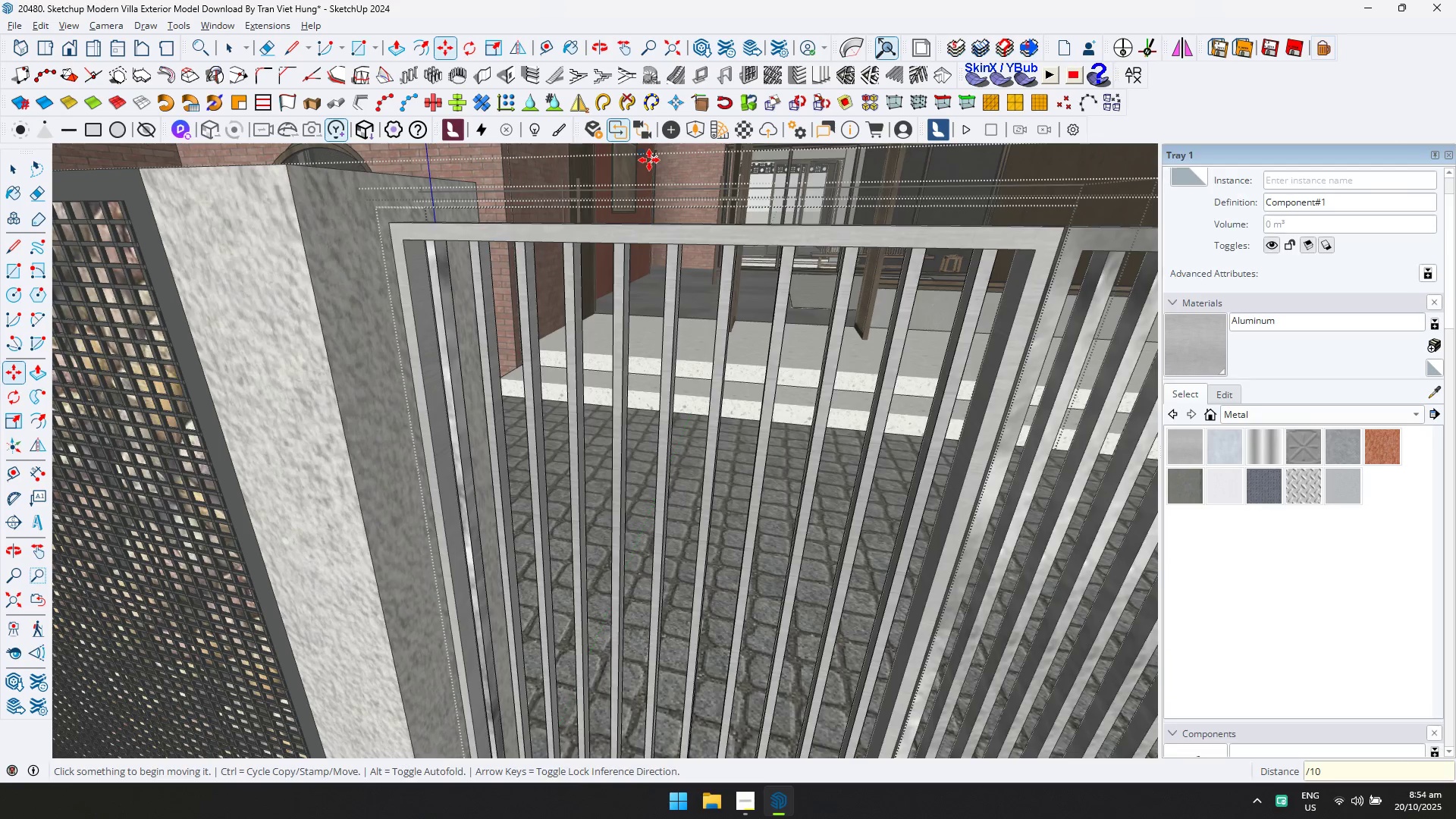 
key(D)
 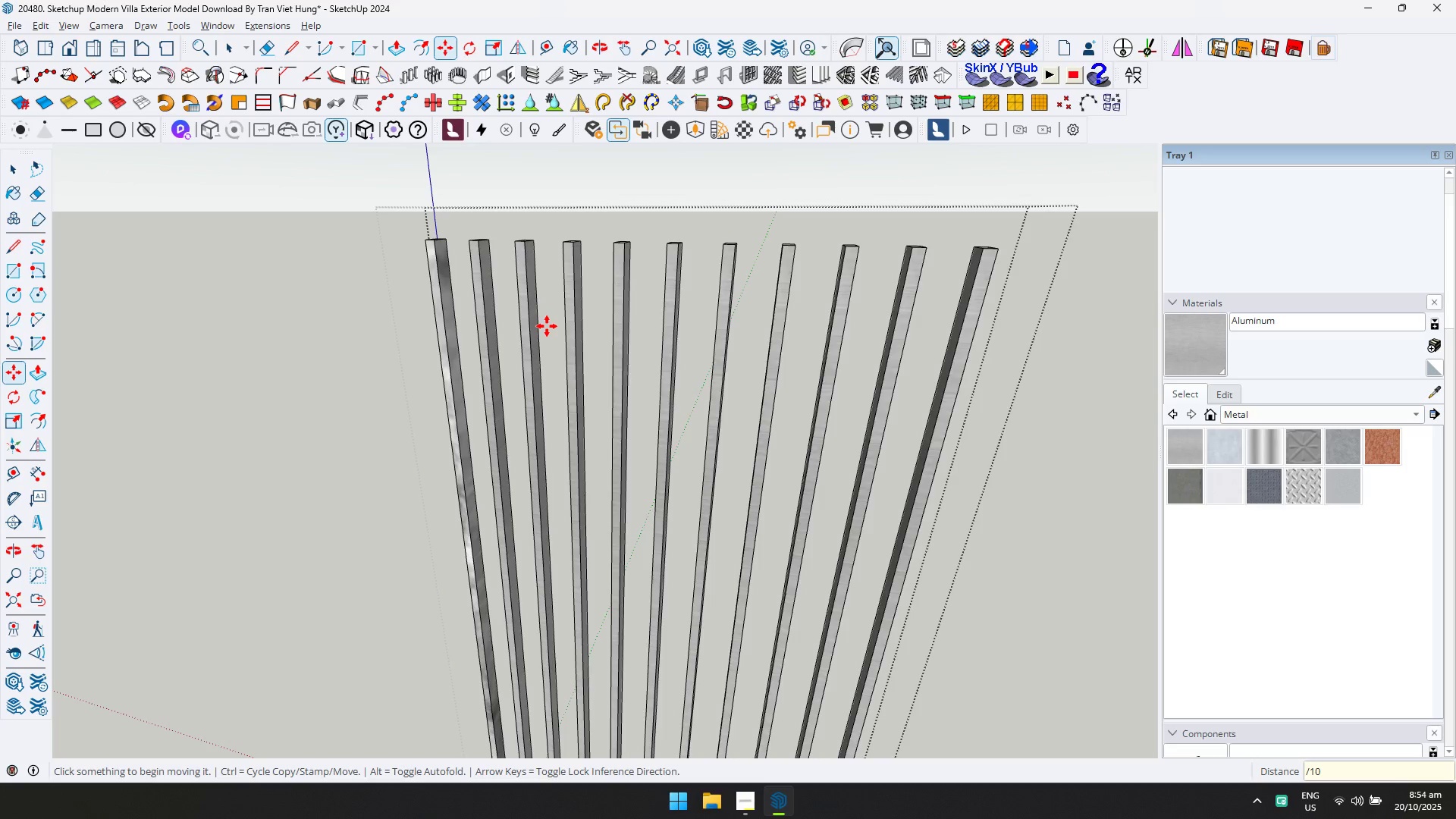 
key(Slash)
 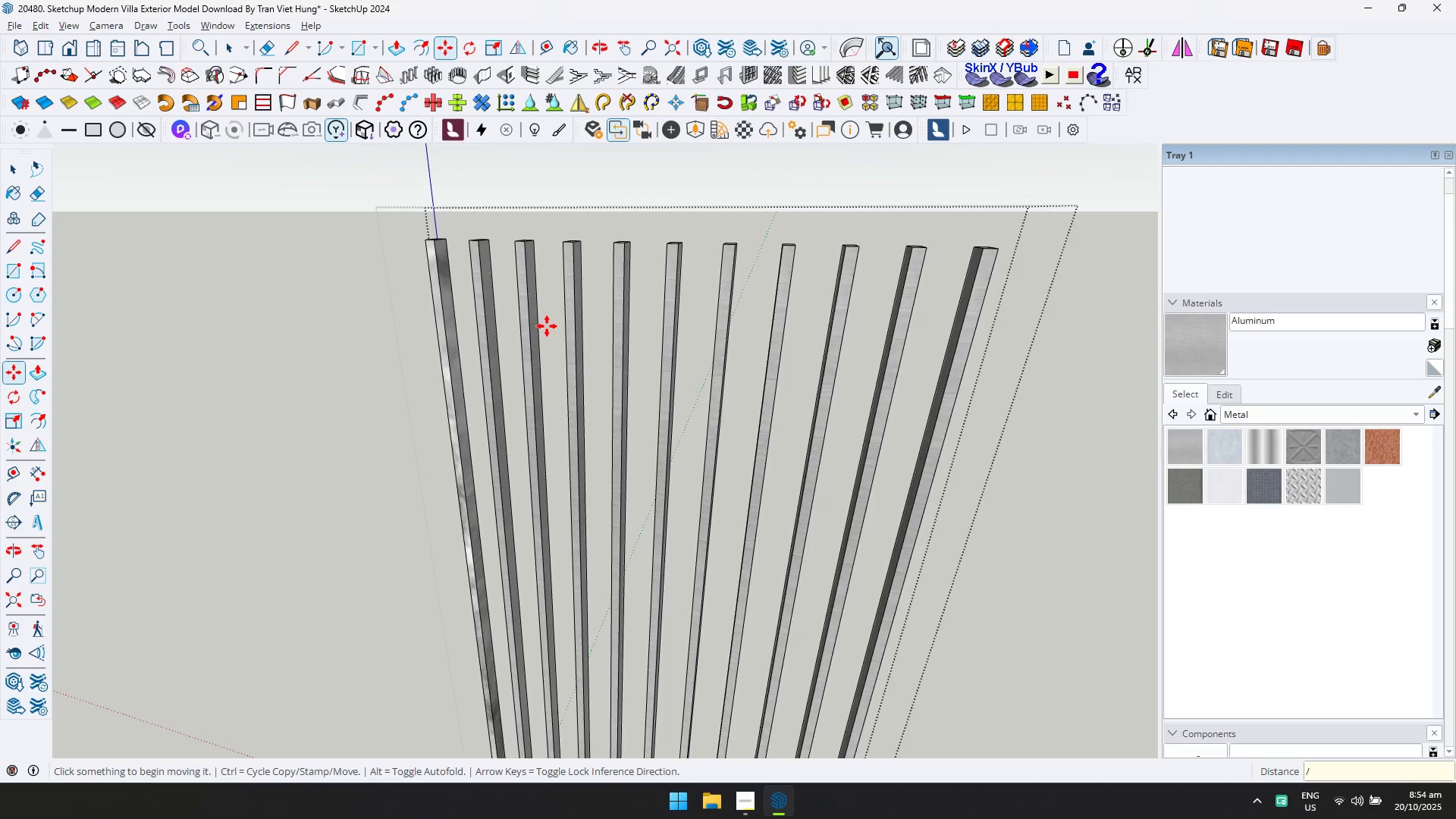 
key(ArrowUp)
 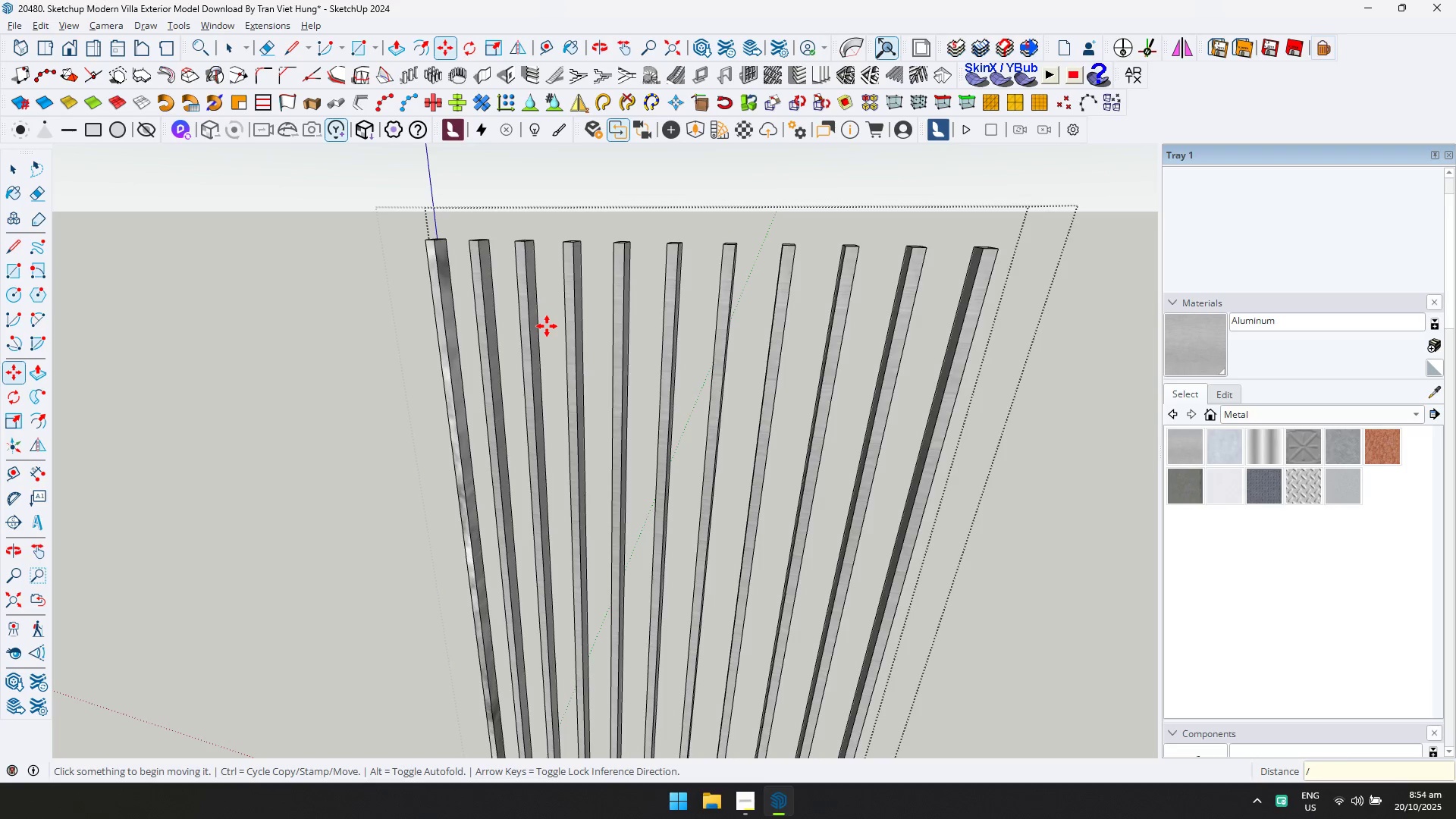 
type(12)
 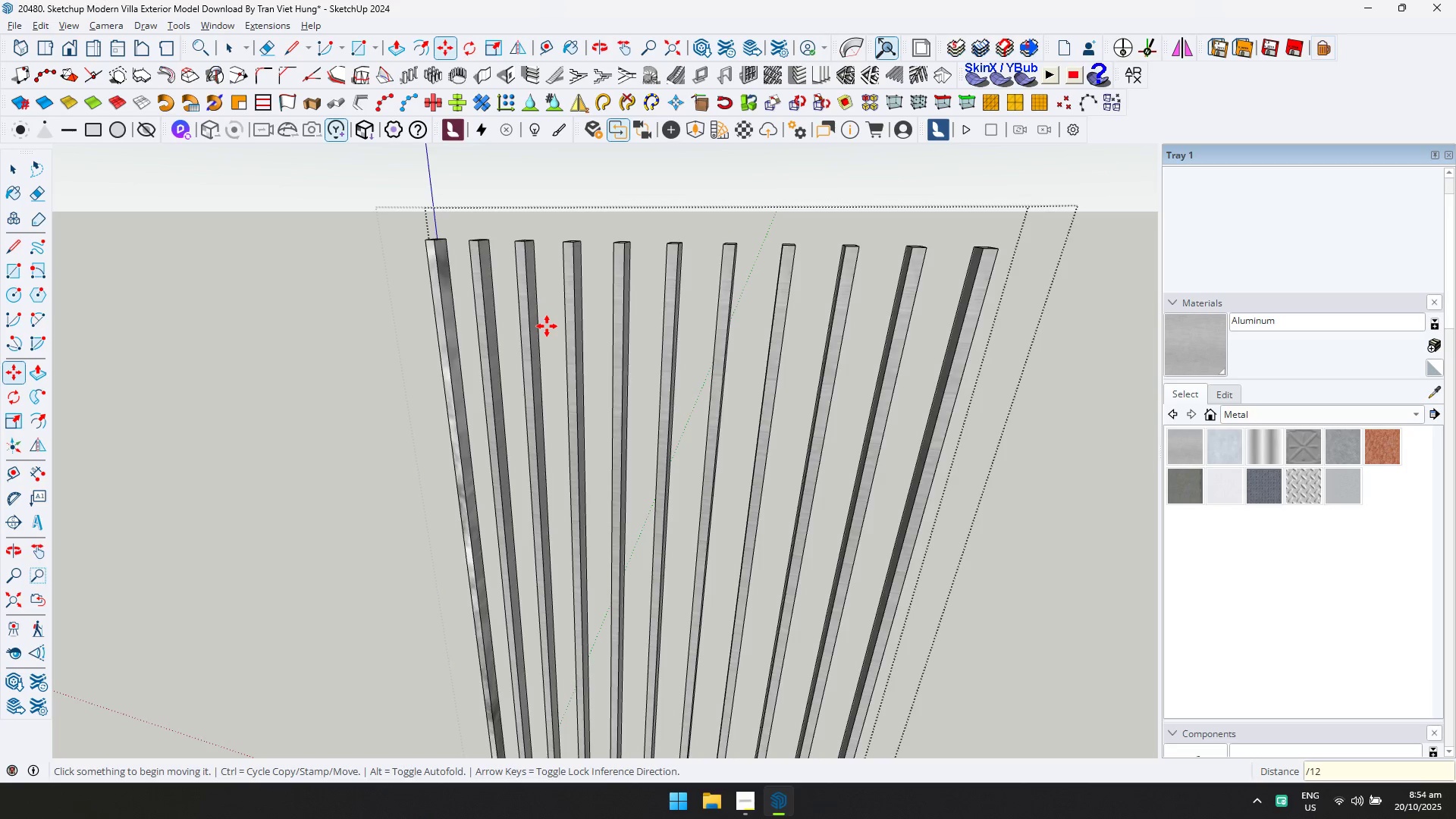 
key(Enter)
 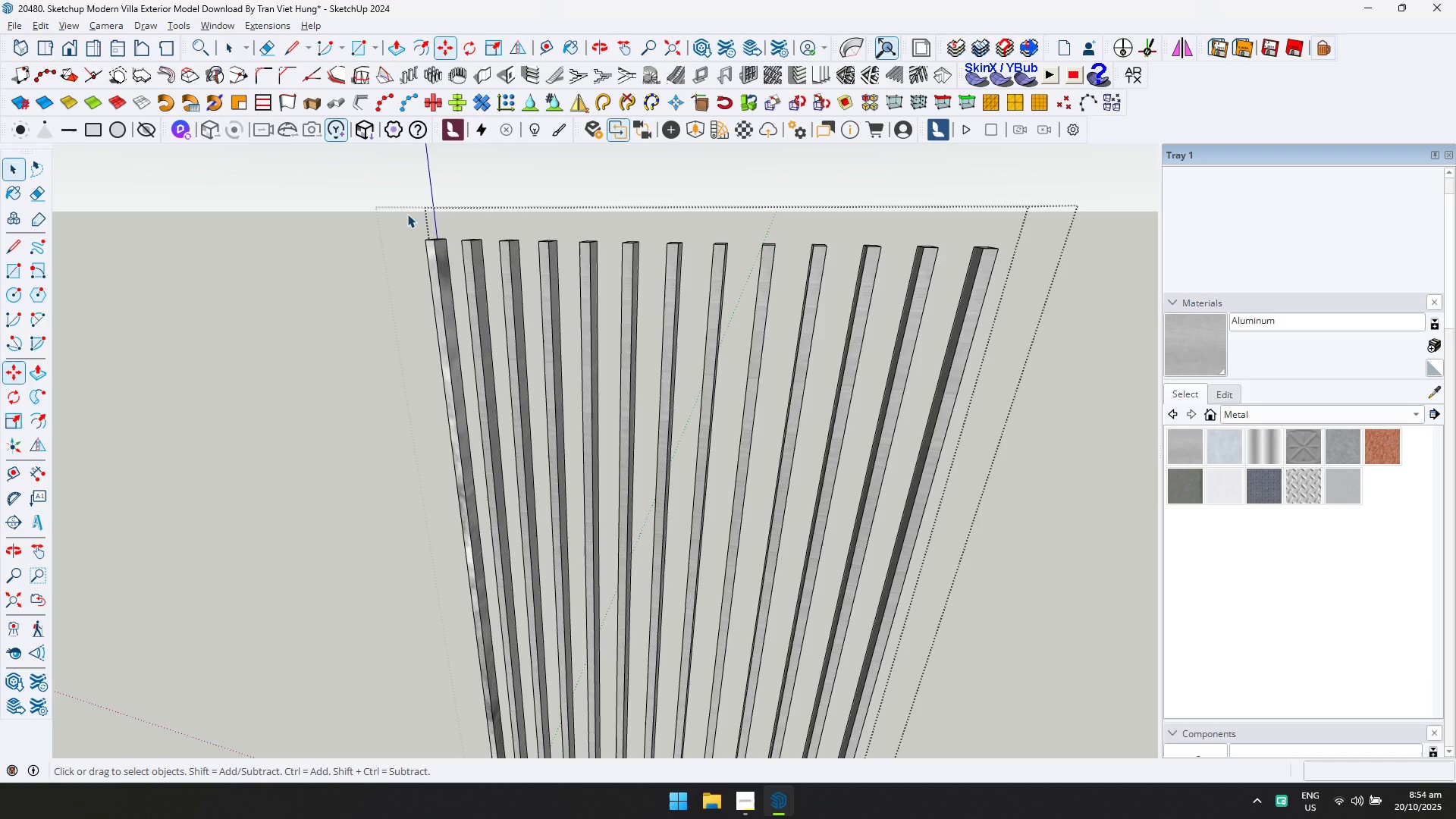 
left_click([426, 265])
 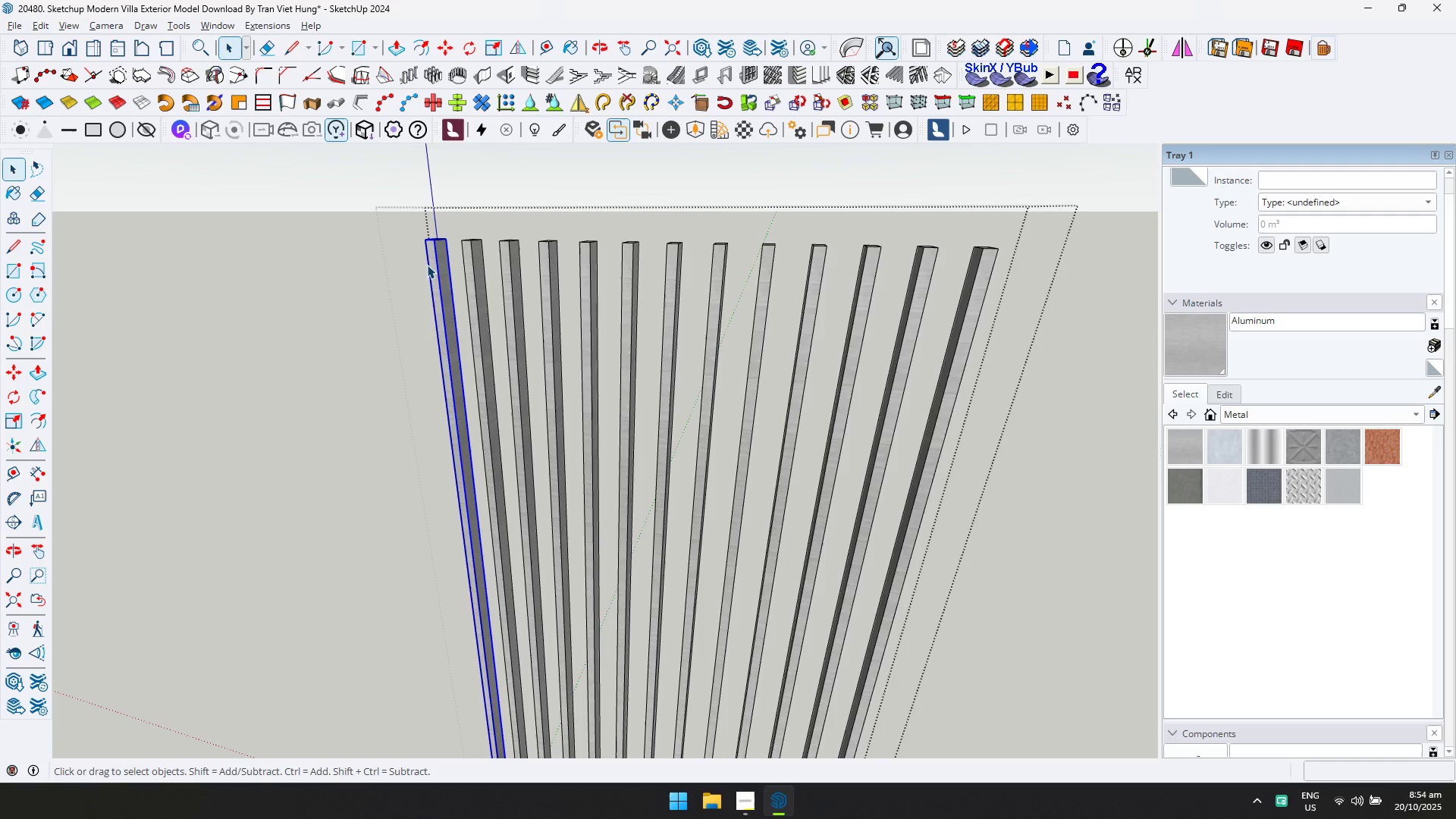 
key(Delete)
 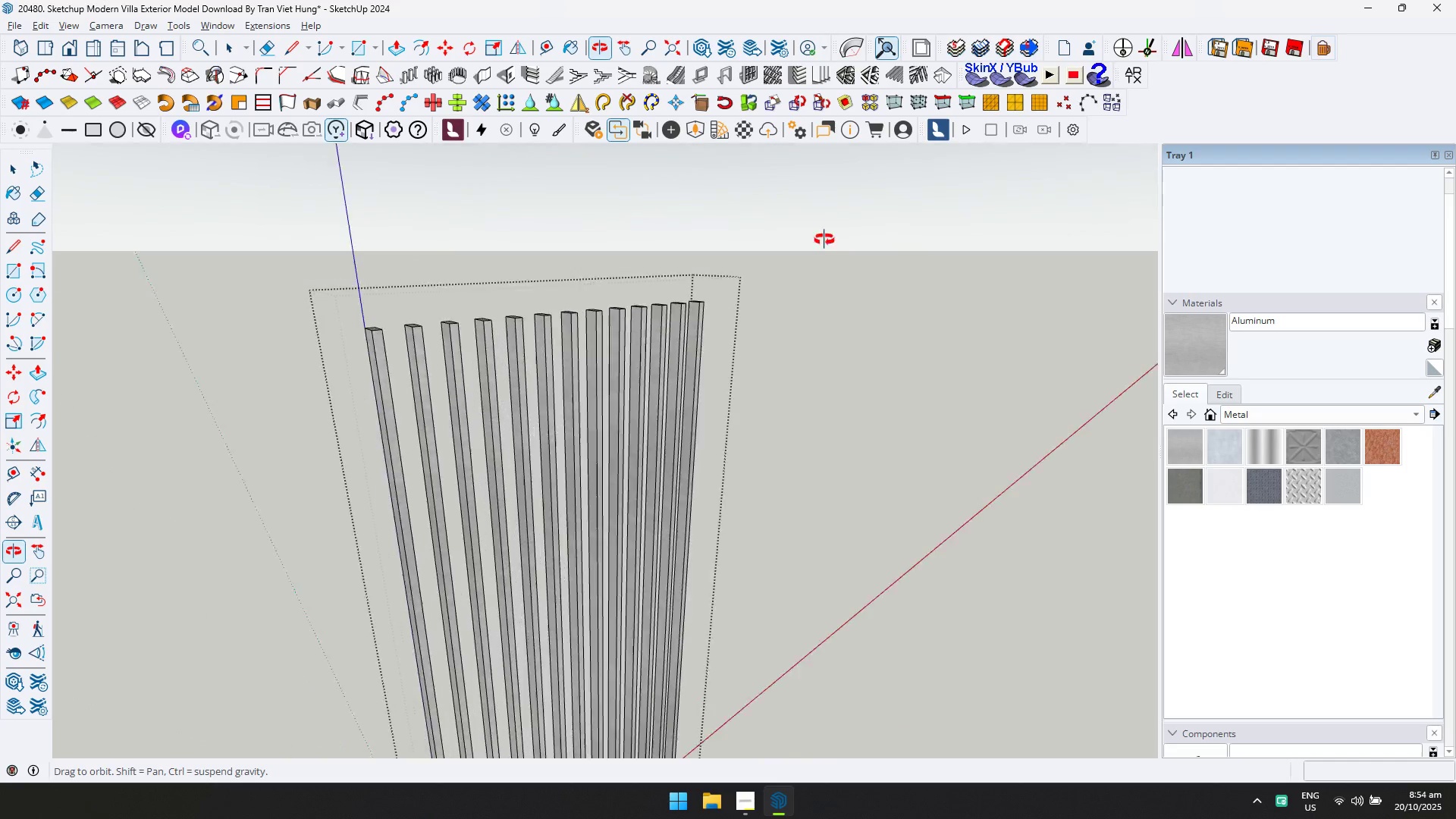 
scroll: coordinate [648, 325], scroll_direction: down, amount: 12.0
 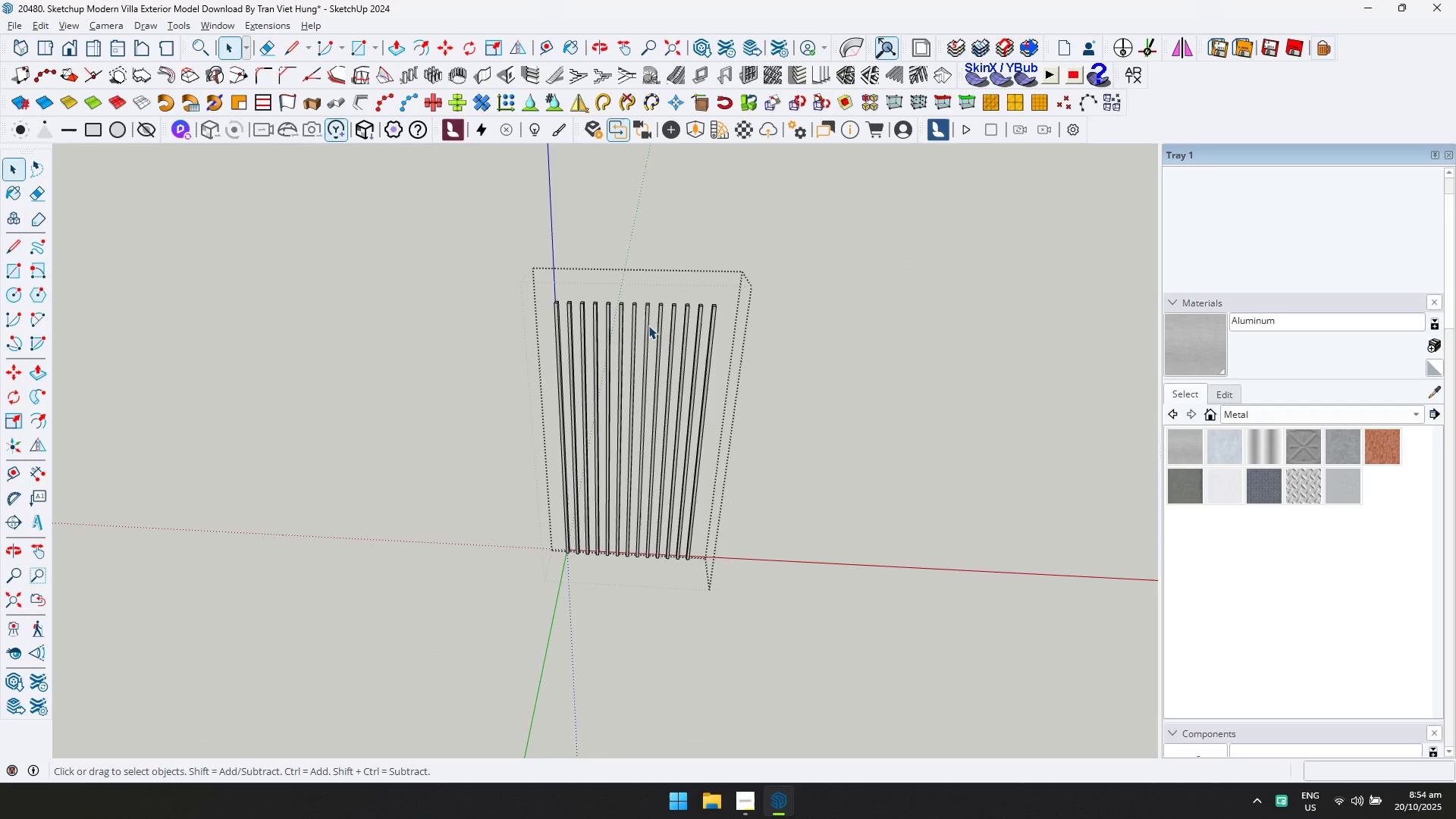 
key(Escape)
 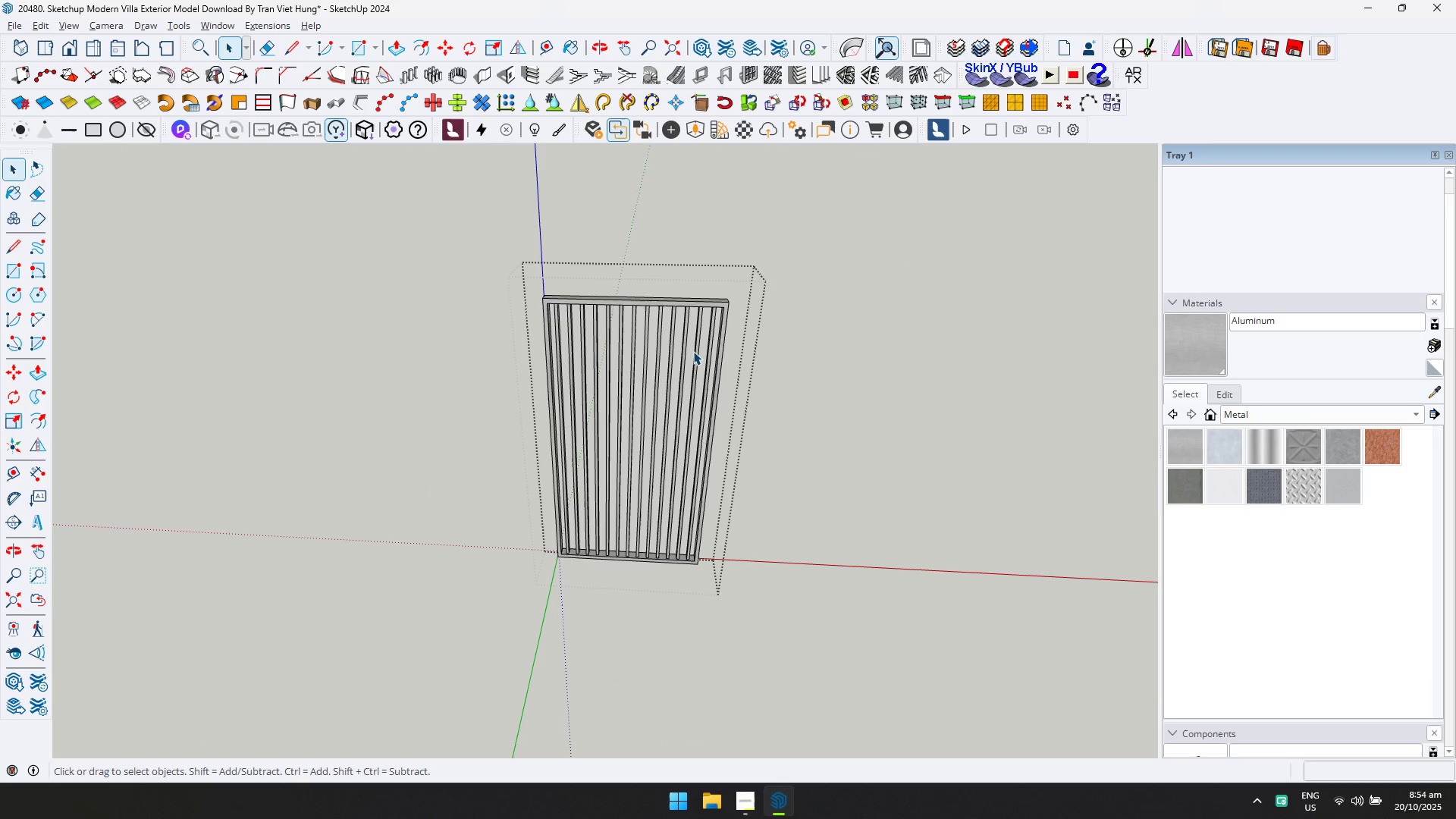 
scroll: coordinate [695, 352], scroll_direction: down, amount: 5.0
 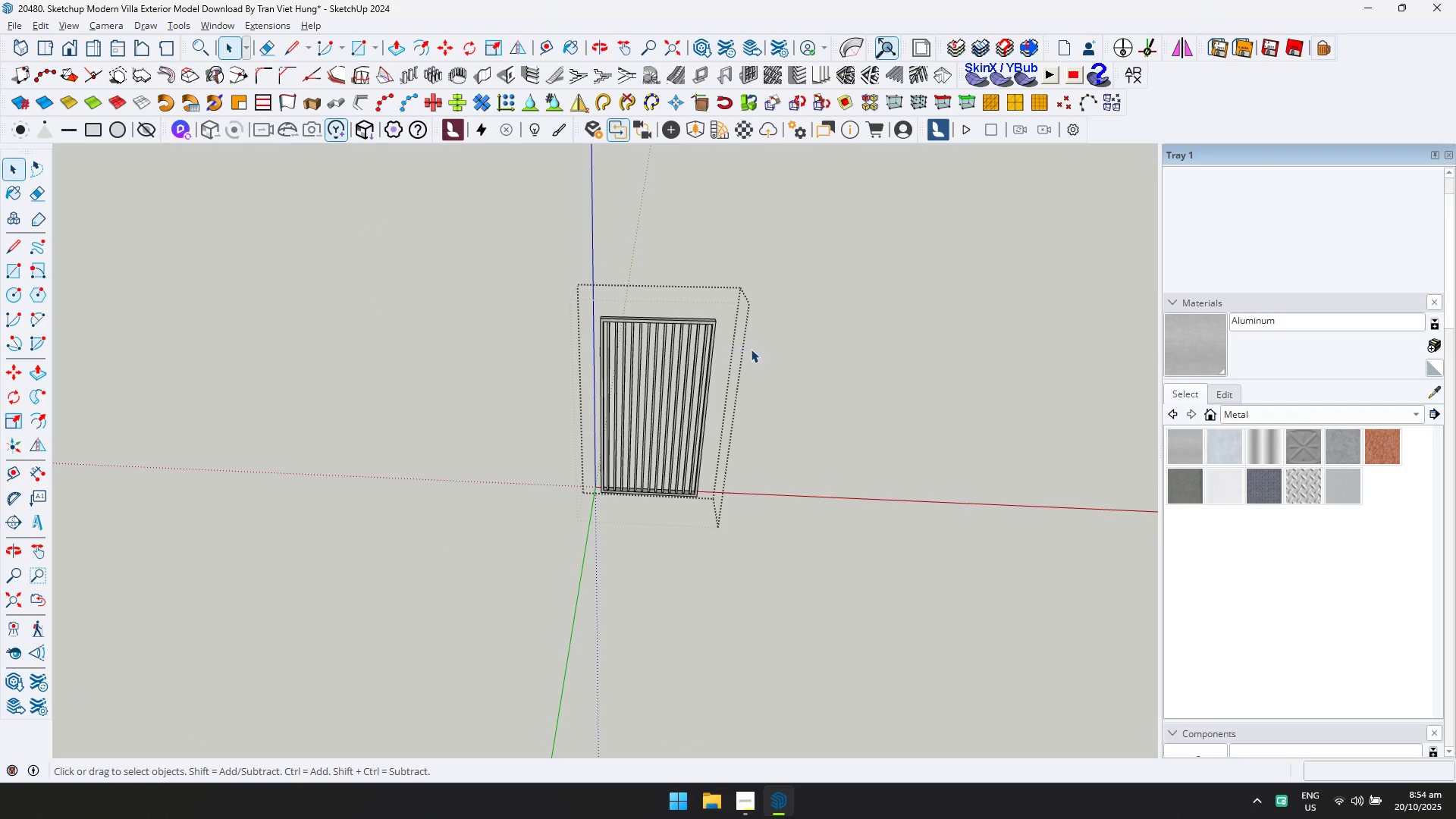 
key(Escape)
 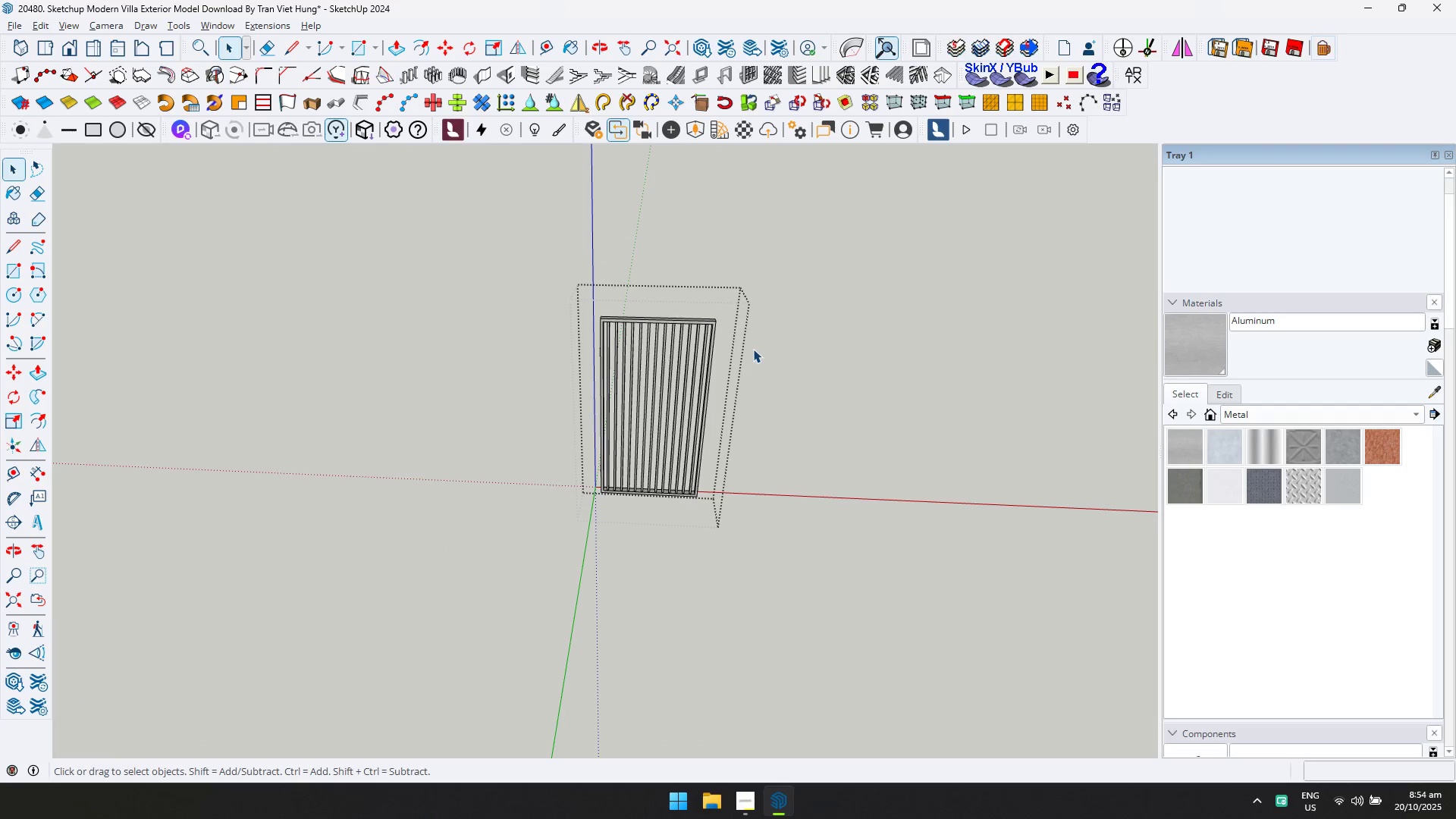 
key(Escape)
 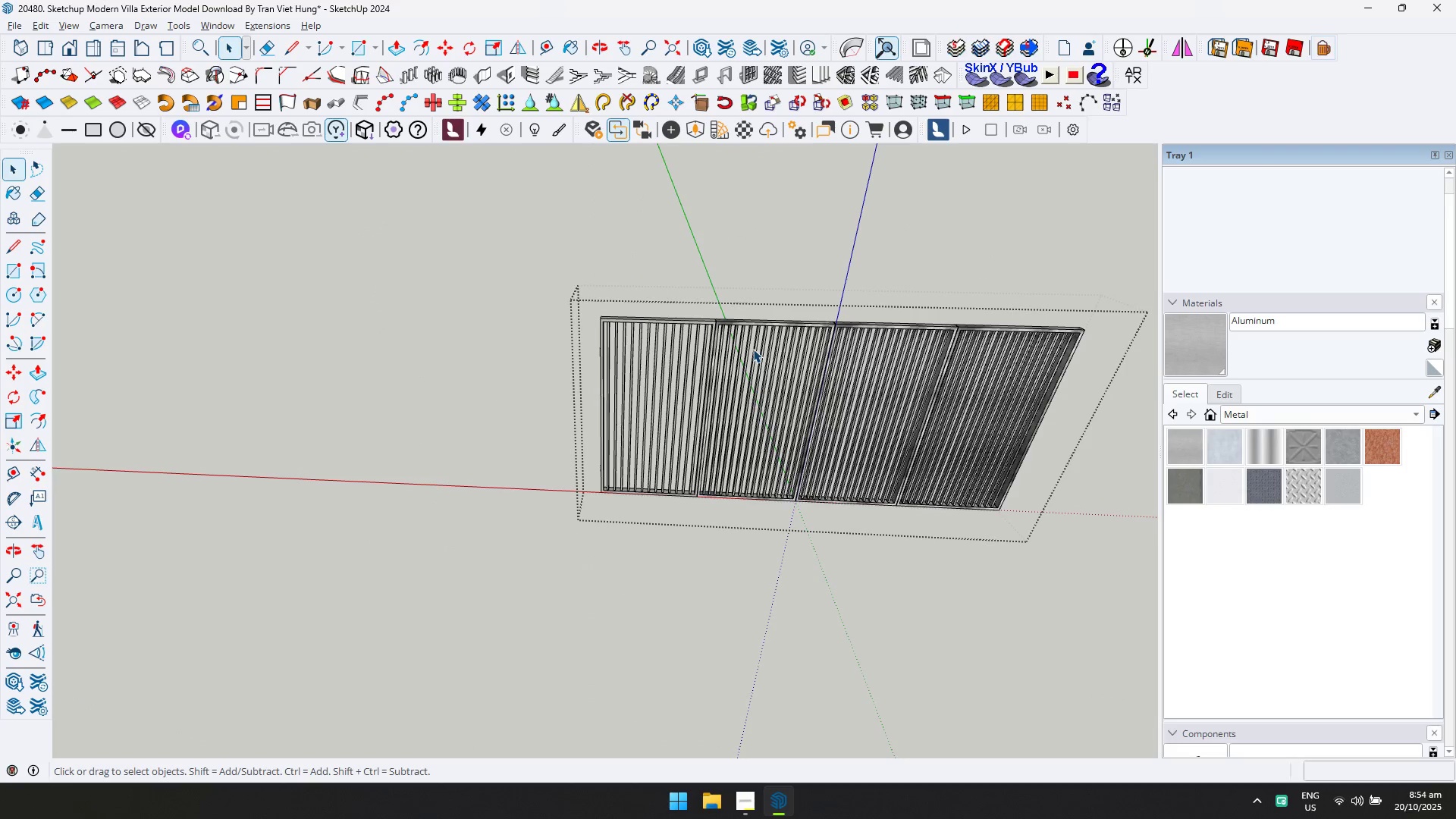 
scroll: coordinate [792, 337], scroll_direction: up, amount: 2.0
 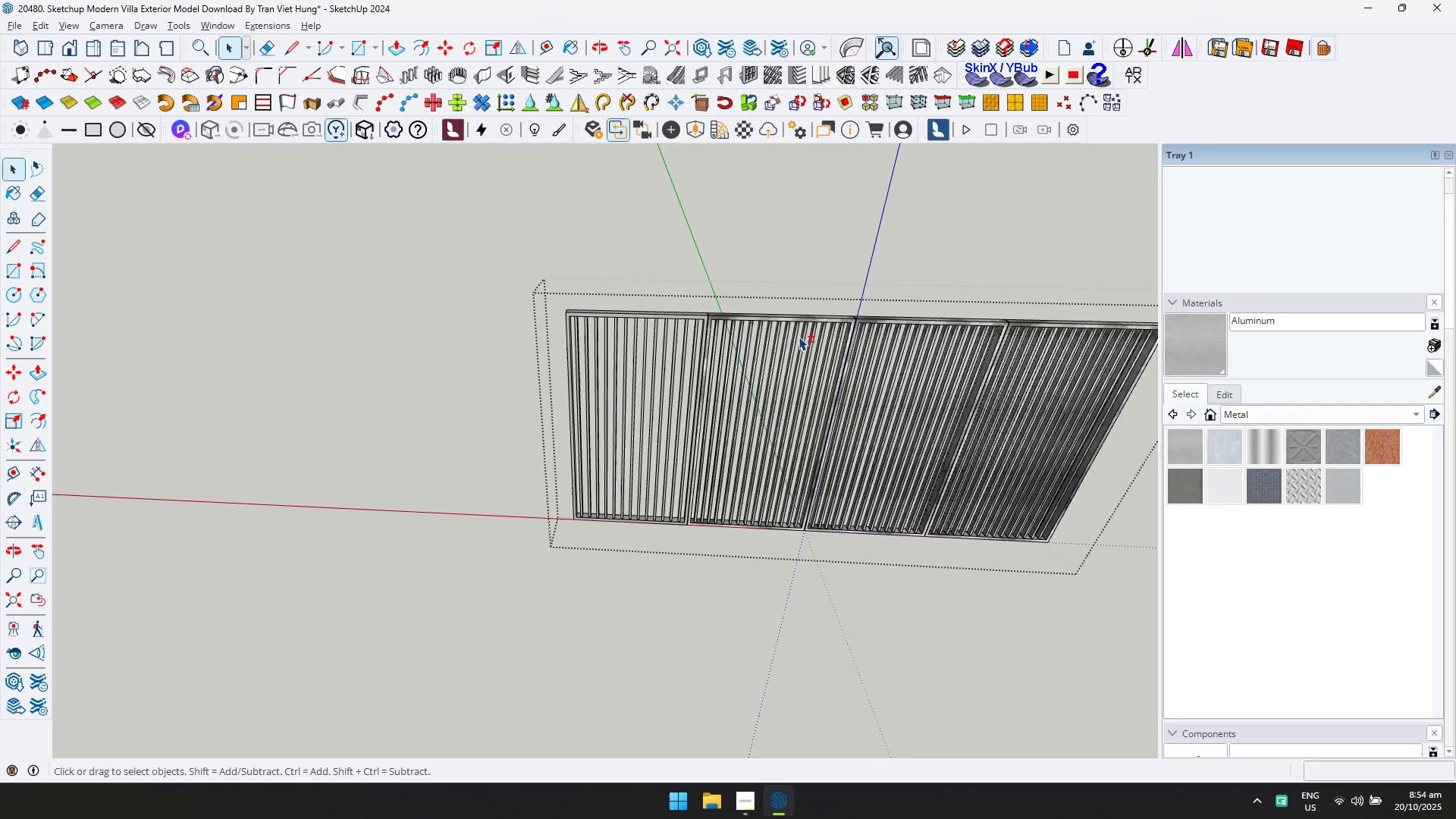 
hold_key(key=ShiftLeft, duration=0.45)
 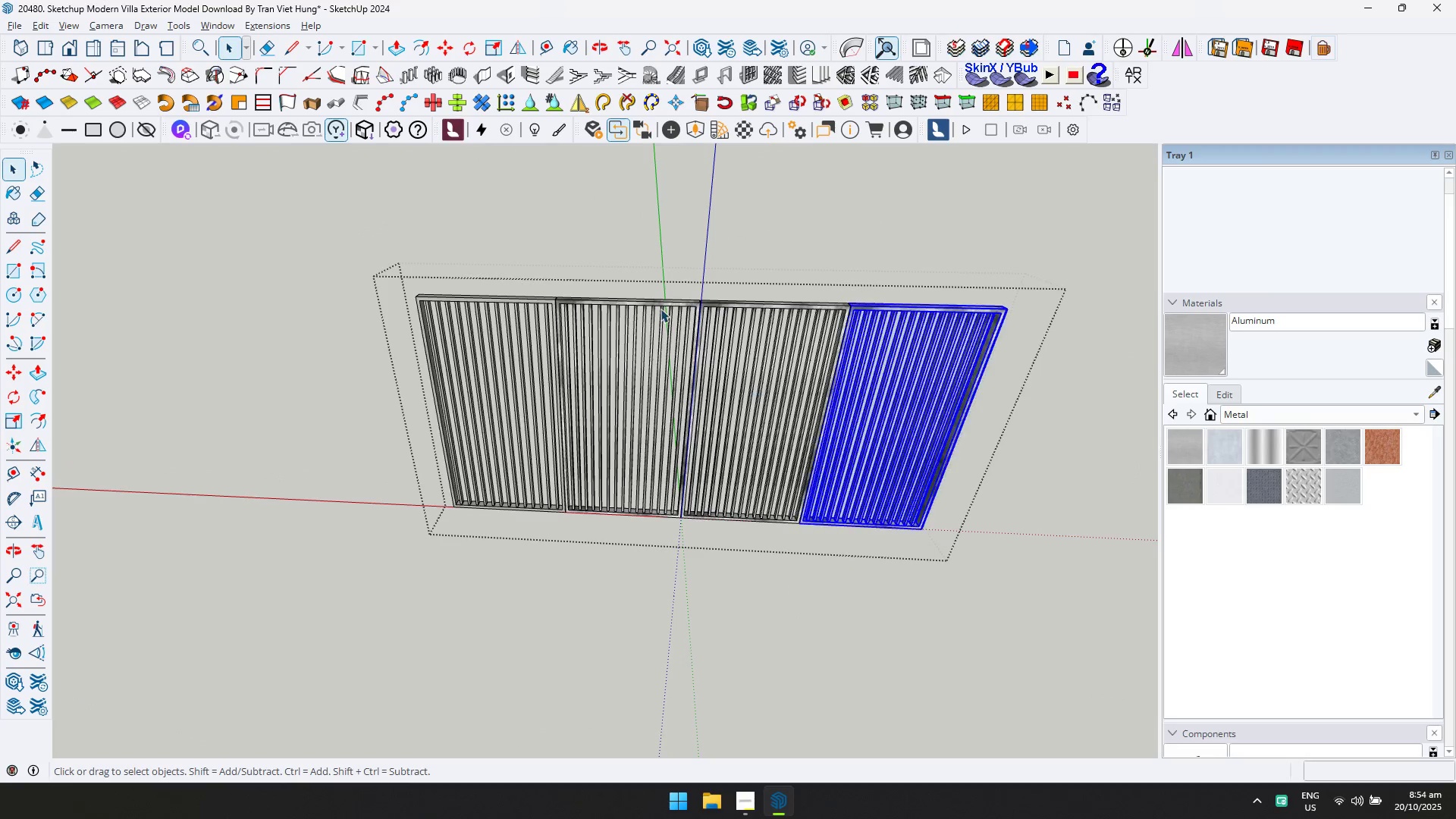 
double_click([657, 306])
 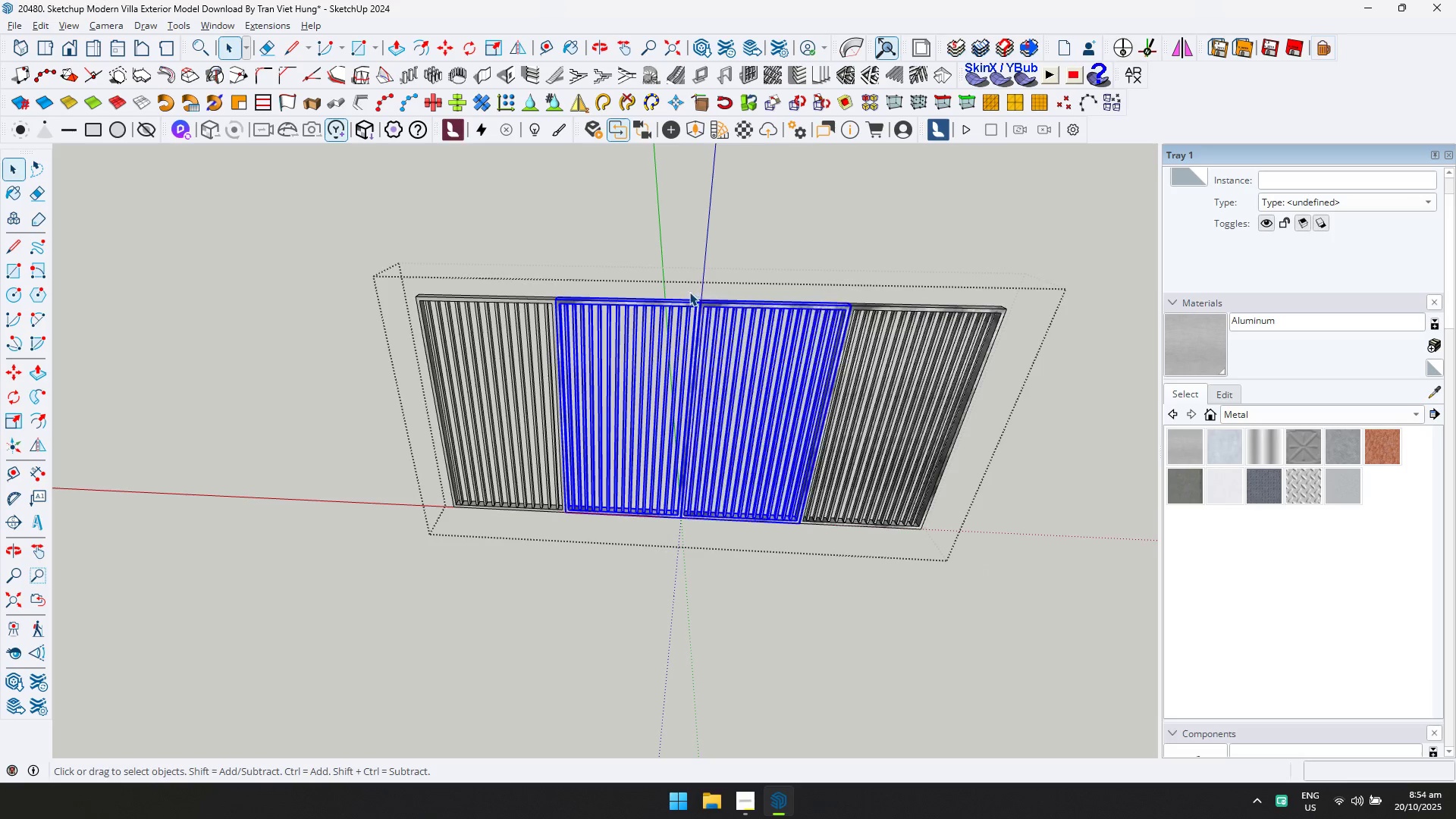 
scroll: coordinate [999, 531], scroll_direction: up, amount: 4.0
 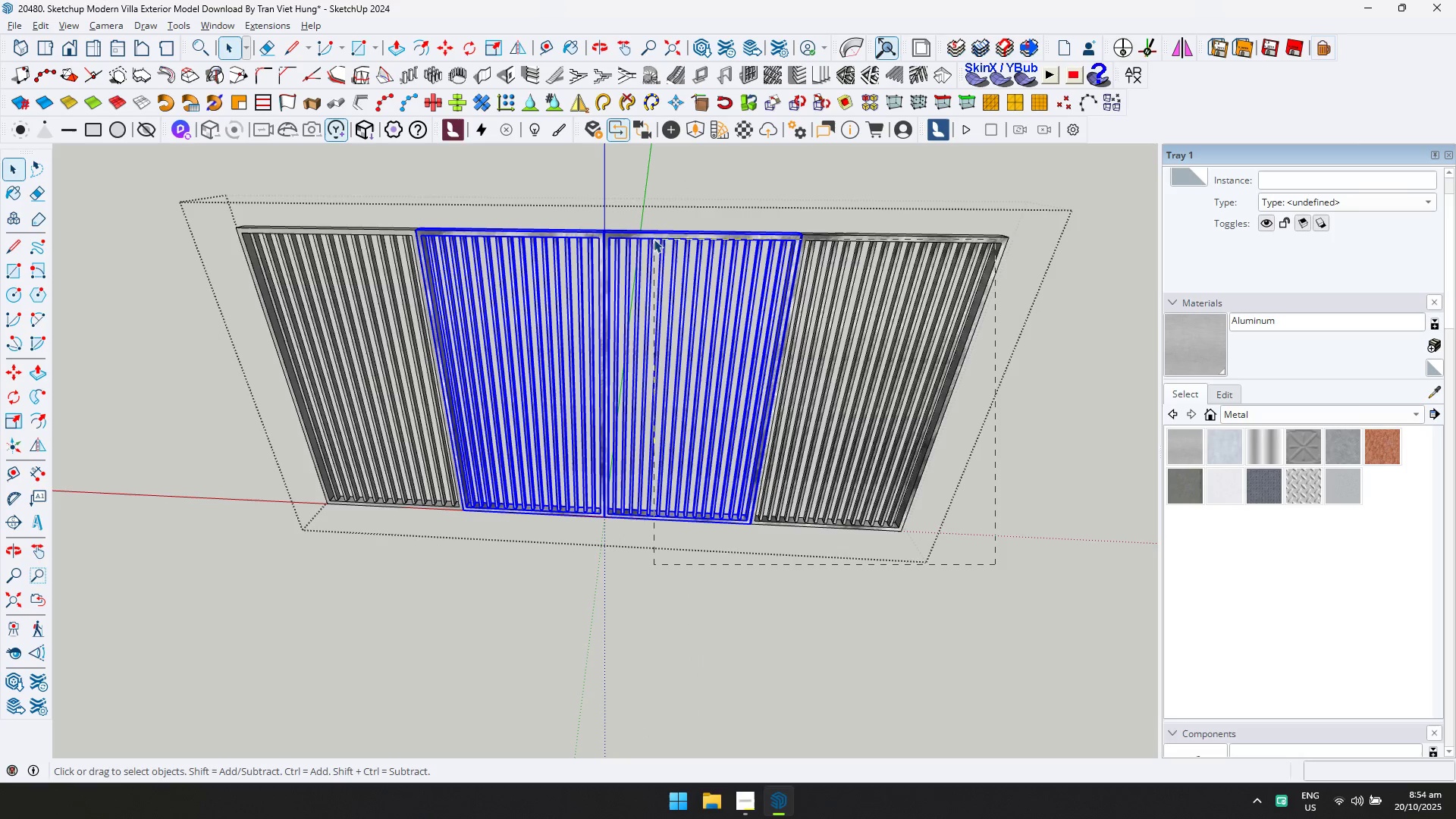 
left_click([583, 213])
 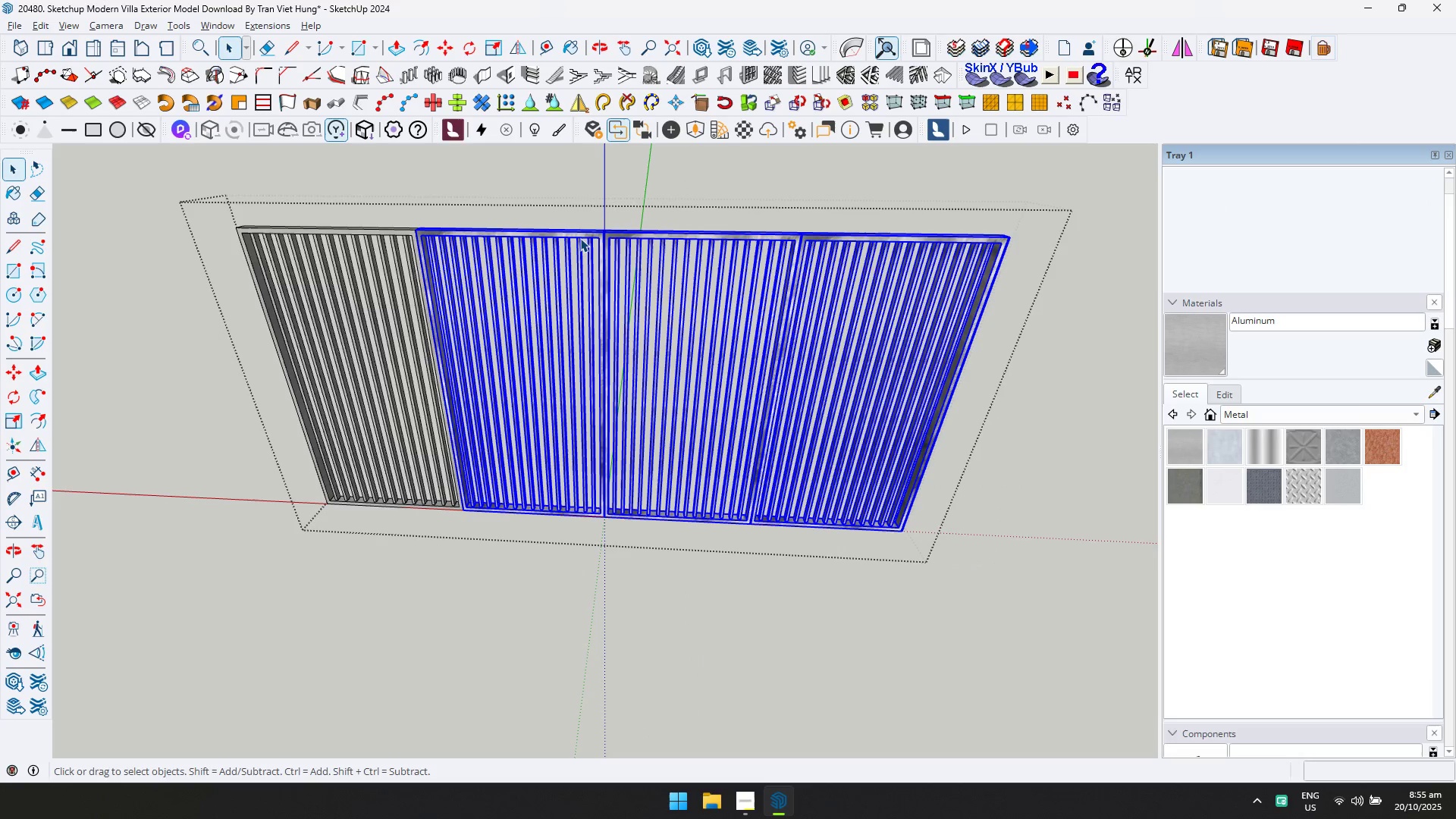 
key(Delete)
 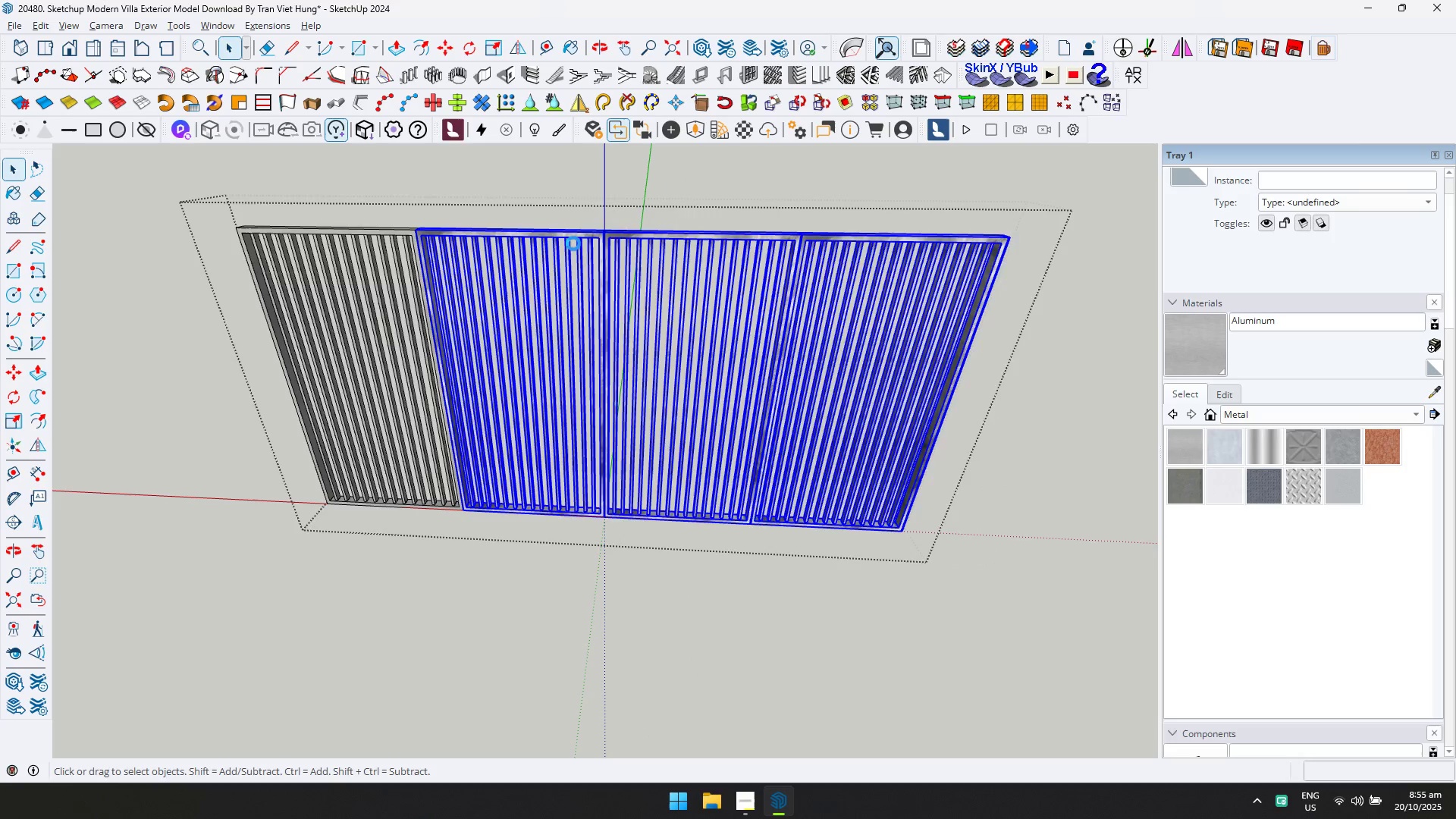 
key(N)
 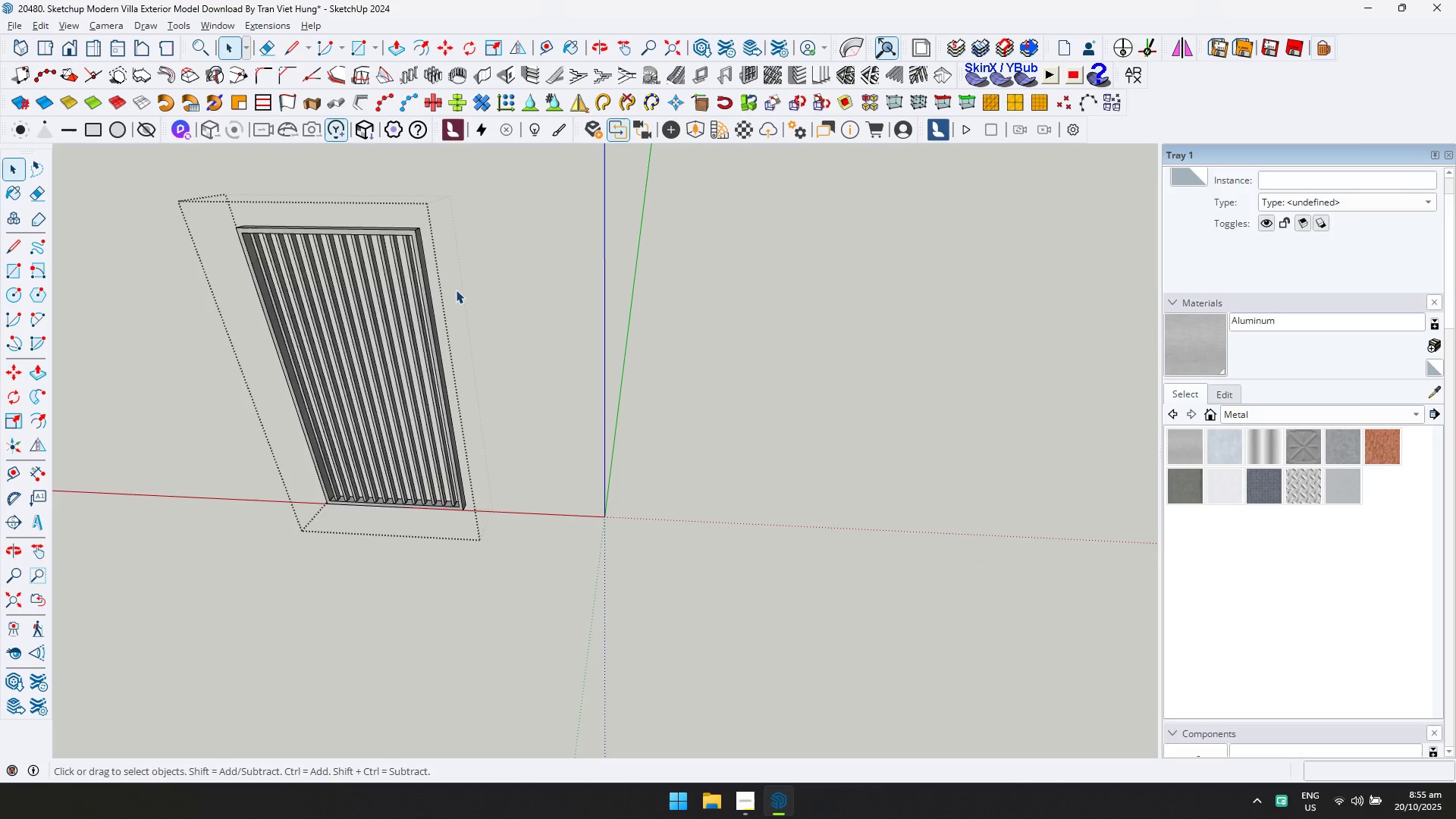 
key(Escape)
 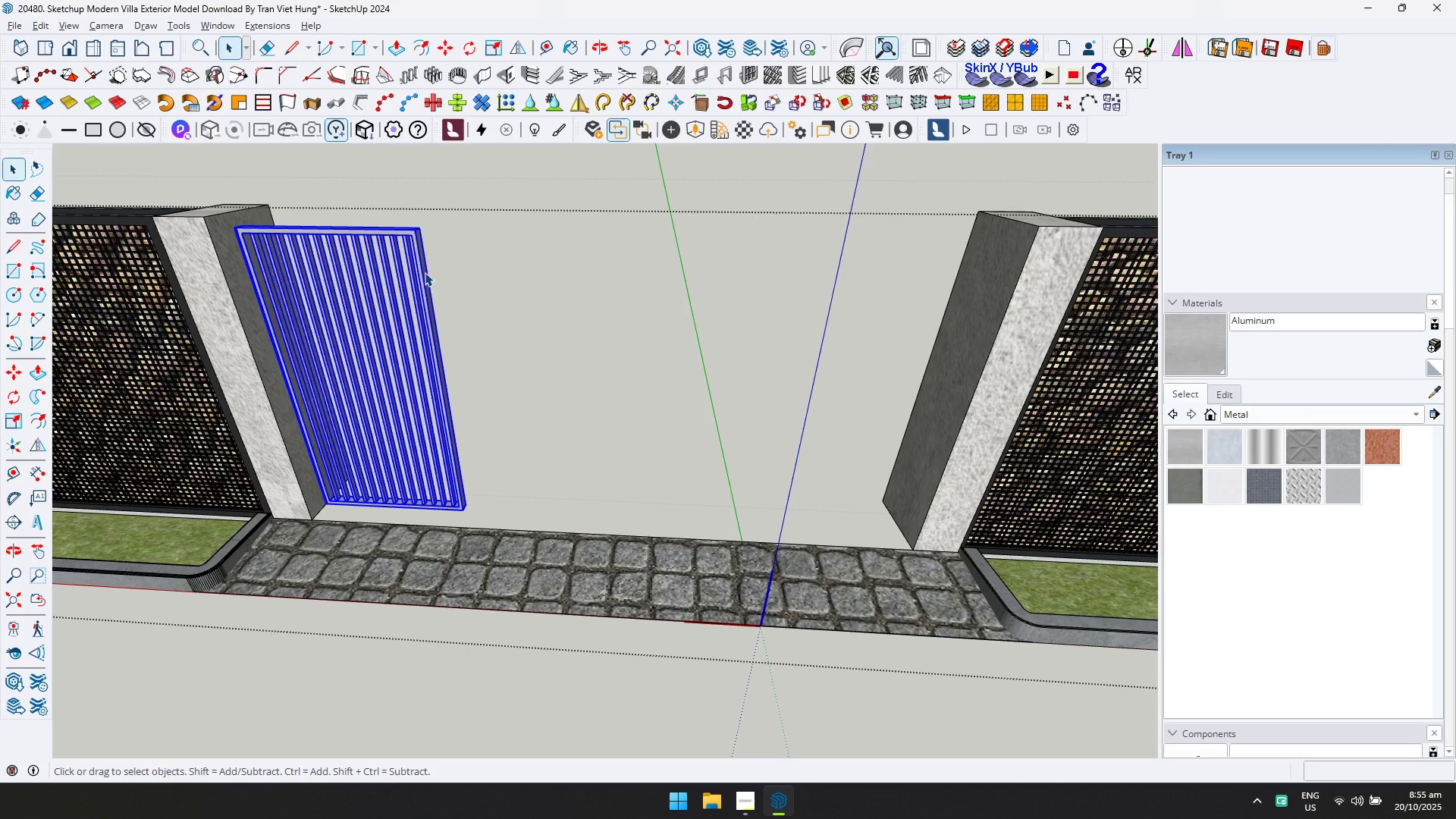 
key(M)
 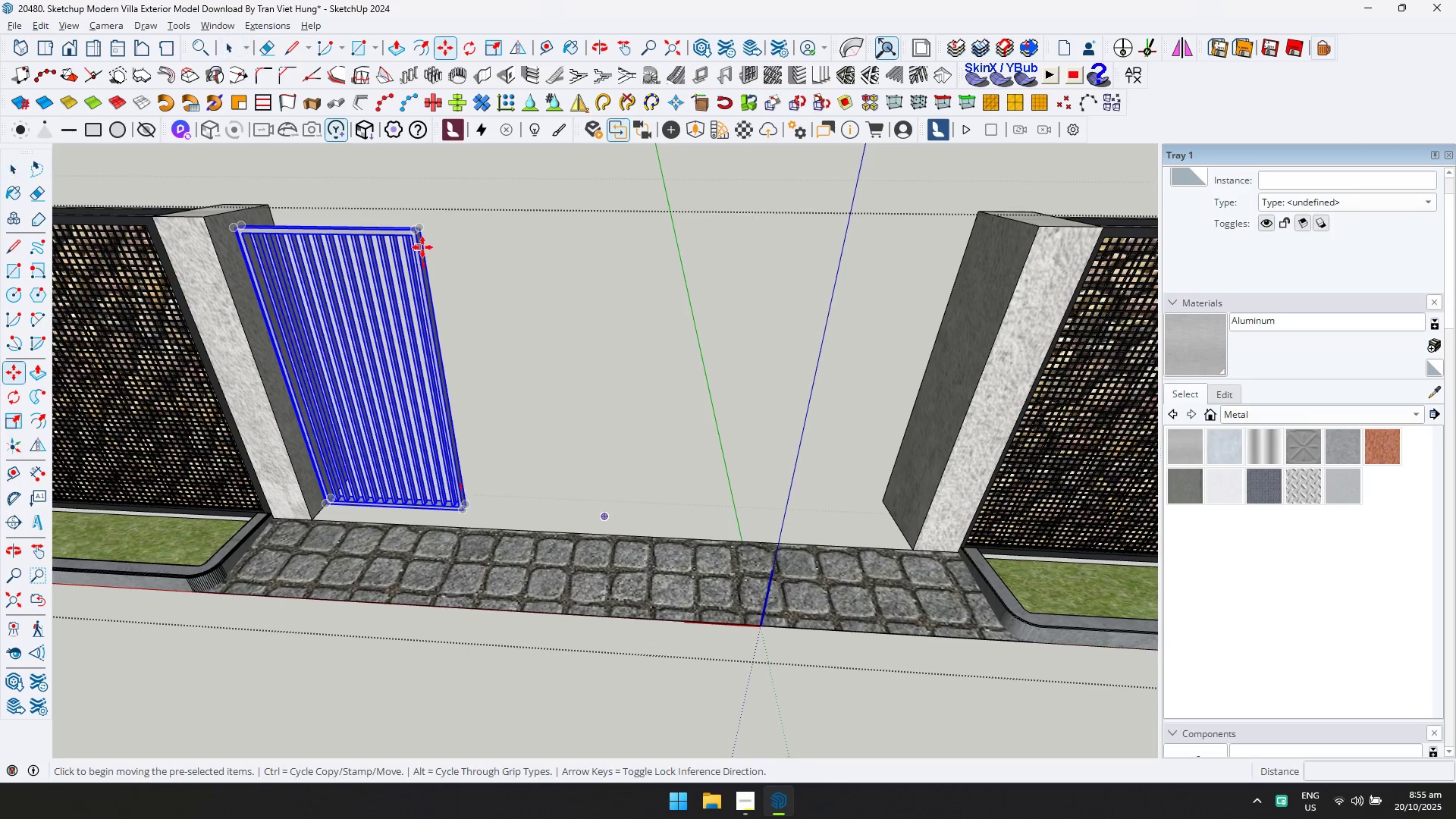 
key(Control+ControlLeft)
 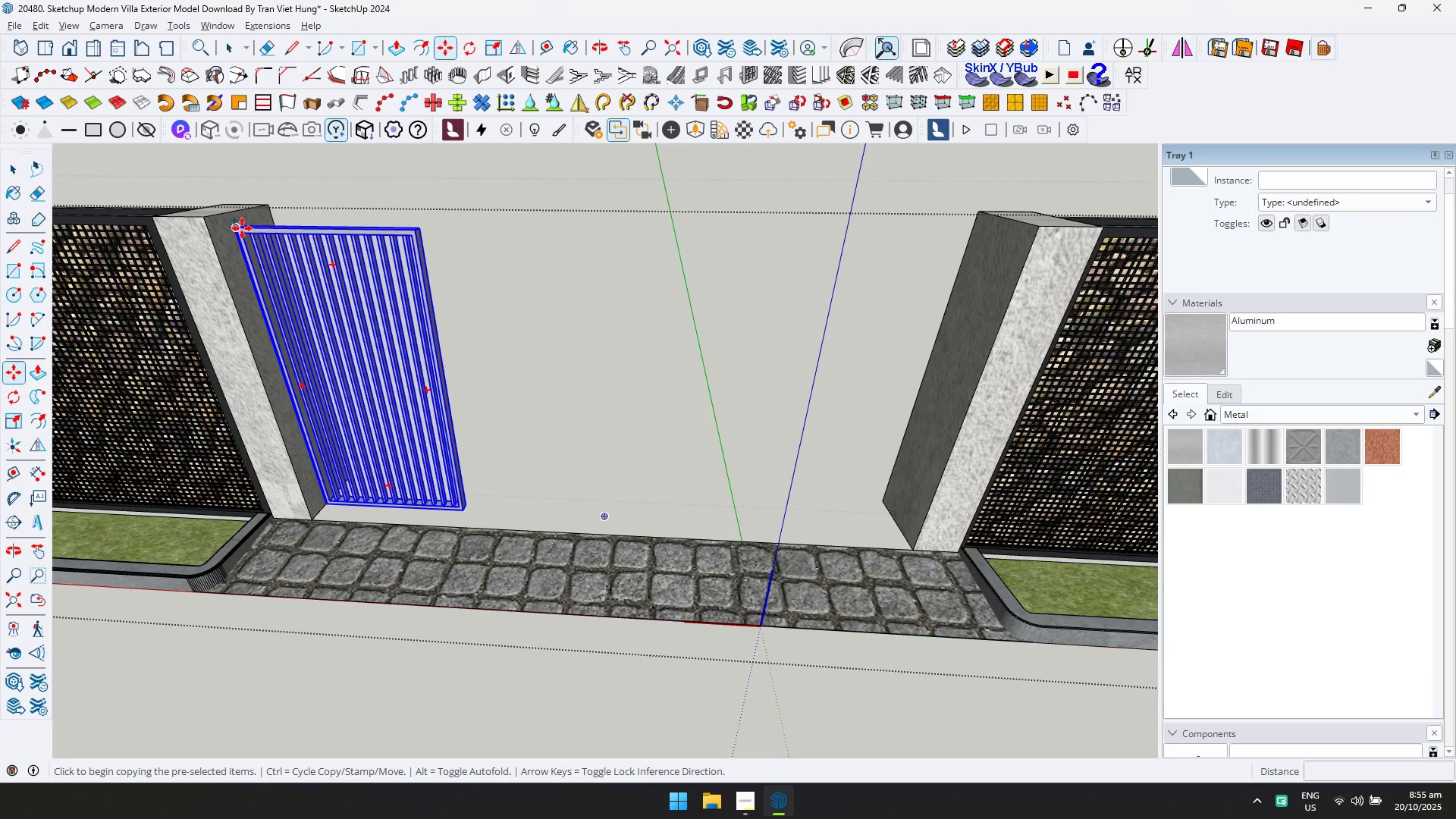 
left_click([237, 228])
 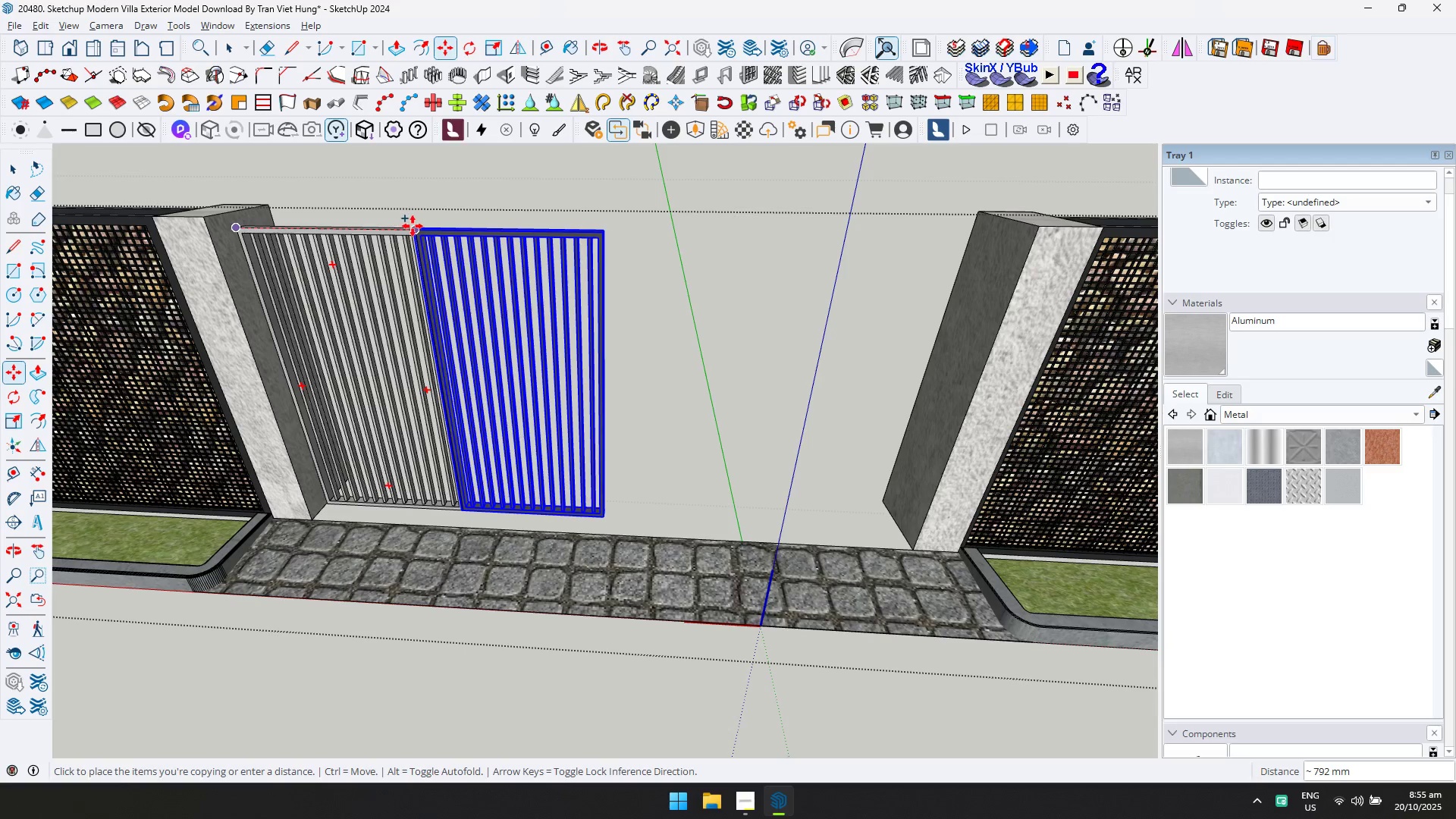 
scroll: coordinate [422, 229], scroll_direction: up, amount: 5.0
 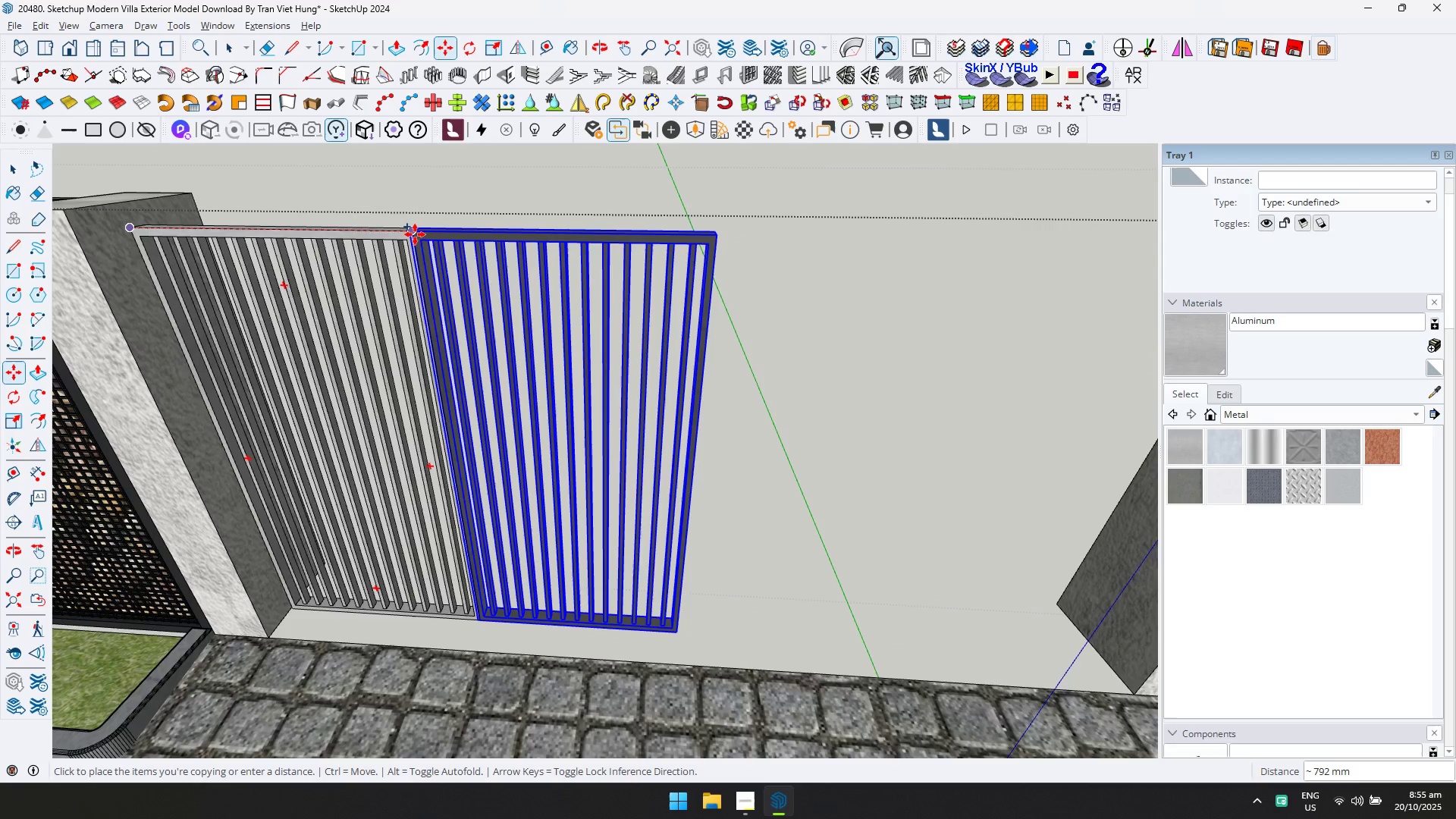 
left_click([415, 234])
 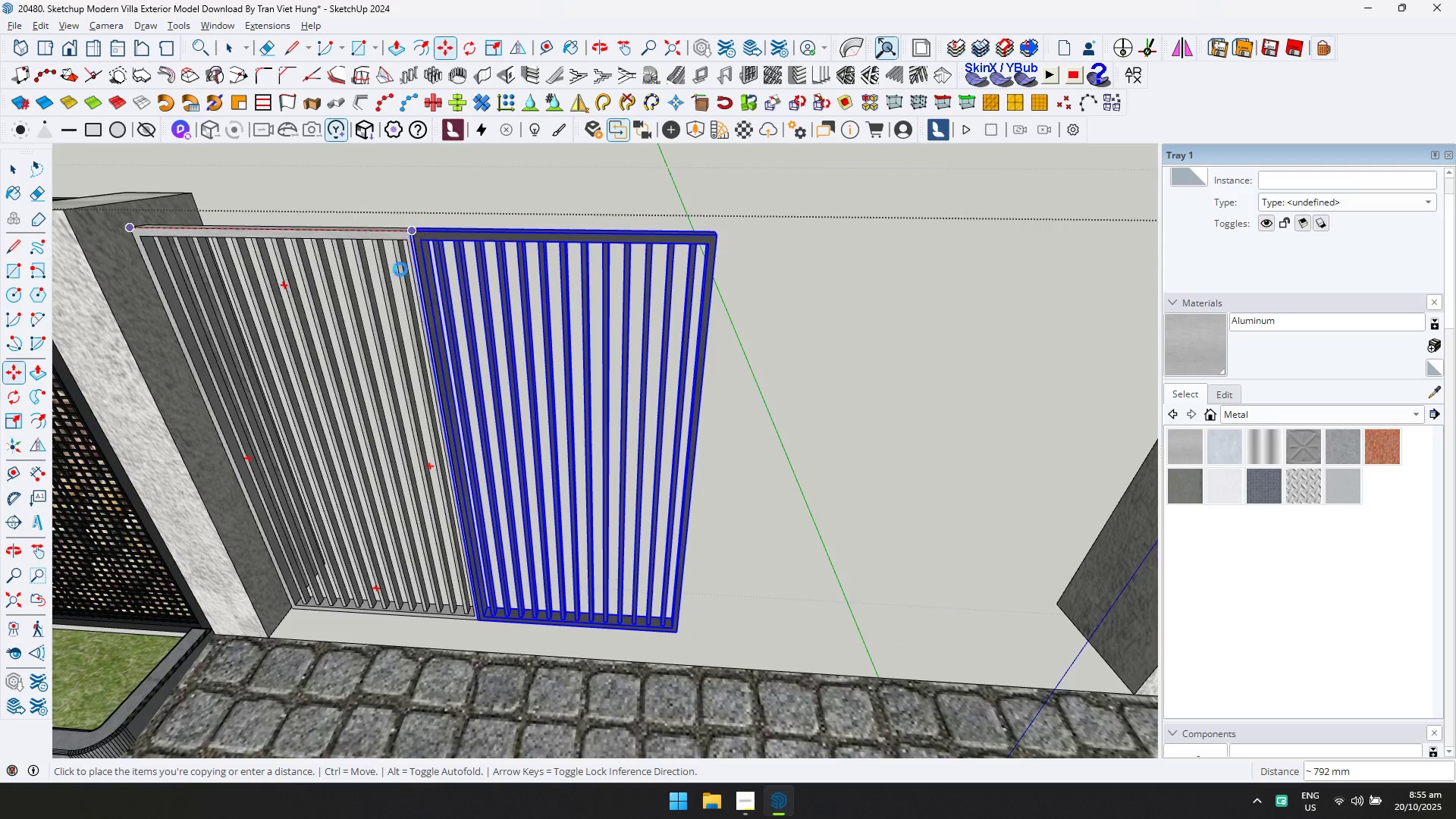 
scroll: coordinate [435, 223], scroll_direction: up, amount: 14.0
 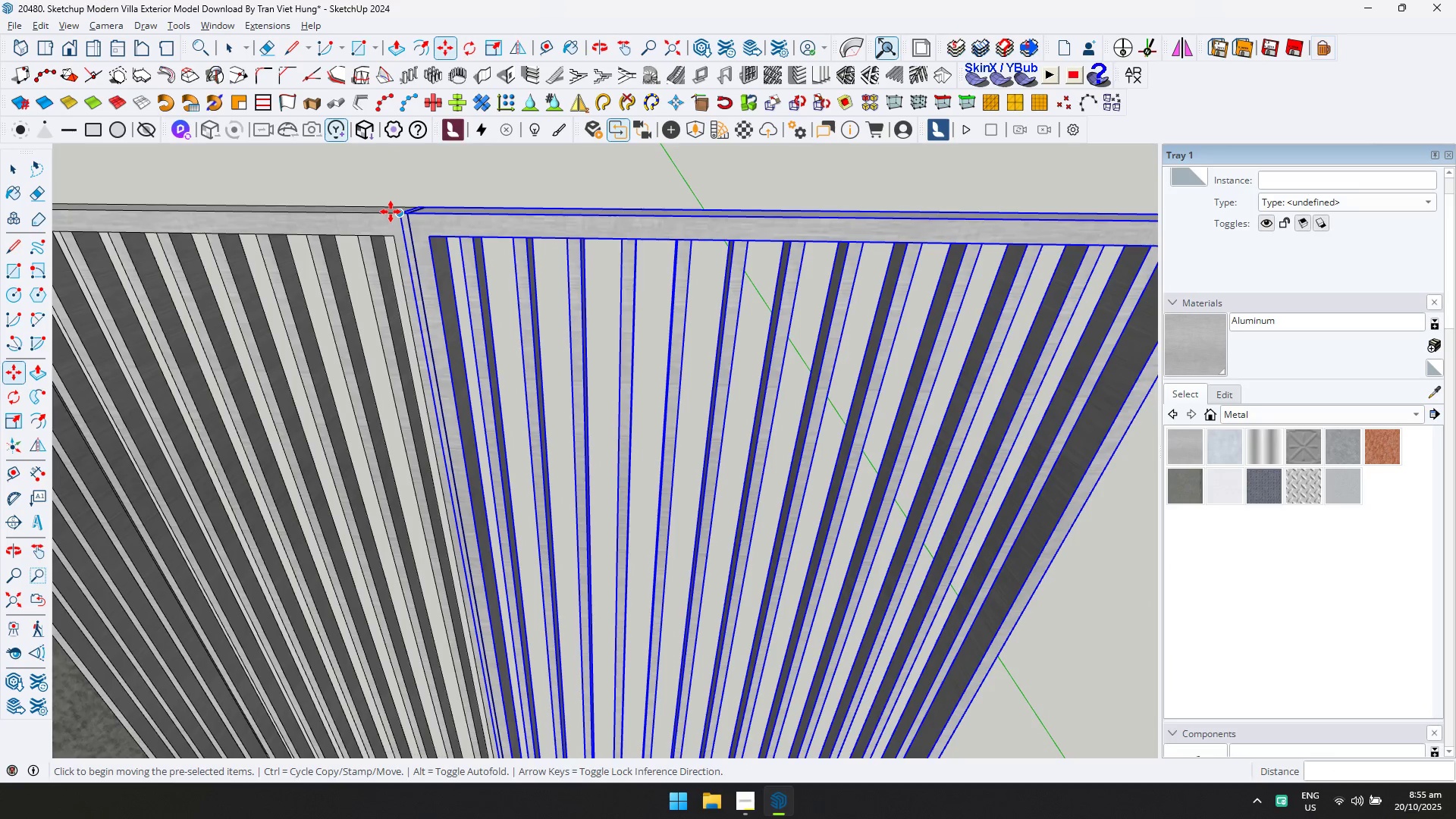 
left_click([391, 212])
 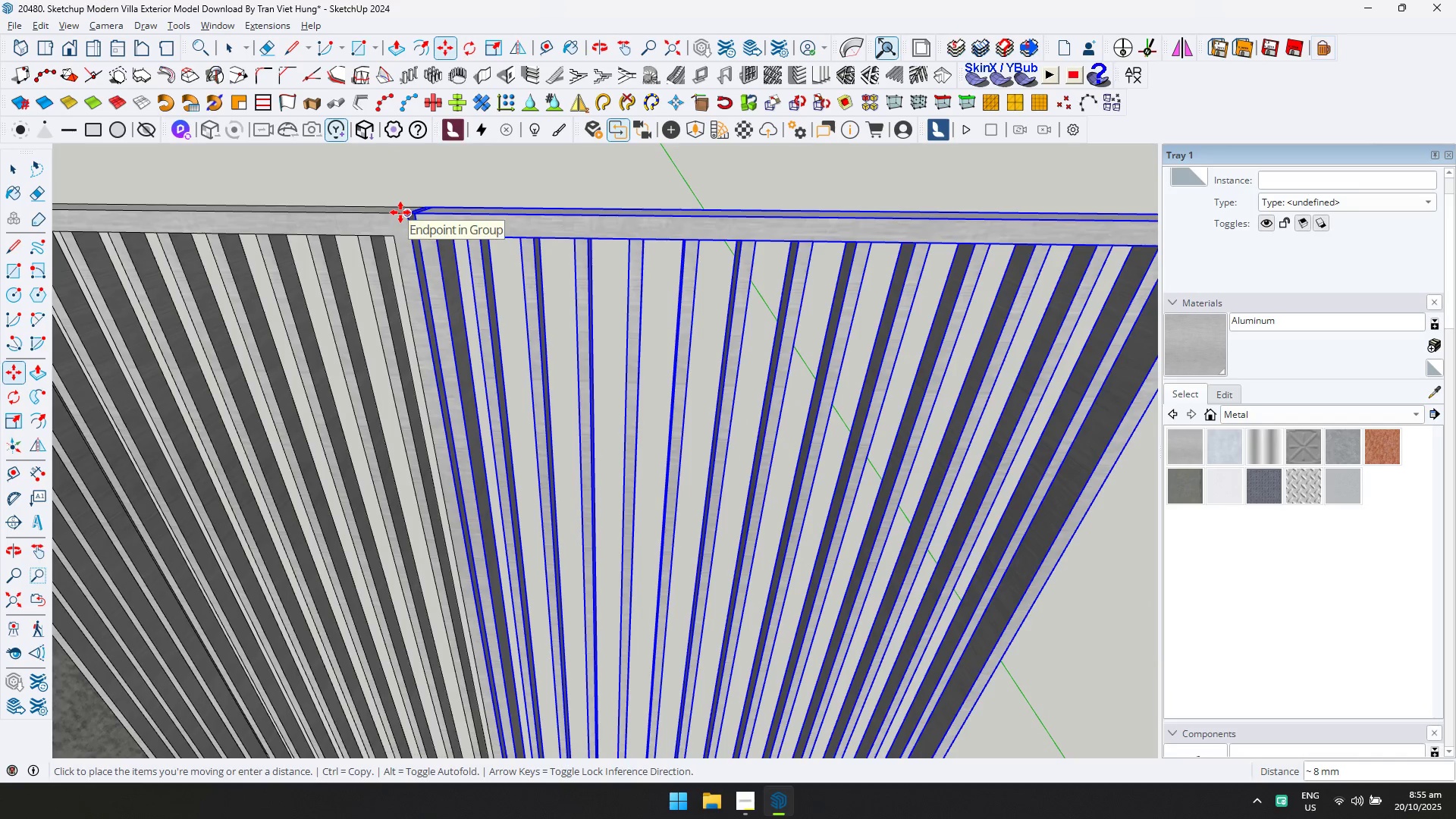 
left_click([400, 212])
 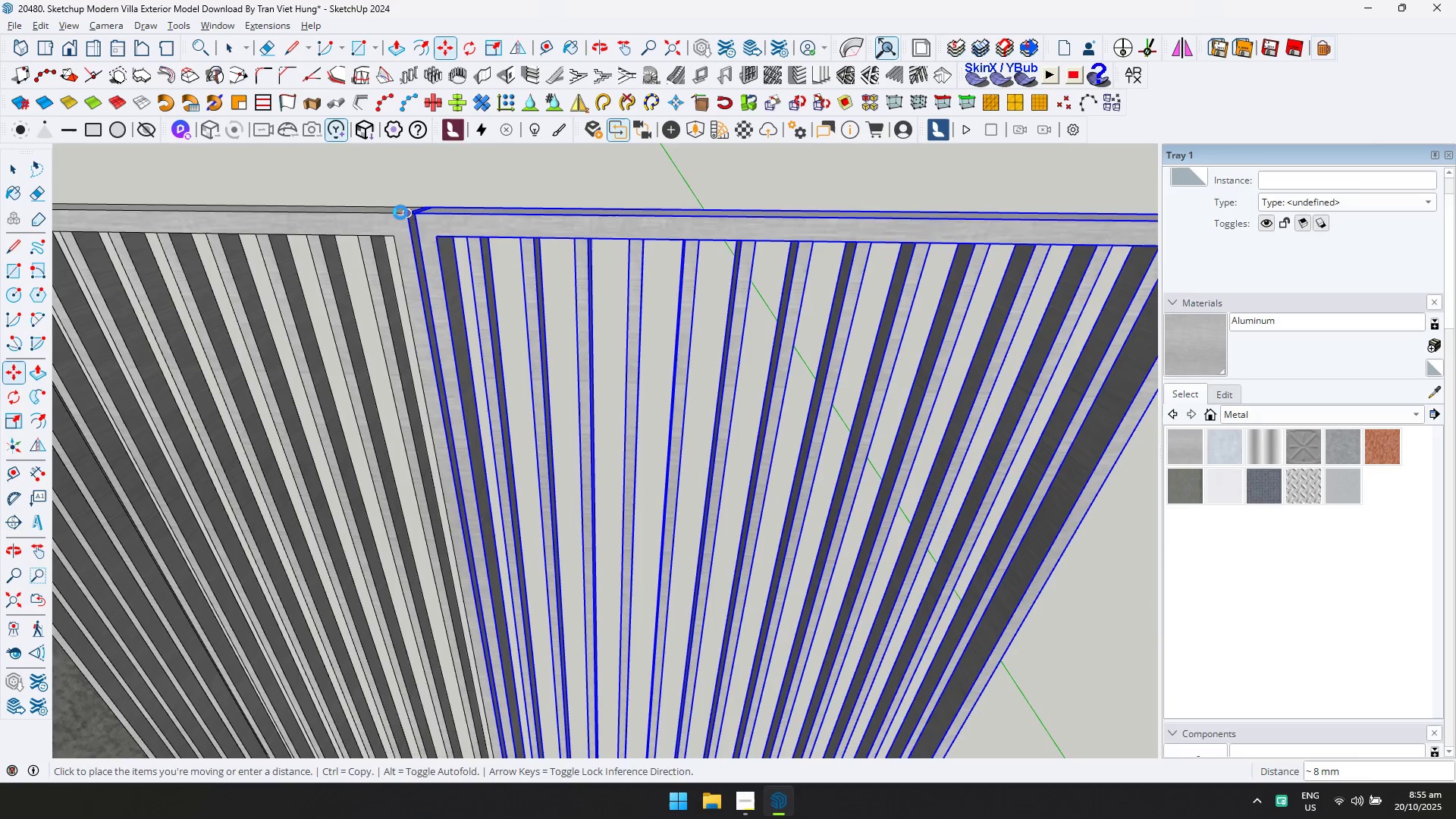 
scroll: coordinate [421, 243], scroll_direction: up, amount: 10.0
 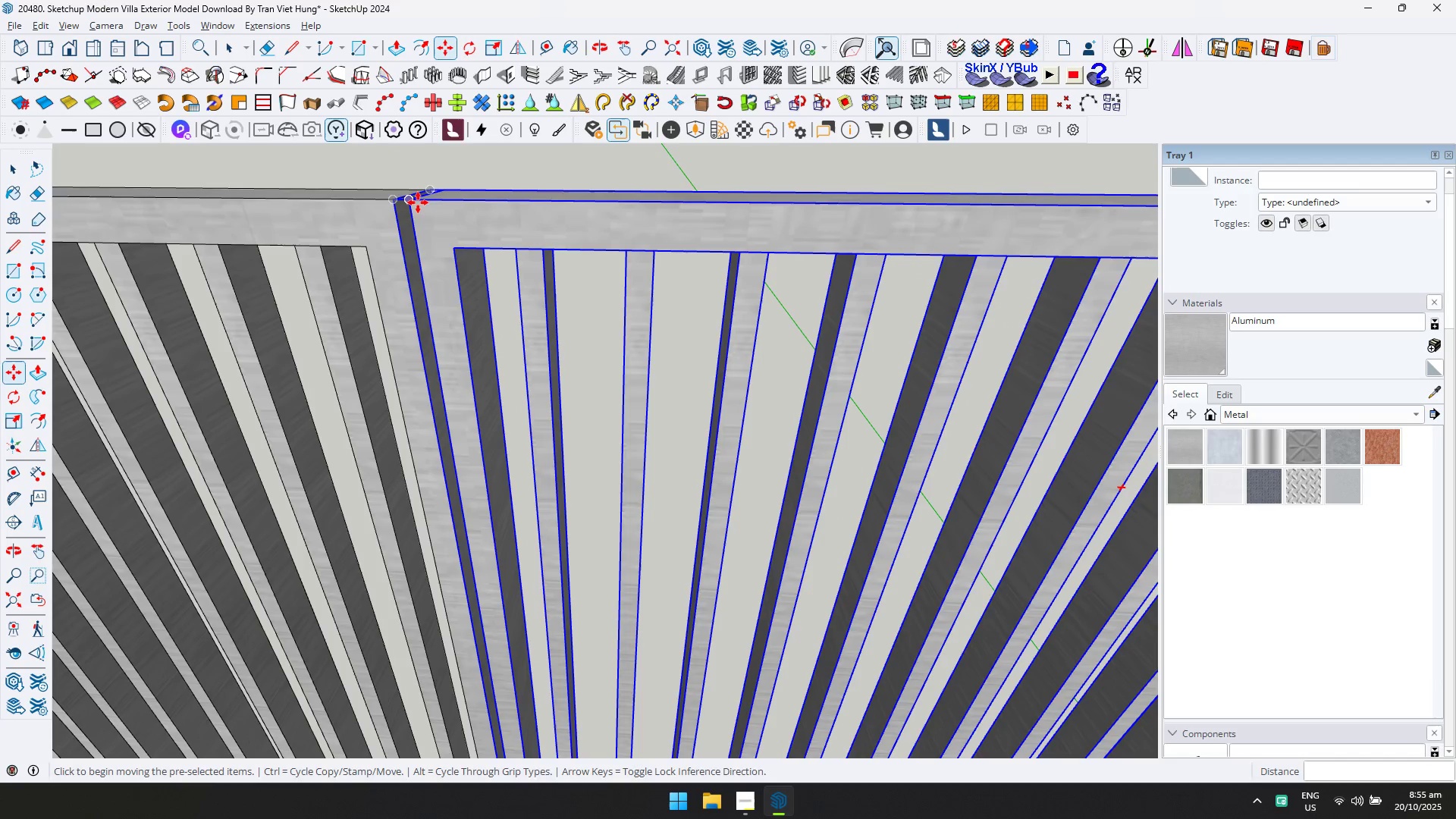 
left_click([416, 202])
 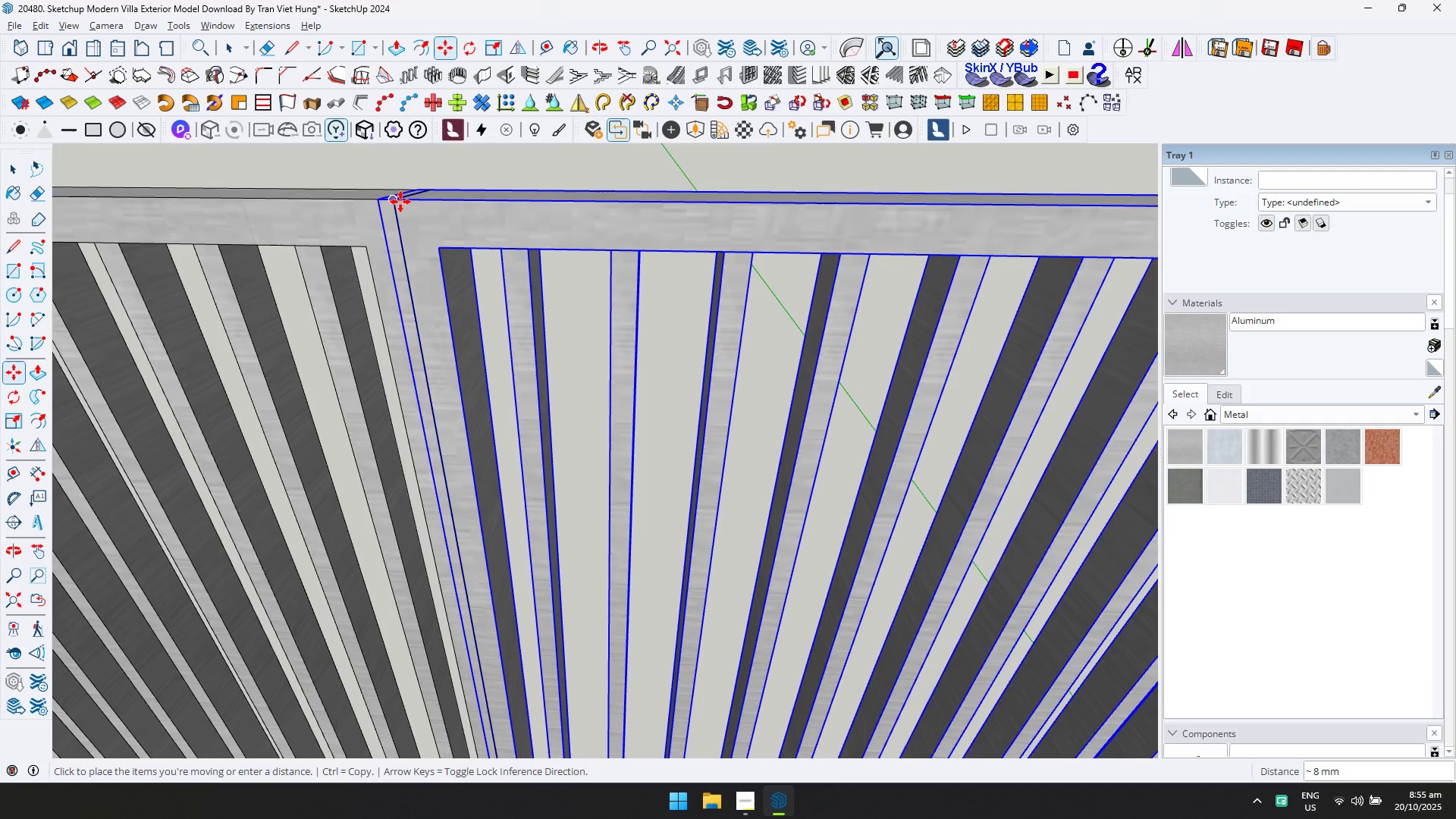 
left_click([400, 202])
 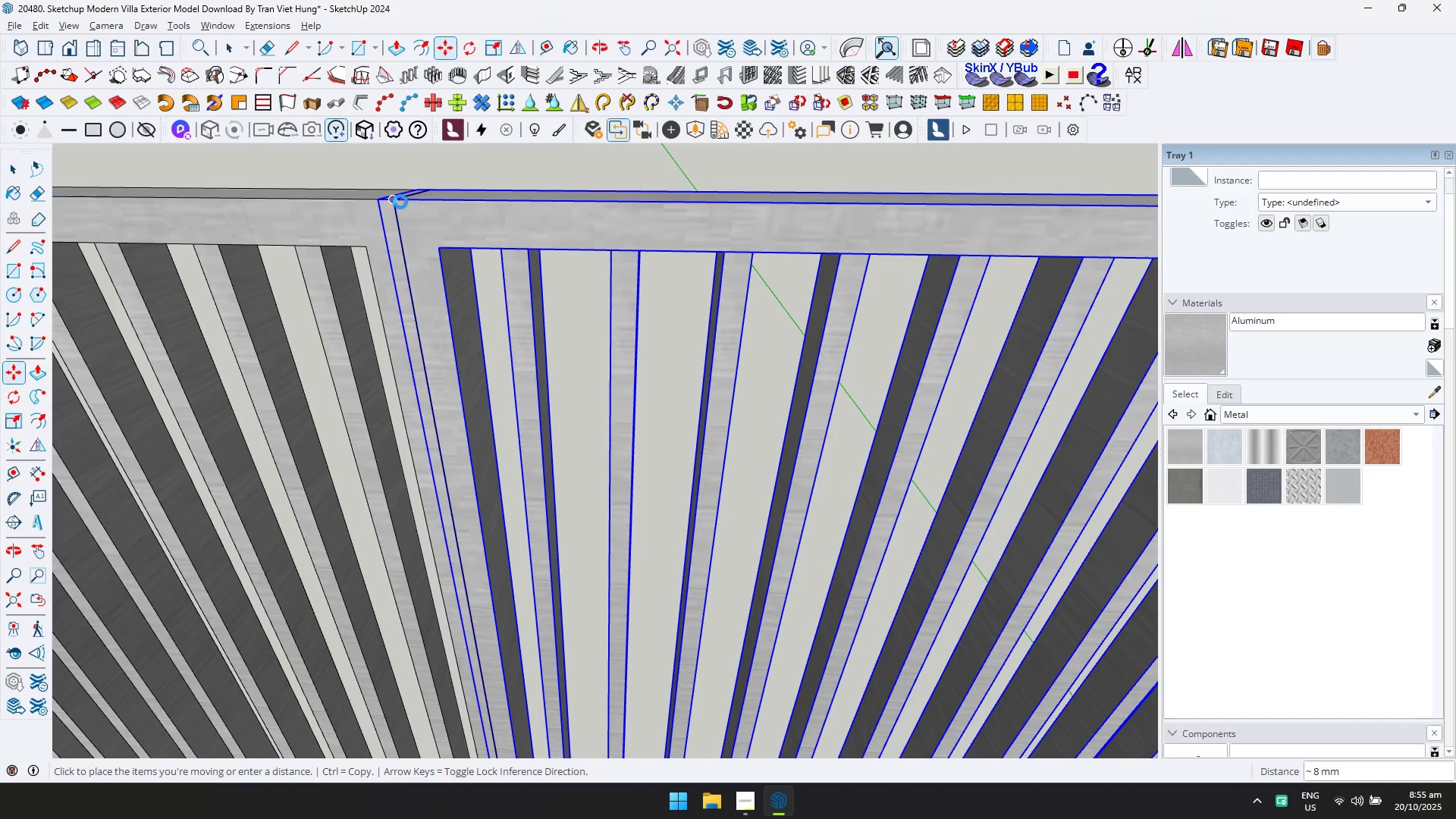 
scroll: coordinate [457, 236], scroll_direction: down, amount: 13.0
 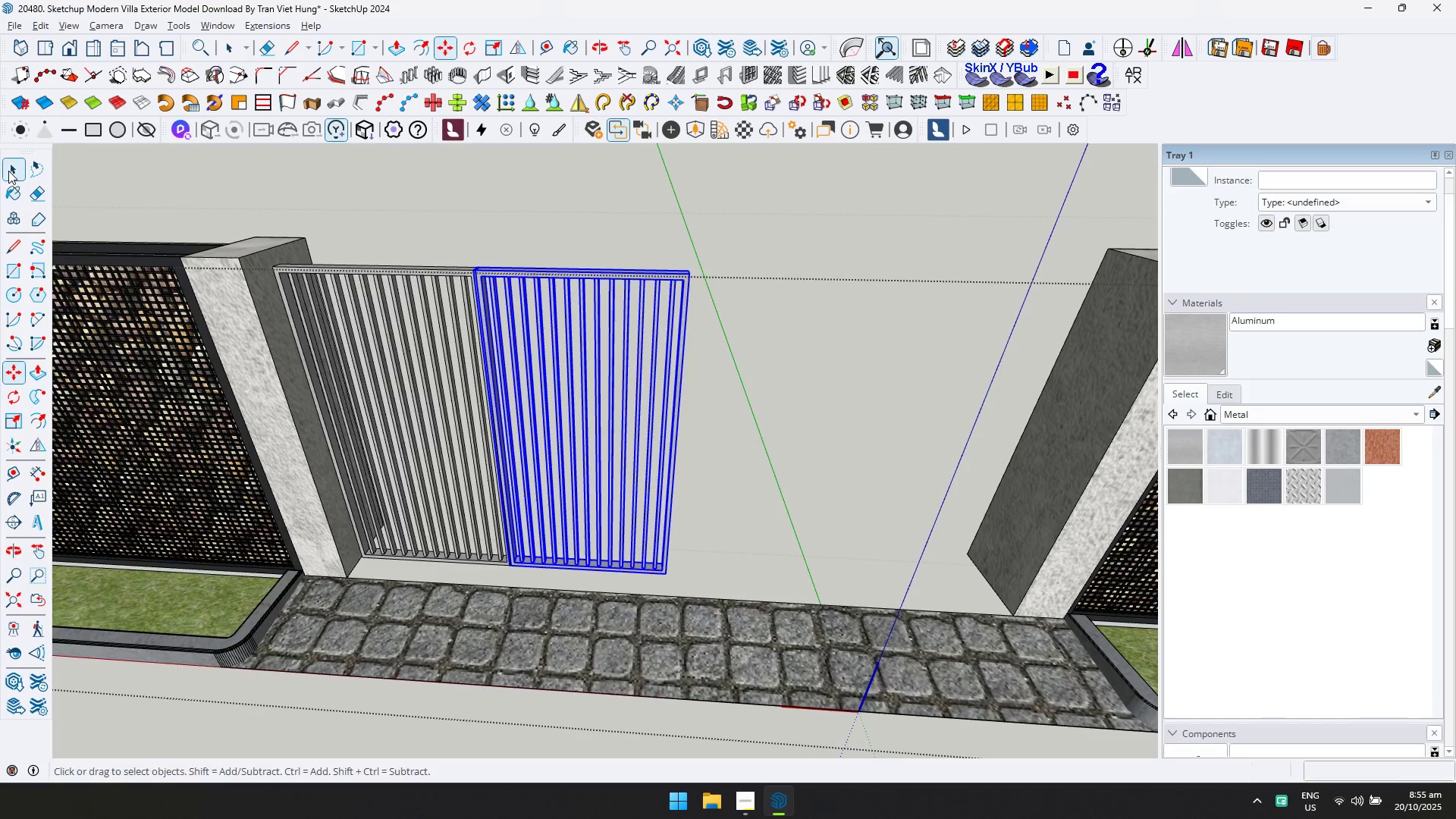 
hold_key(key=ControlLeft, duration=0.84)
triple_click([739, 391])
 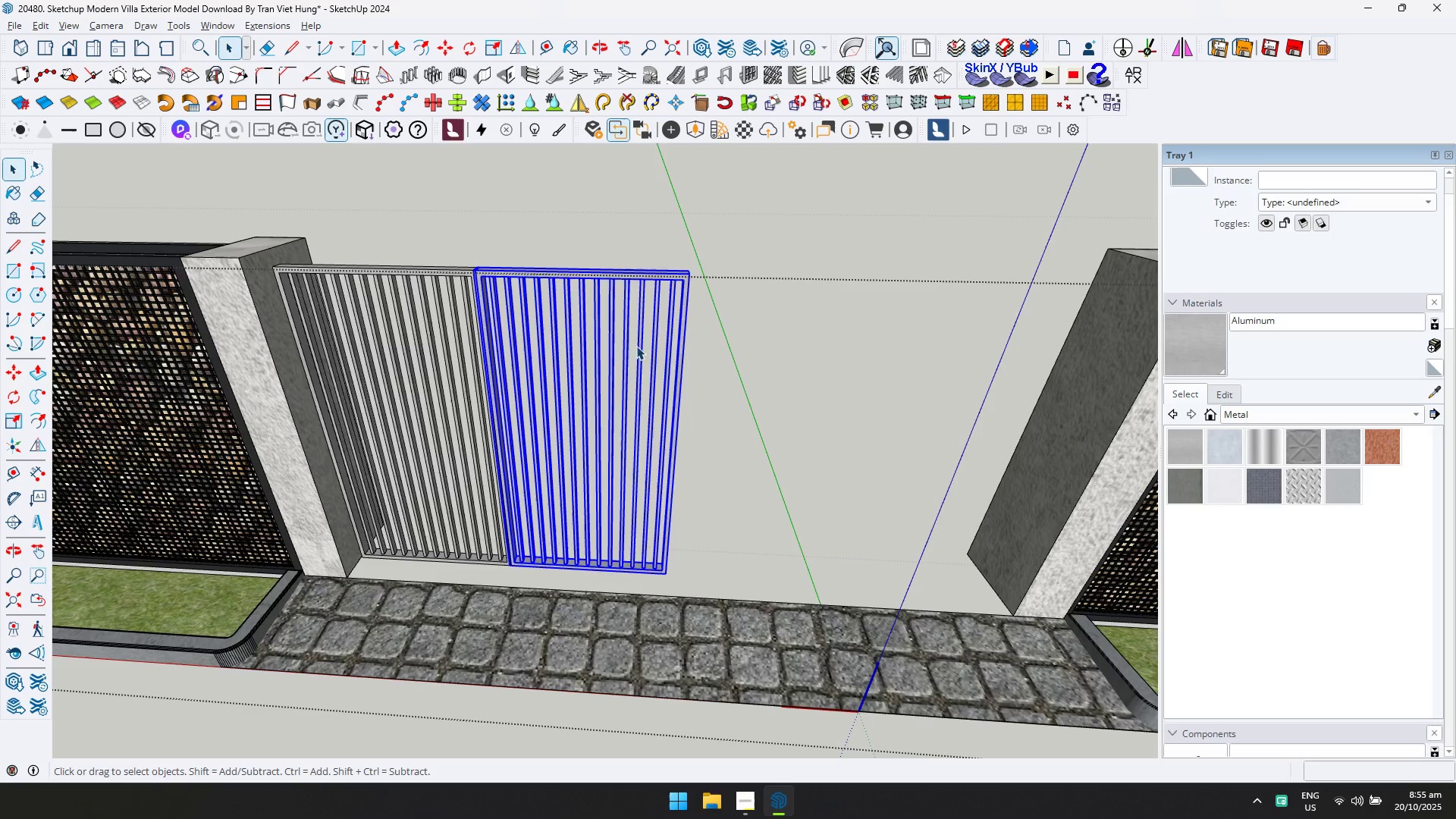 
hold_key(key=ControlLeft, duration=0.68)
 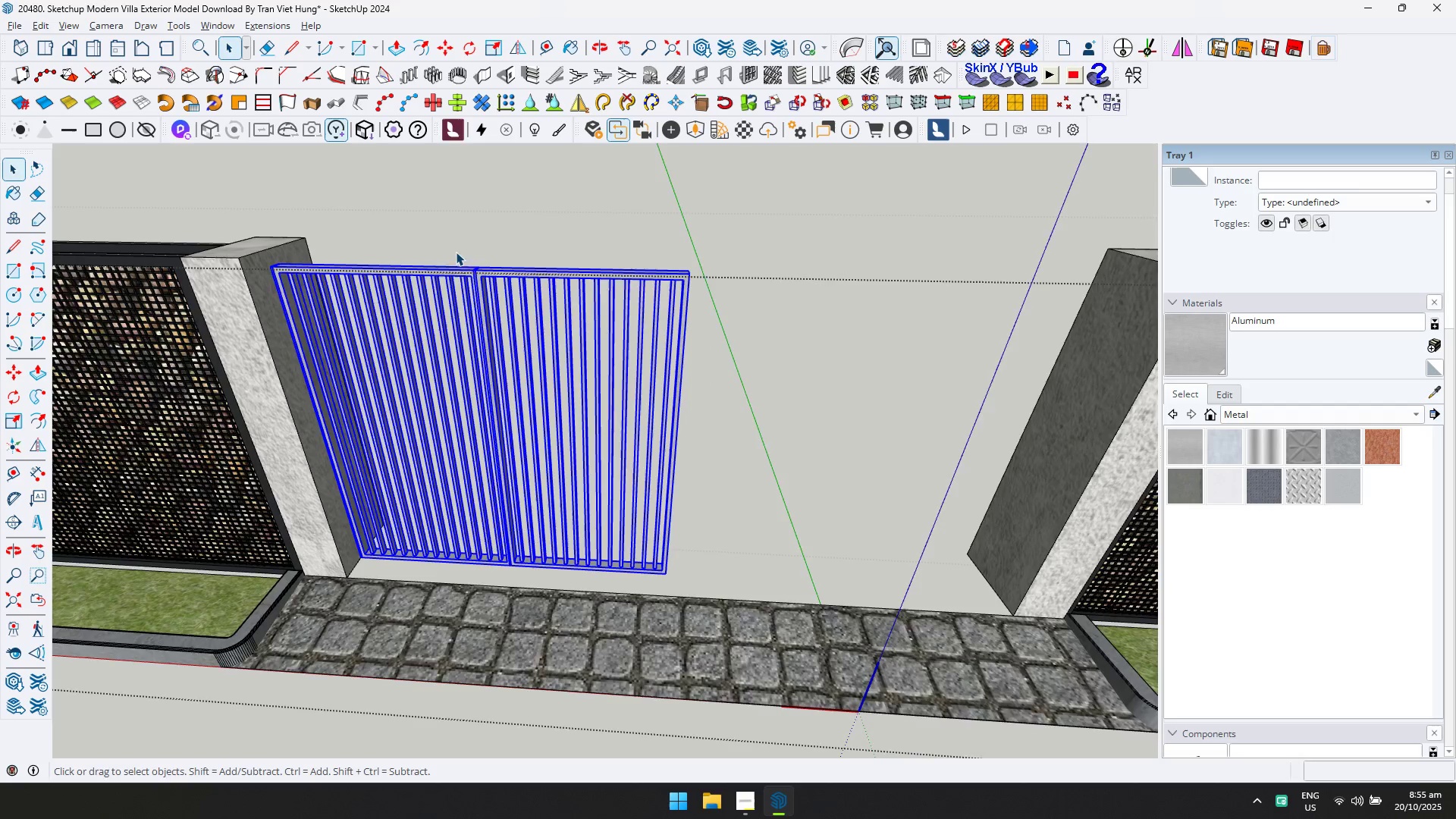 
scroll: coordinate [426, 259], scroll_direction: up, amount: 3.0
 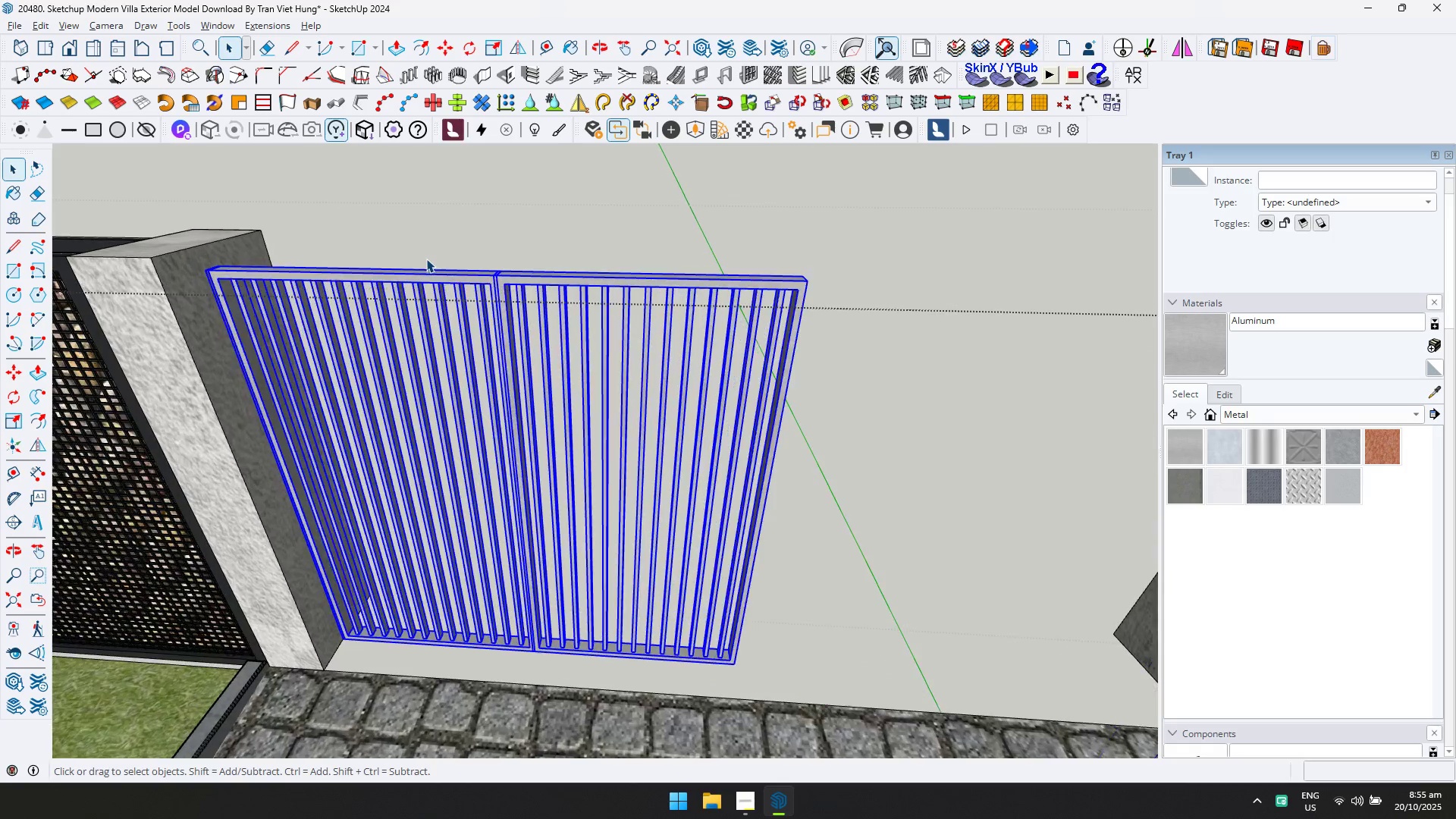 
key(M)
 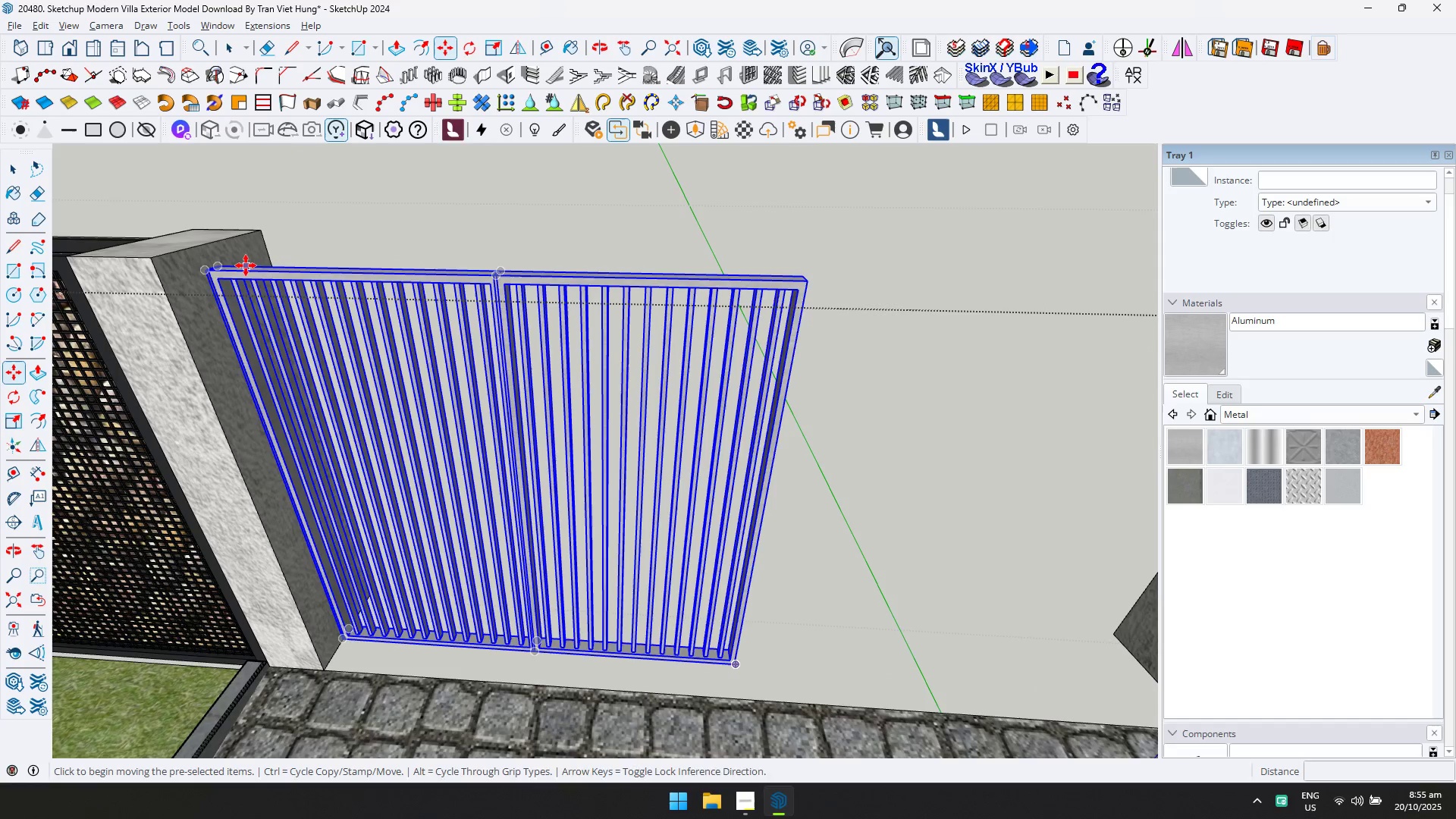 
key(Control+ControlLeft)
 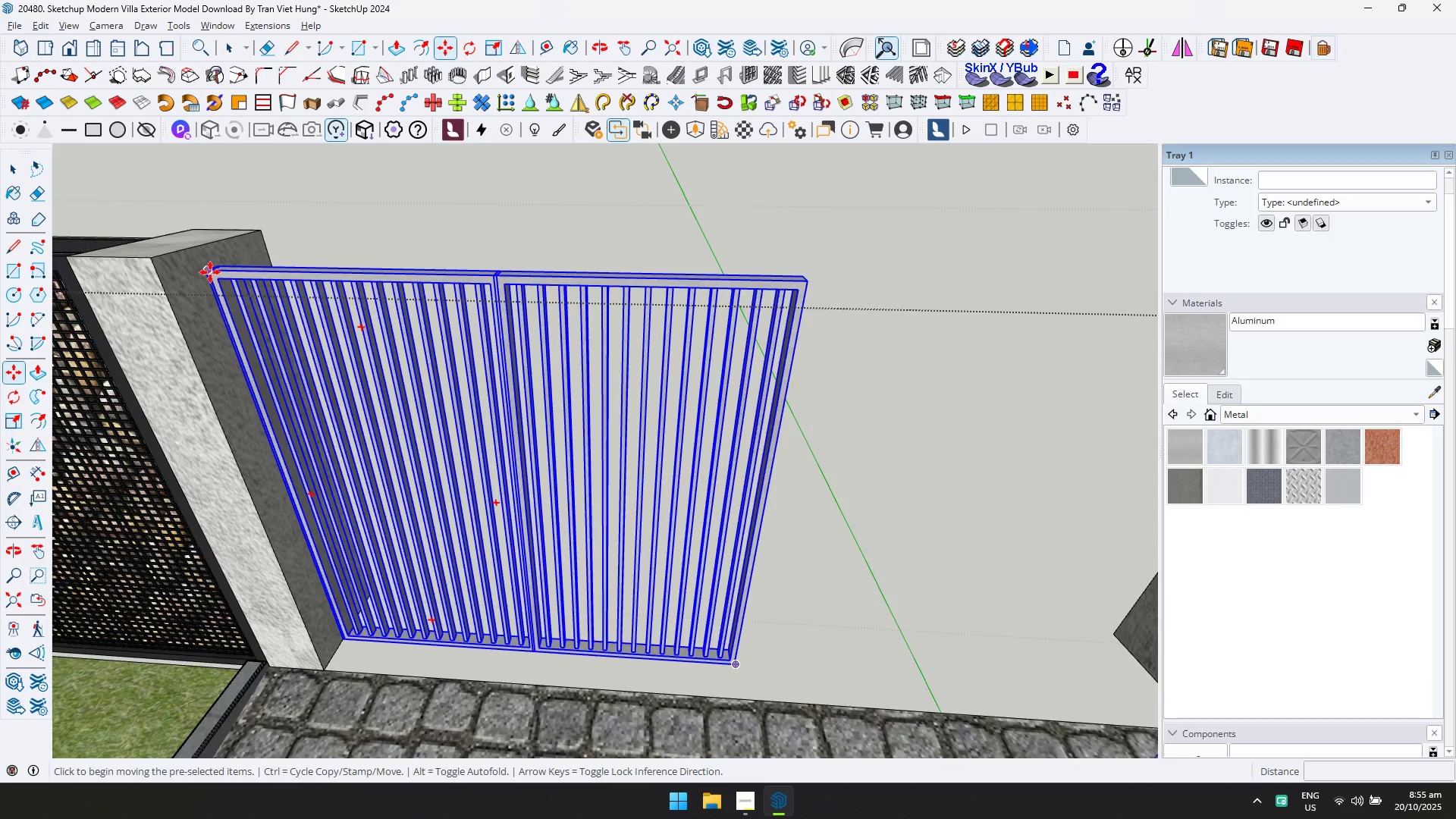 
scroll: coordinate [213, 268], scroll_direction: up, amount: 16.0
 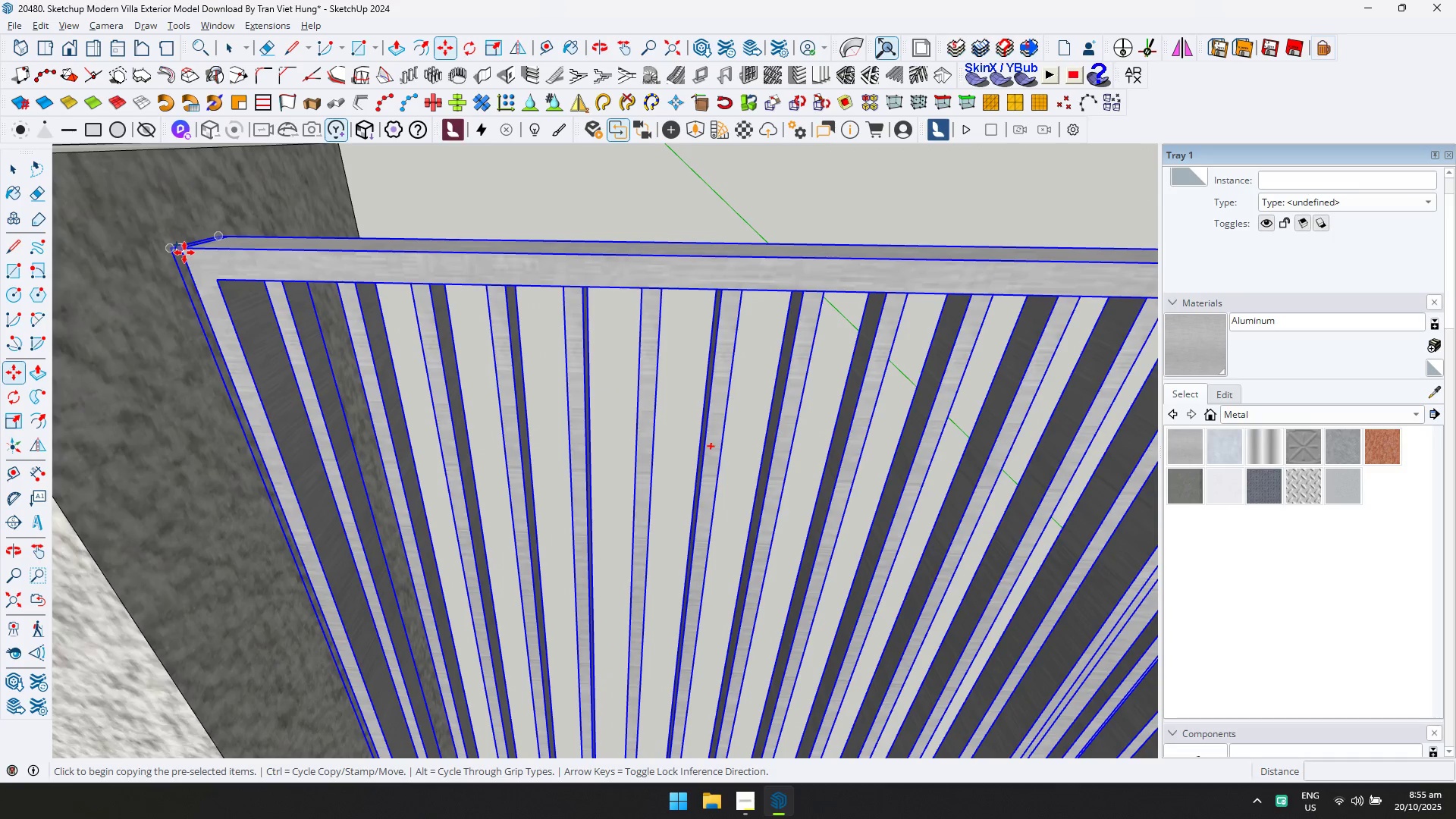 
left_click([184, 253])
 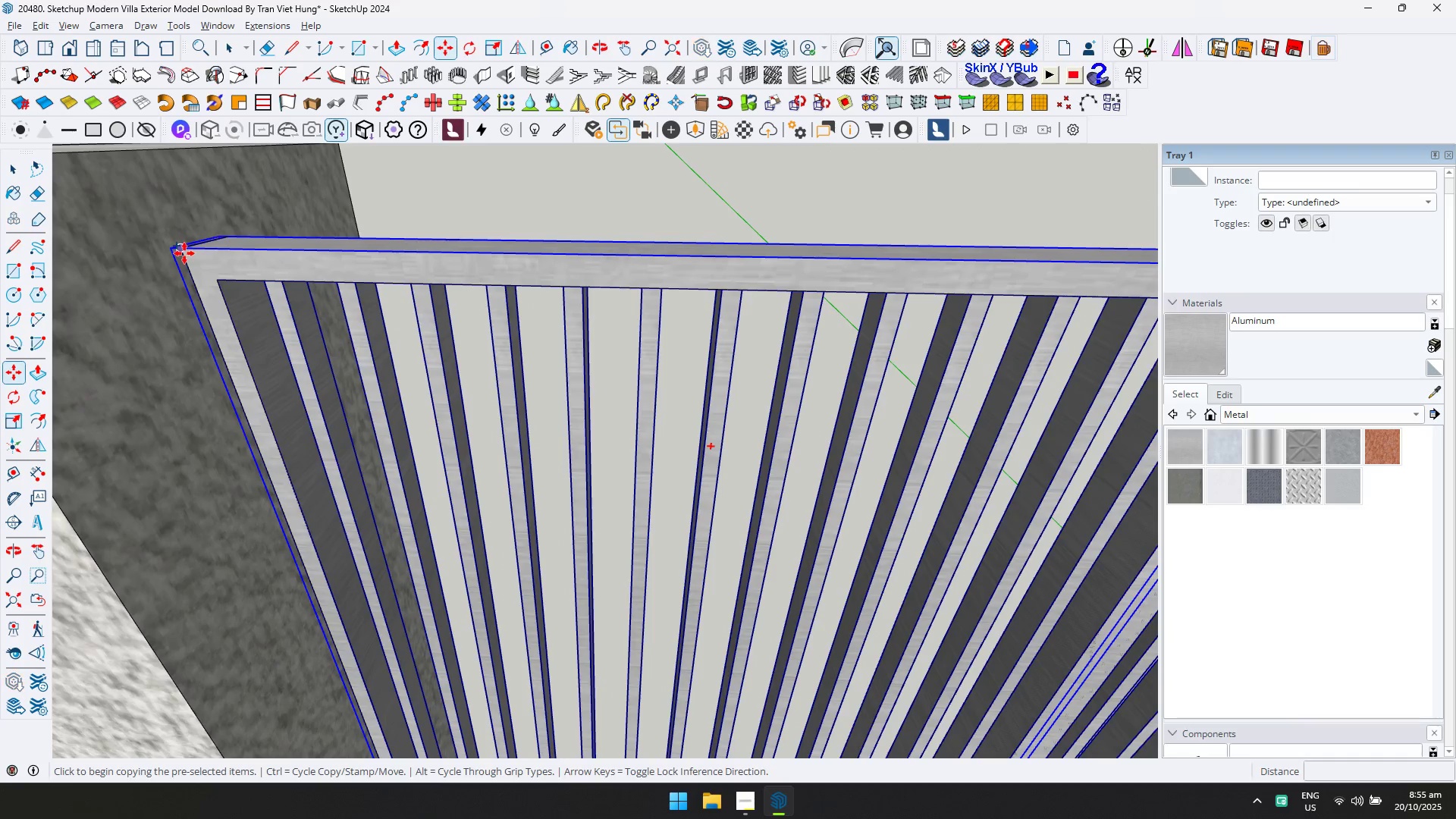 
scroll: coordinate [230, 260], scroll_direction: down, amount: 7.0
 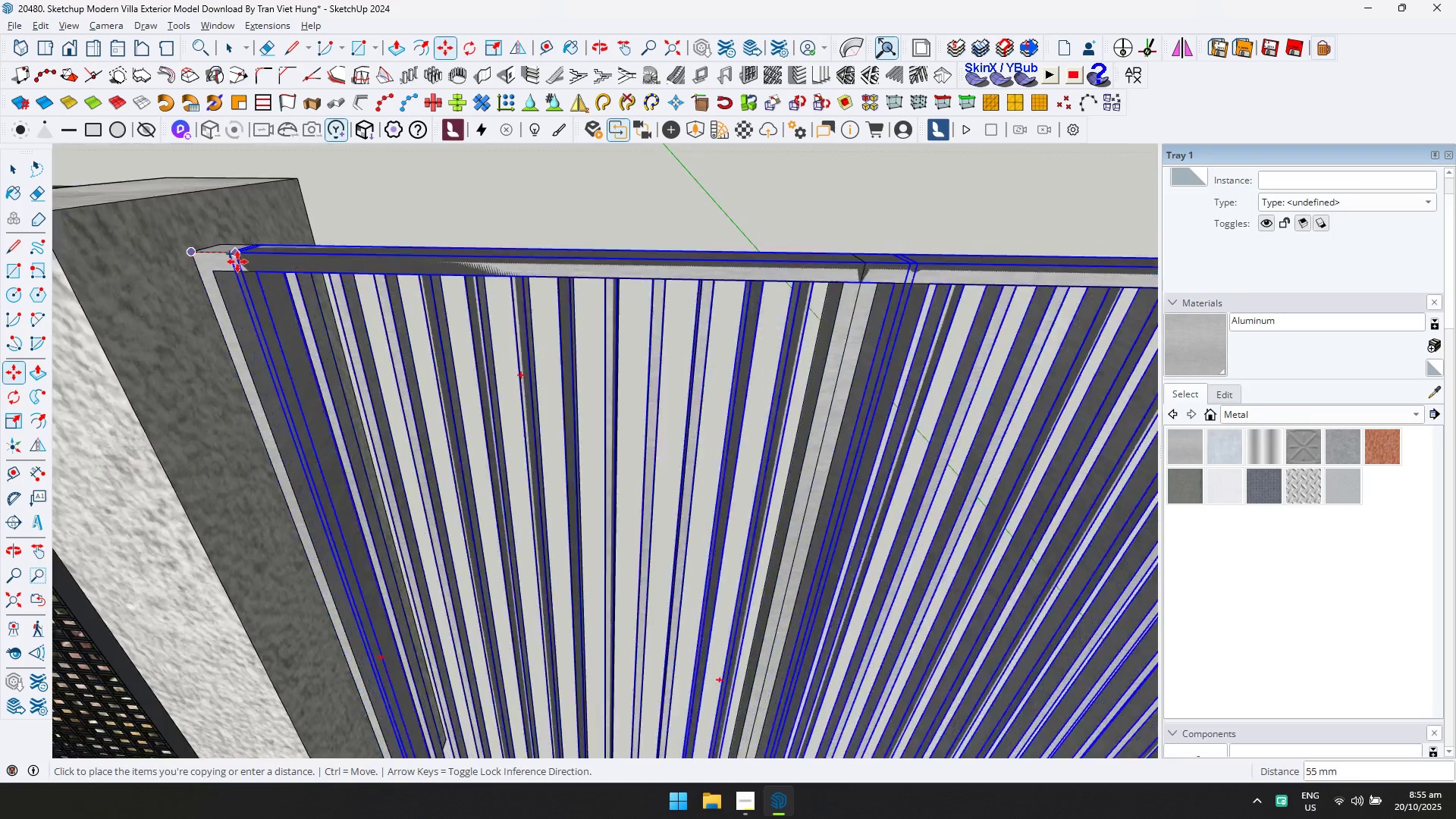 
key(ArrowLeft)
 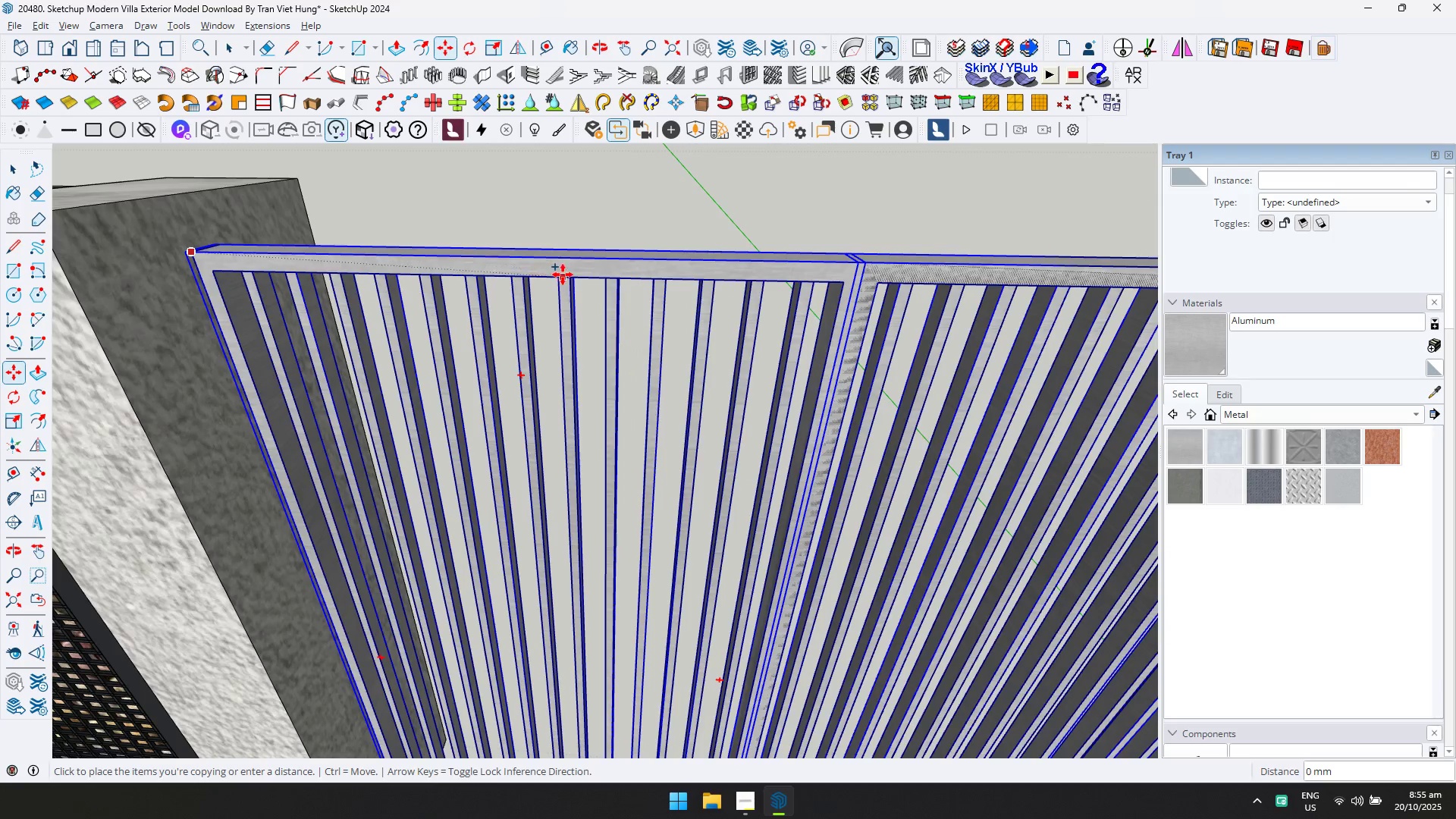 
key(ArrowRight)
 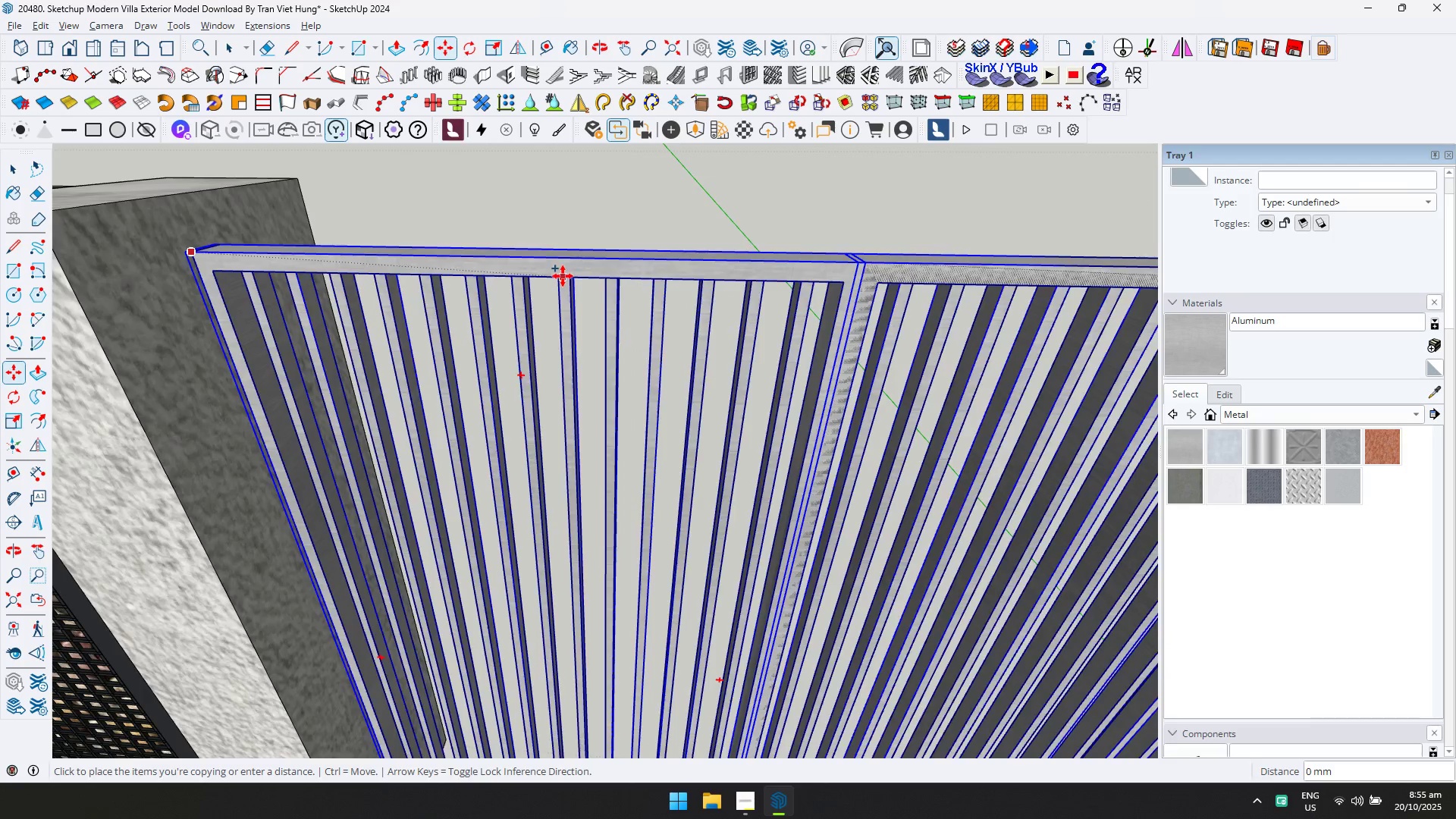 
scroll: coordinate [686, 286], scroll_direction: down, amount: 9.0
 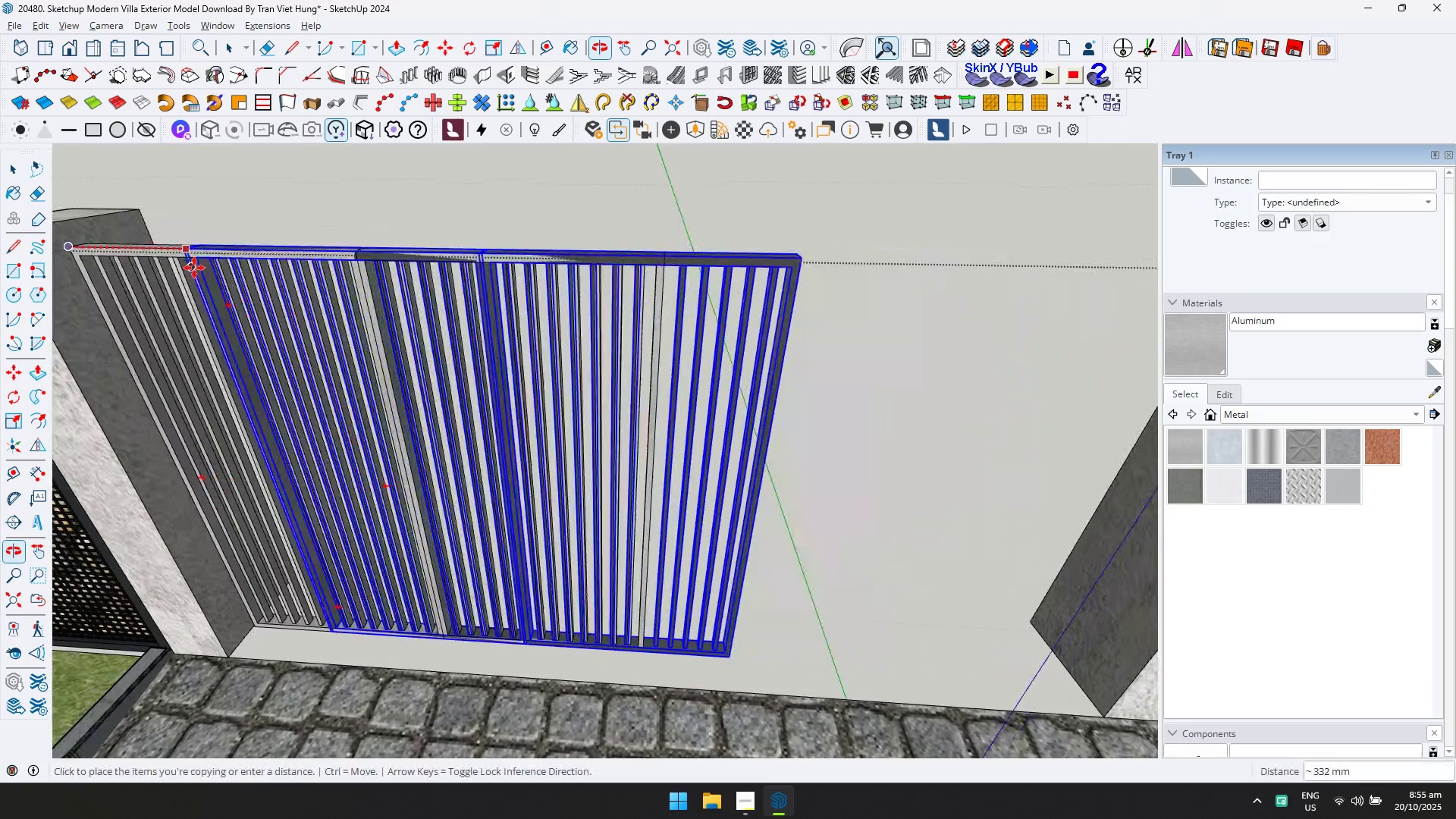 
hold_key(key=ShiftLeft, duration=0.5)
 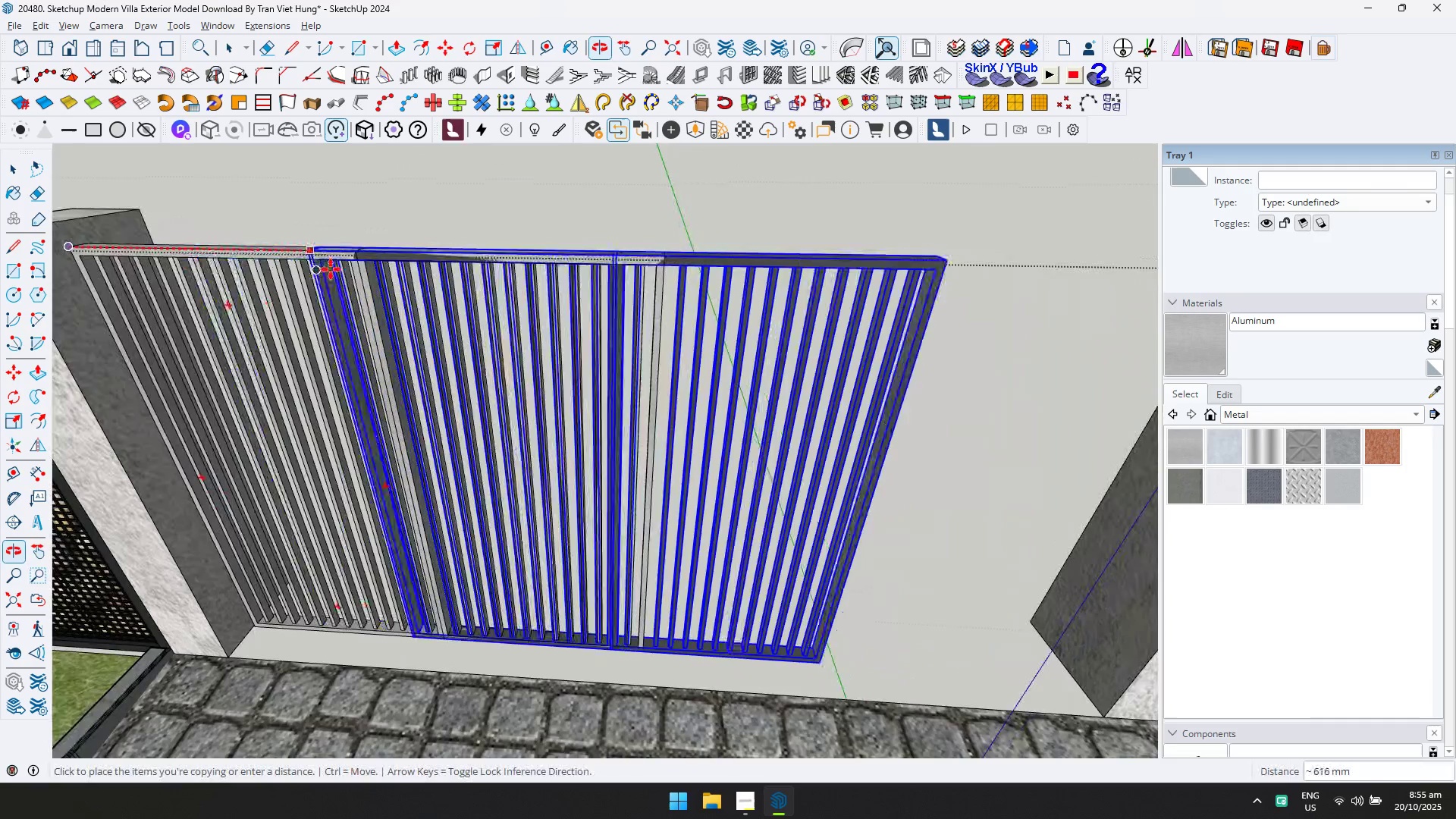 
scroll: coordinate [720, 267], scroll_direction: up, amount: 11.0
 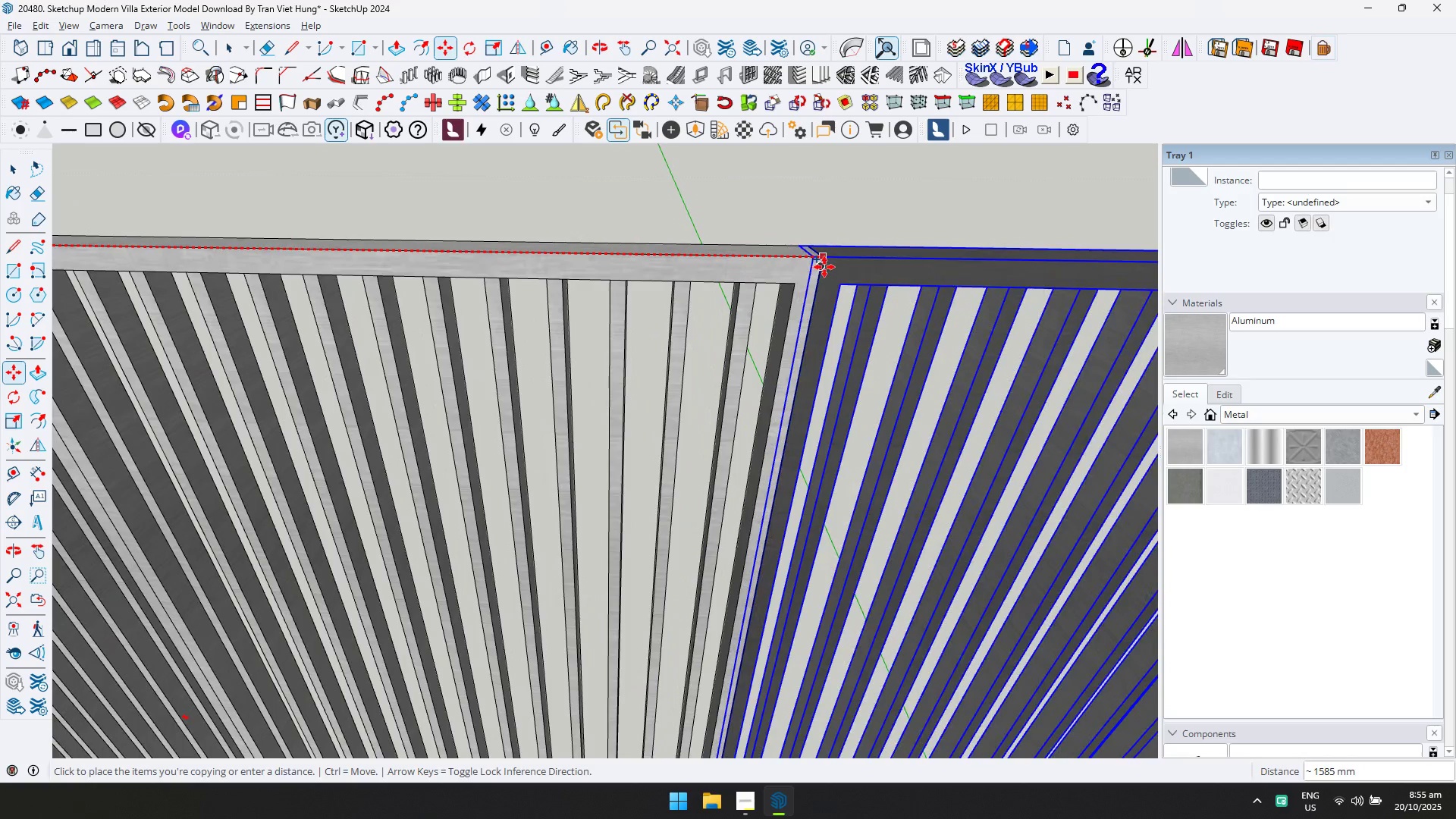 
double_click([824, 267])
 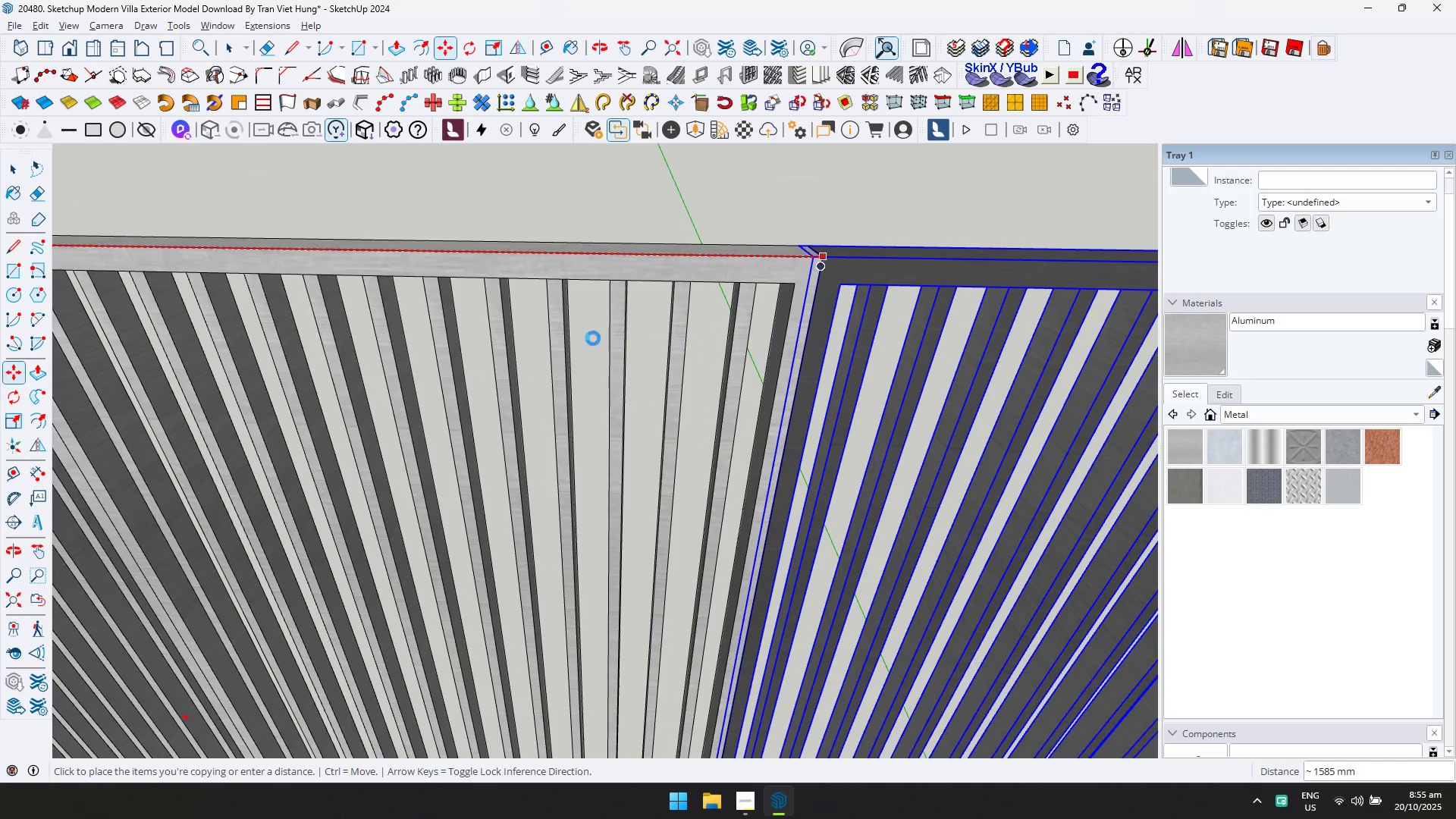 
scroll: coordinate [310, 298], scroll_direction: down, amount: 6.0
 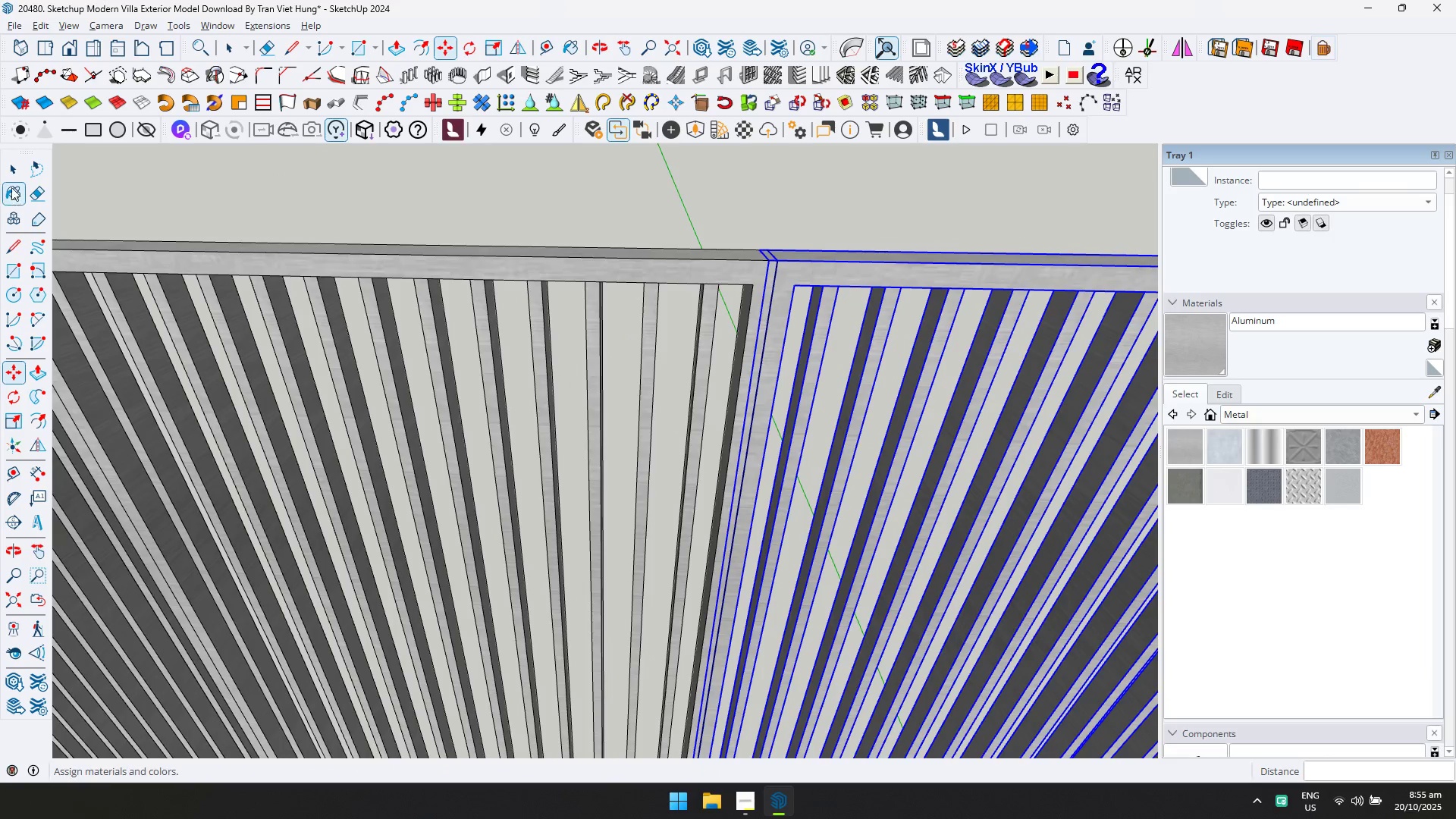 
double_click([18, 169])
 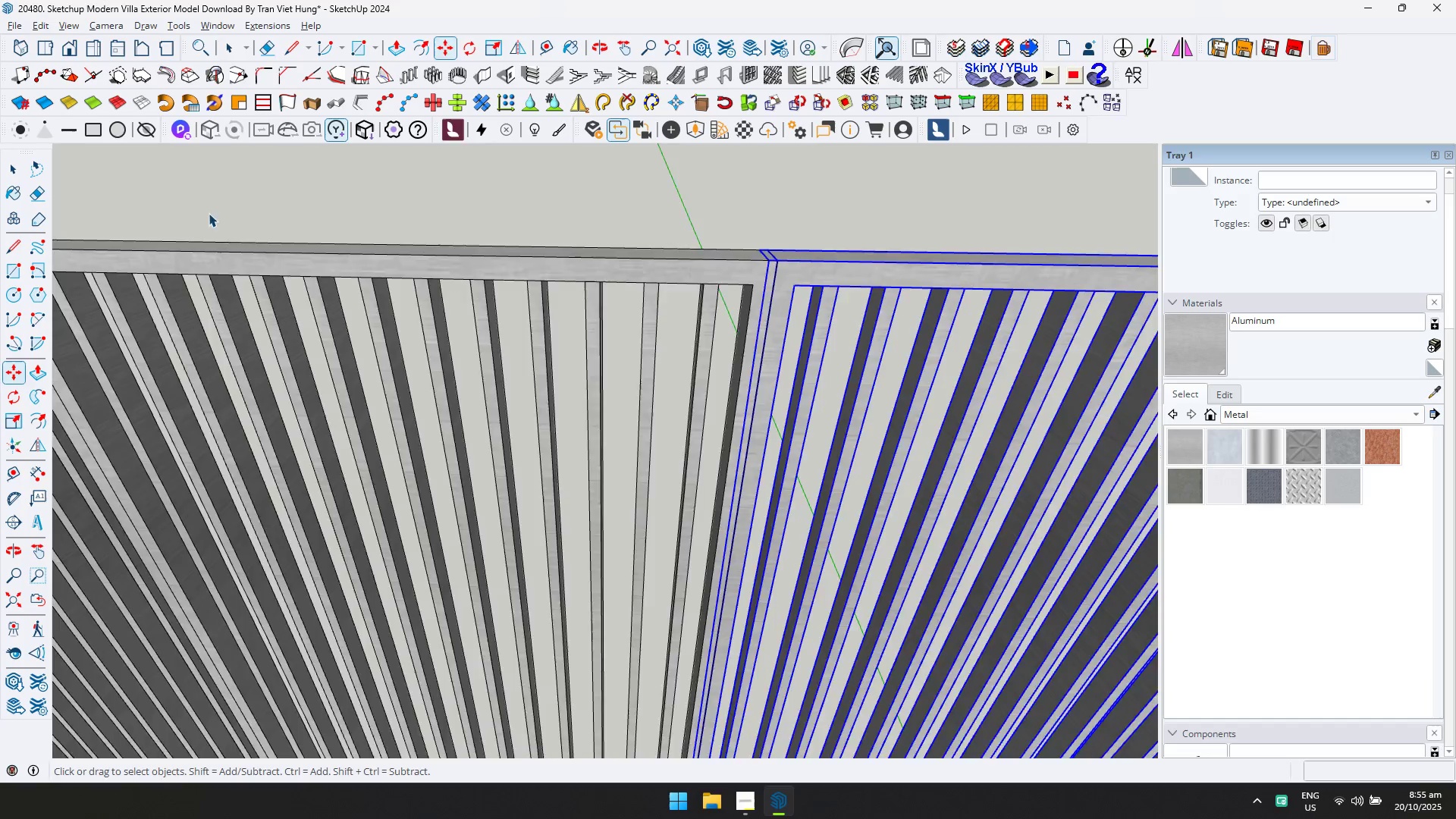 
scroll: coordinate [518, 215], scroll_direction: down, amount: 11.0
 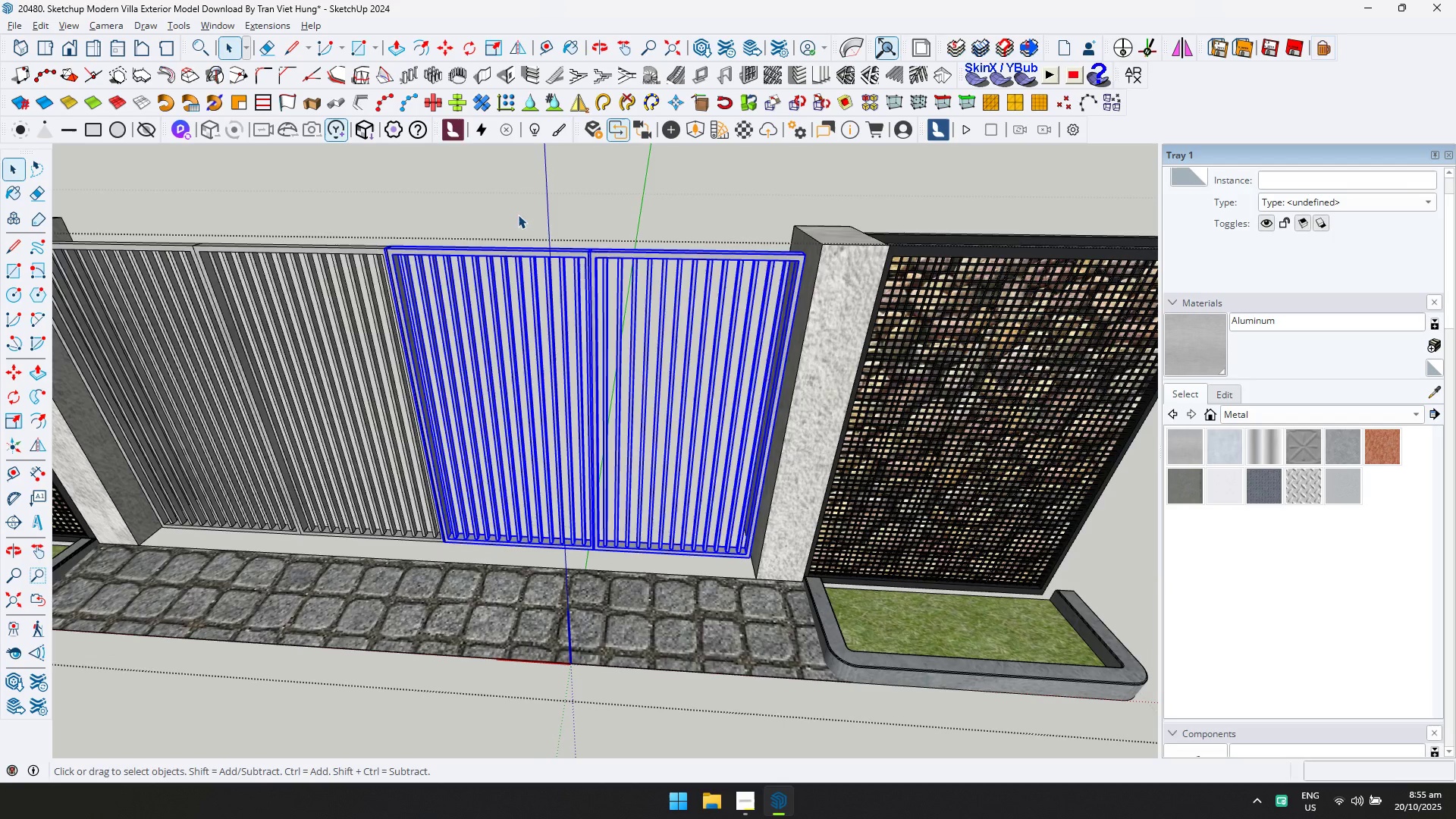 
left_click([518, 214])
 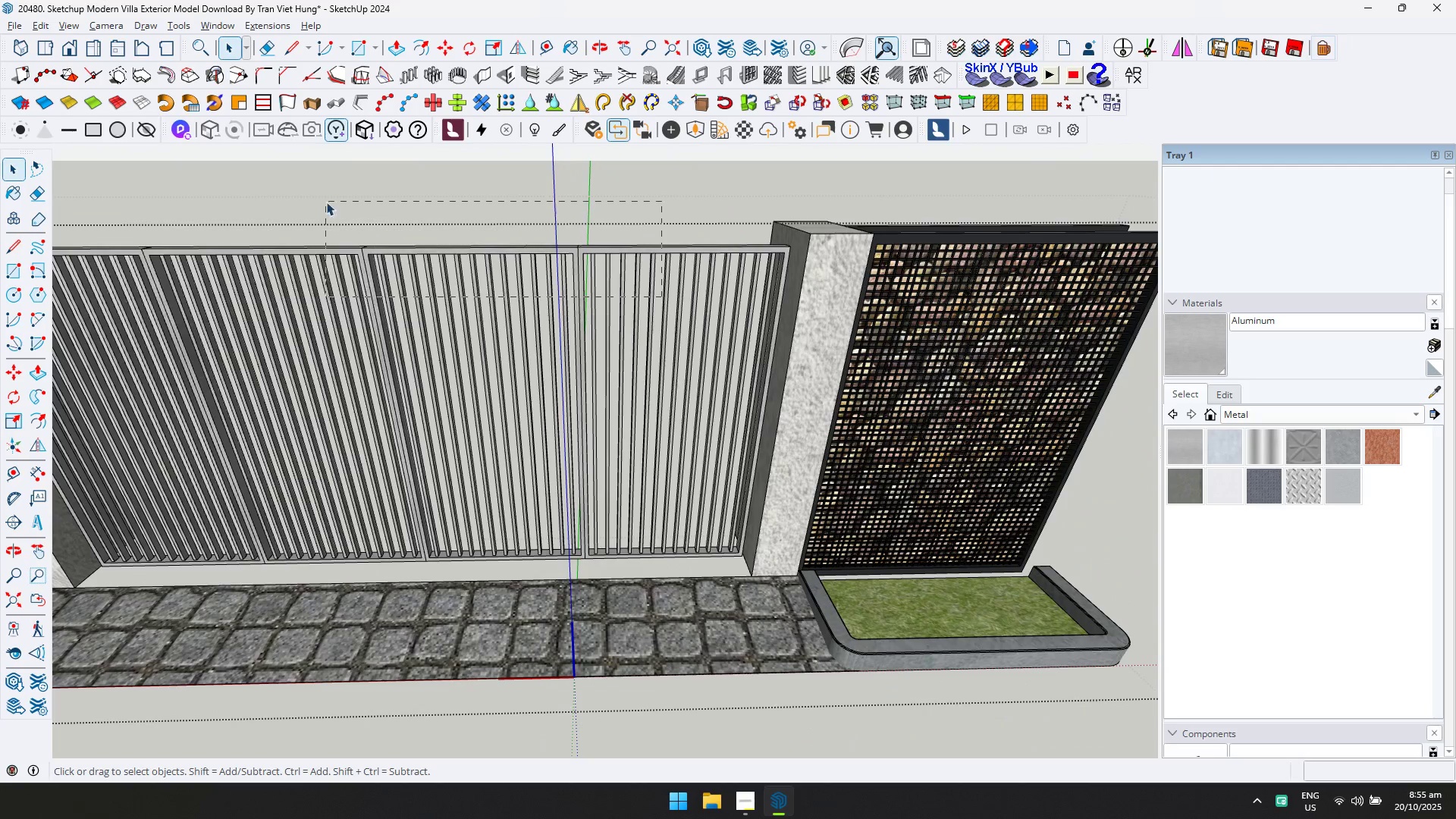 
scroll: coordinate [748, 455], scroll_direction: up, amount: 10.0
 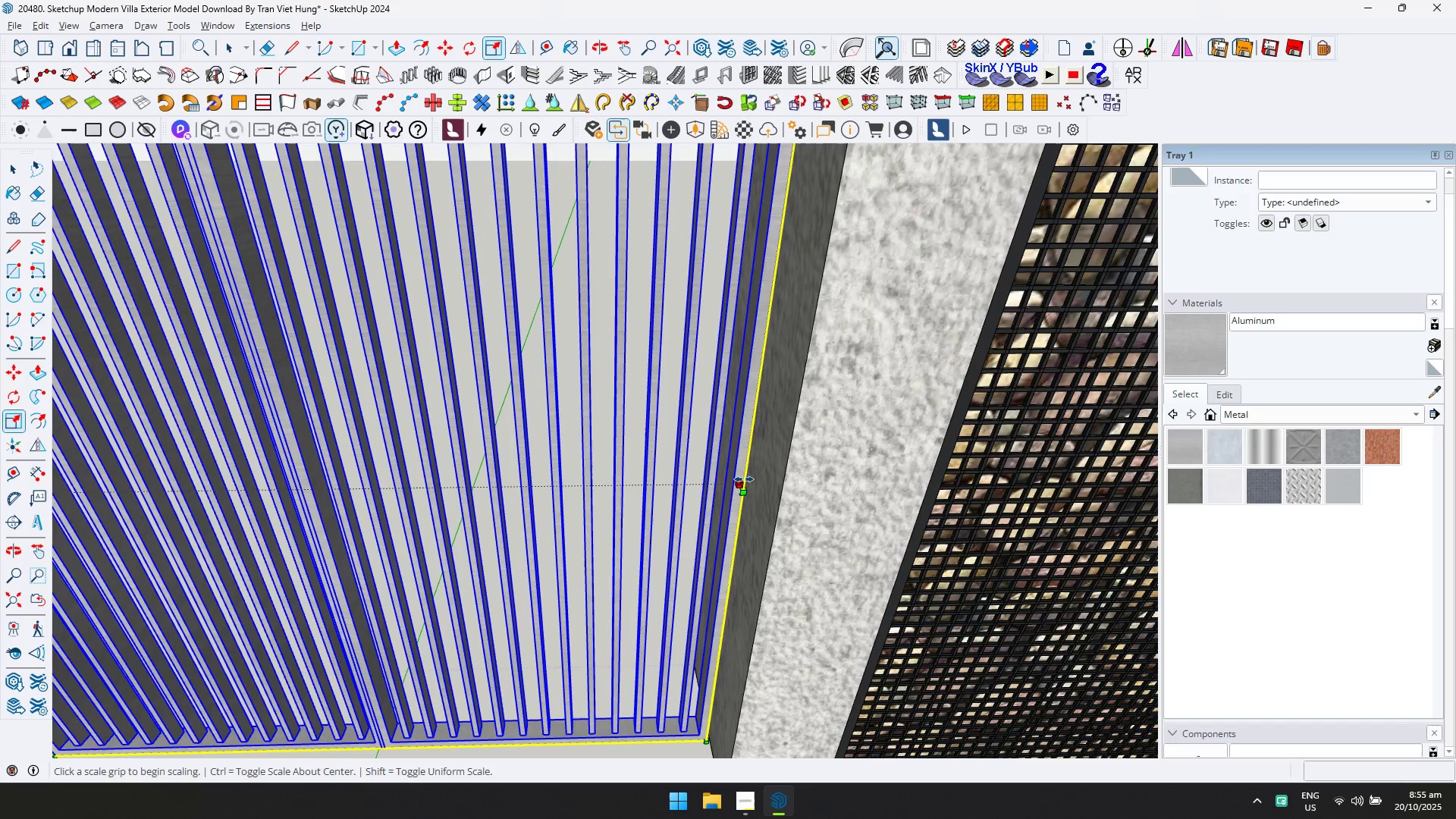 
key(S)
 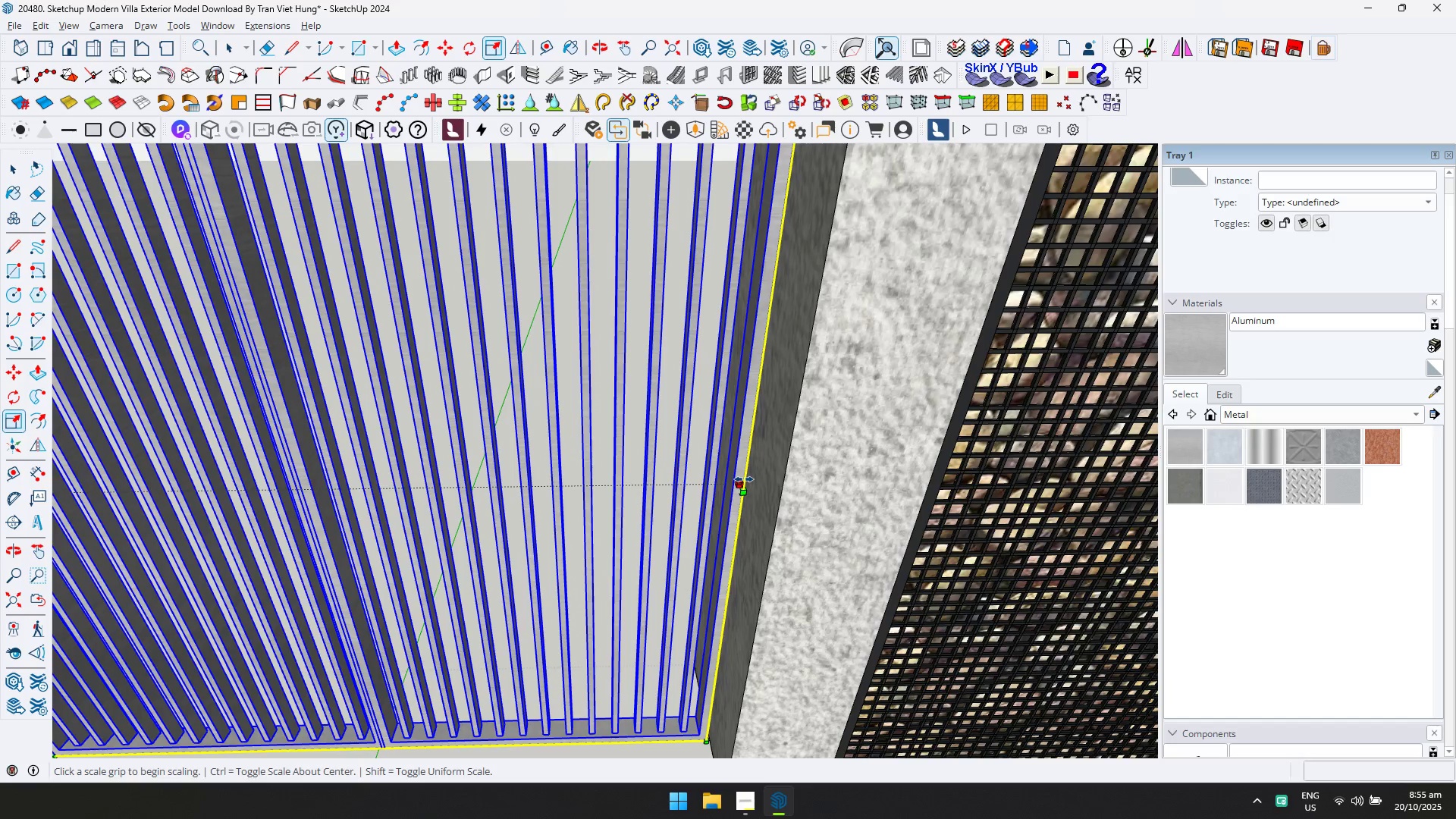 
left_click([743, 479])
 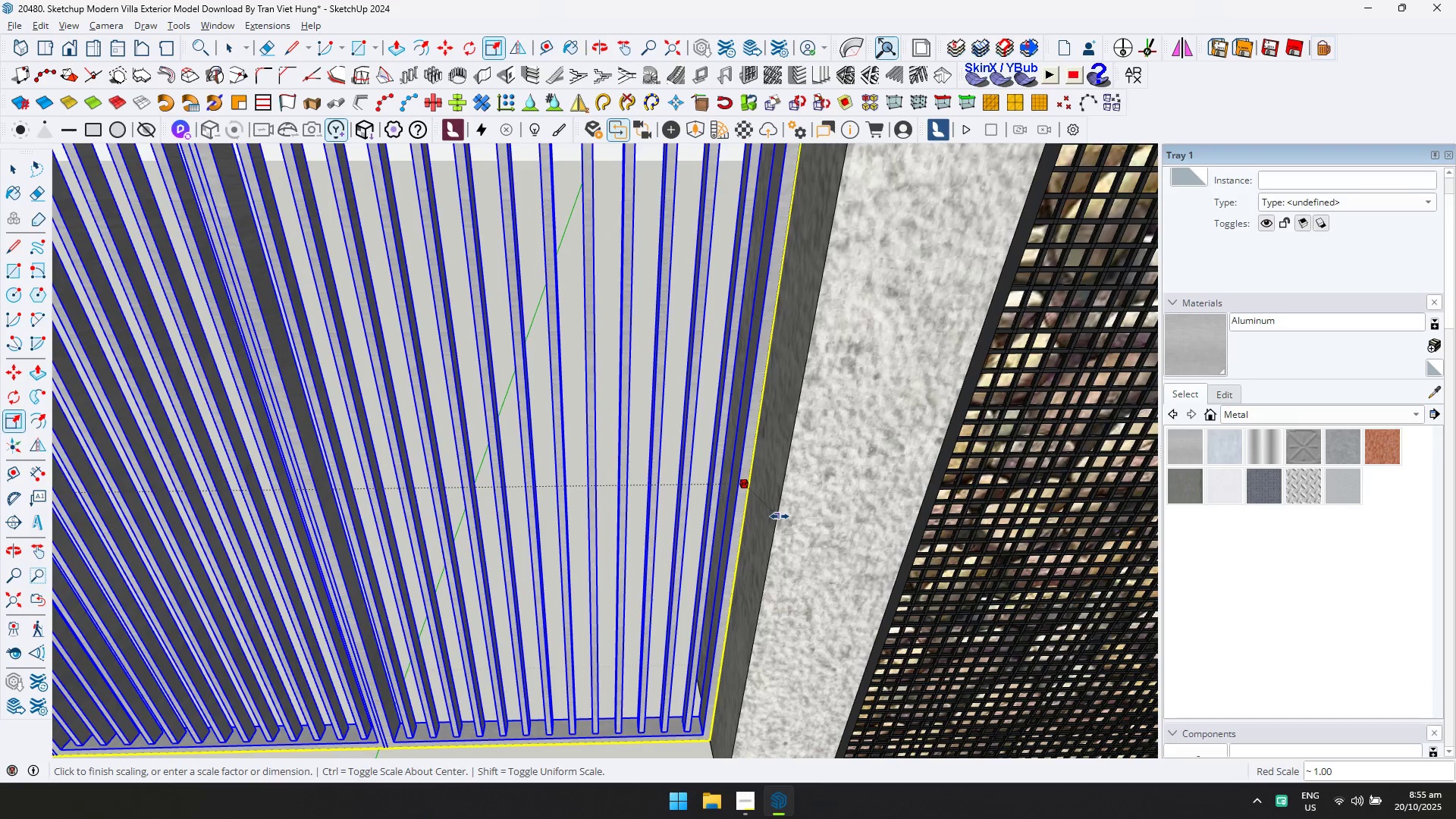 
left_click([780, 516])
 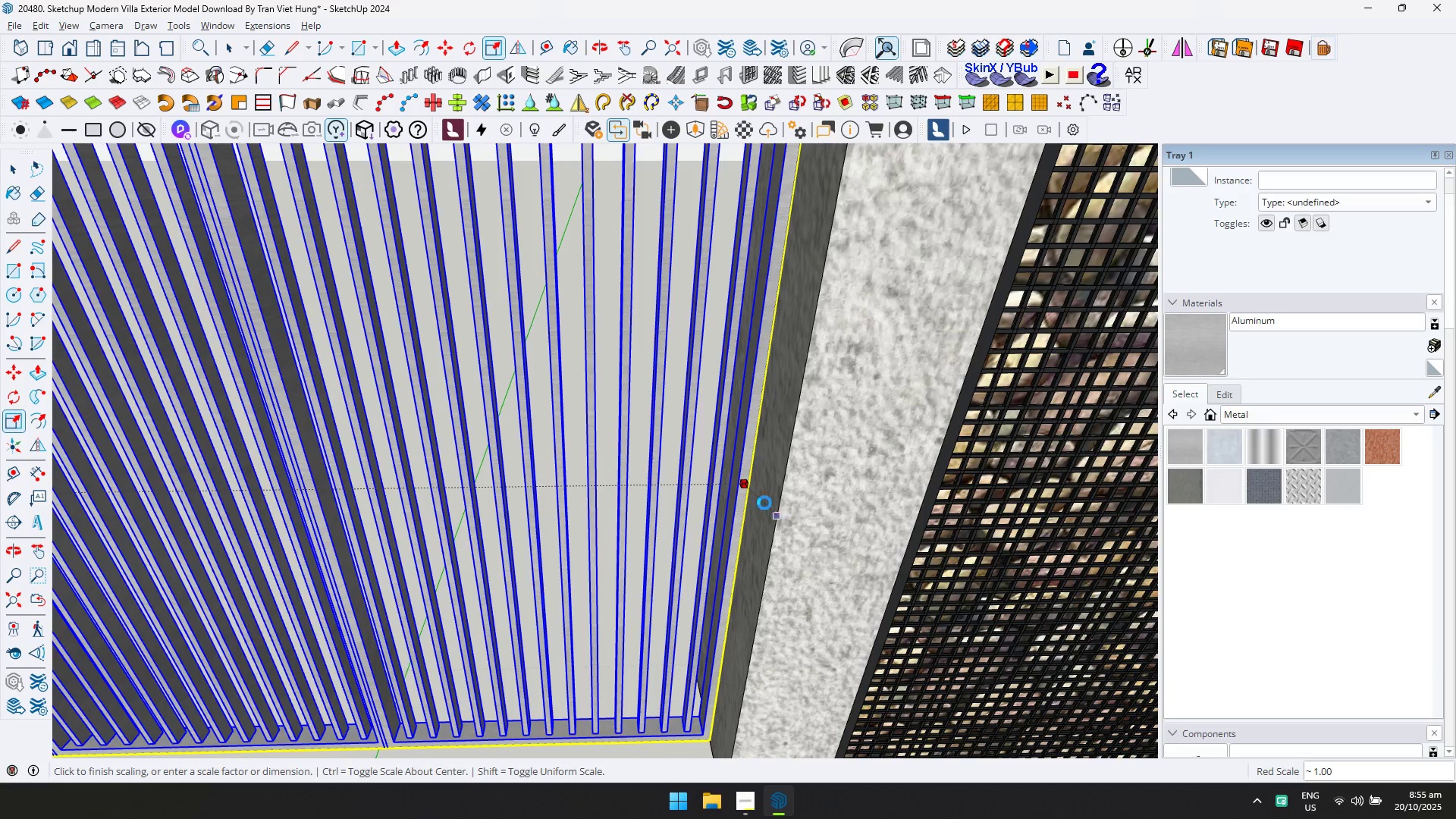 
scroll: coordinate [716, 413], scroll_direction: down, amount: 23.0
 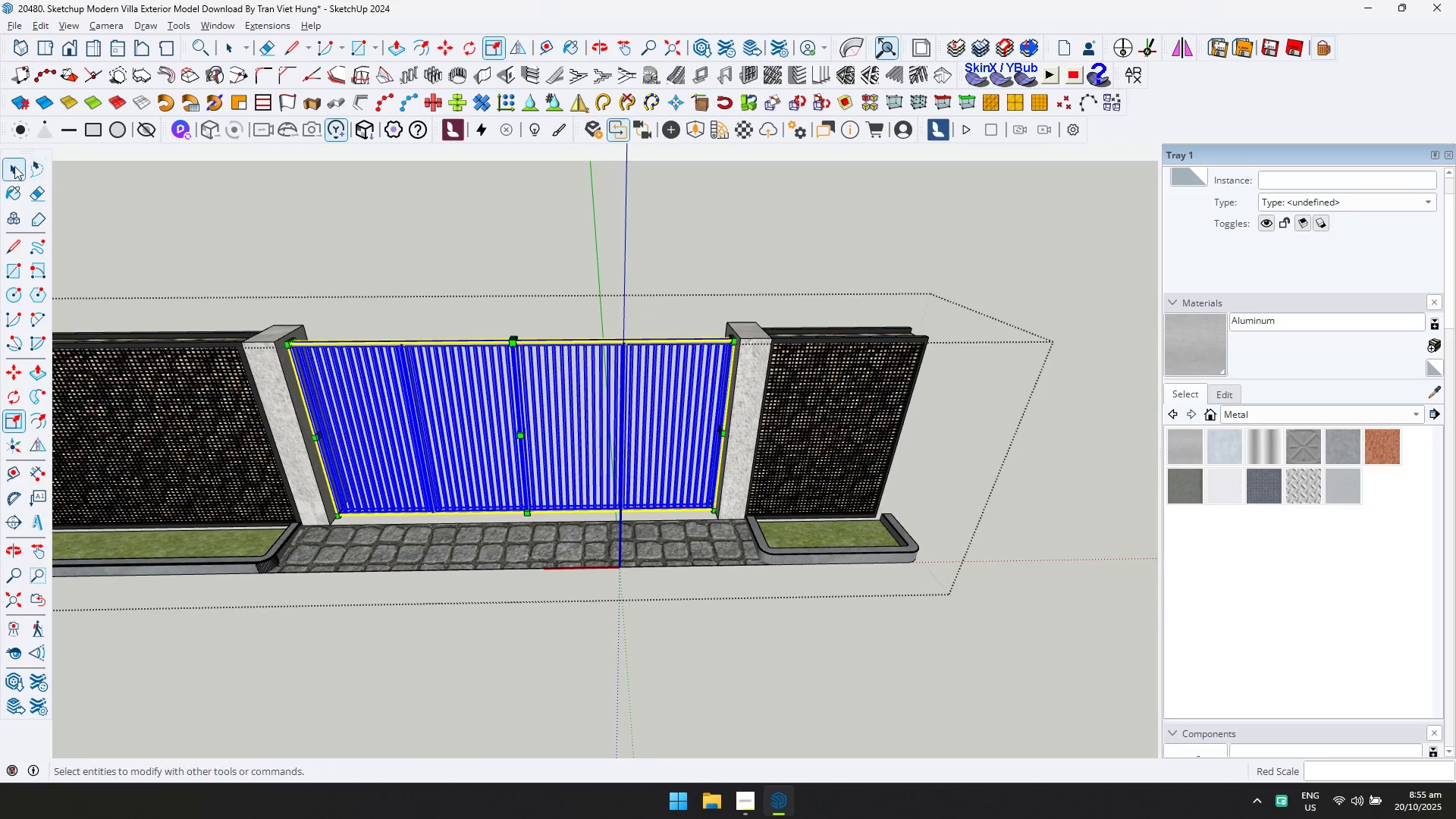 
double_click([418, 226])
 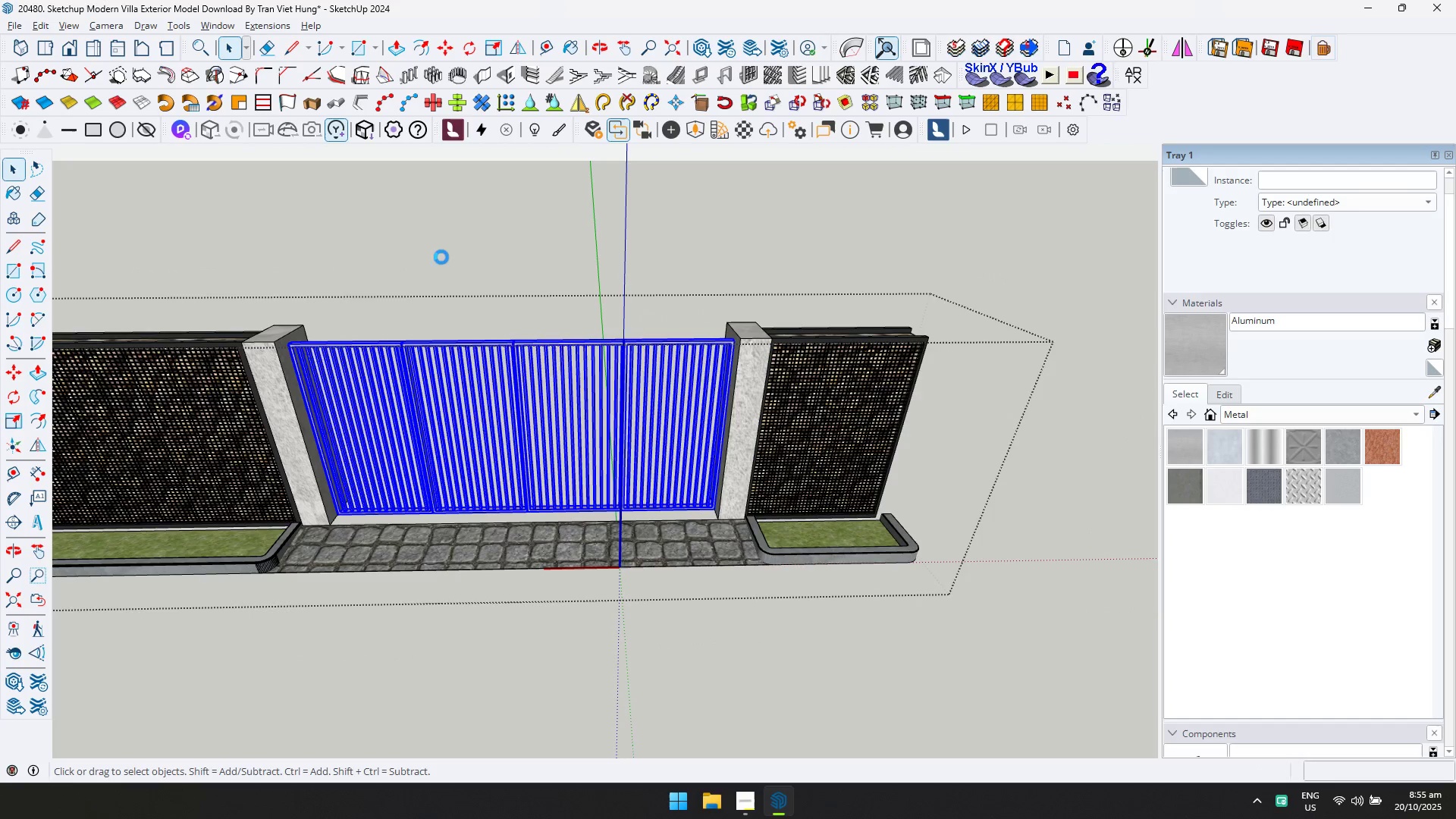 
hold_key(key=ShiftLeft, duration=0.32)
 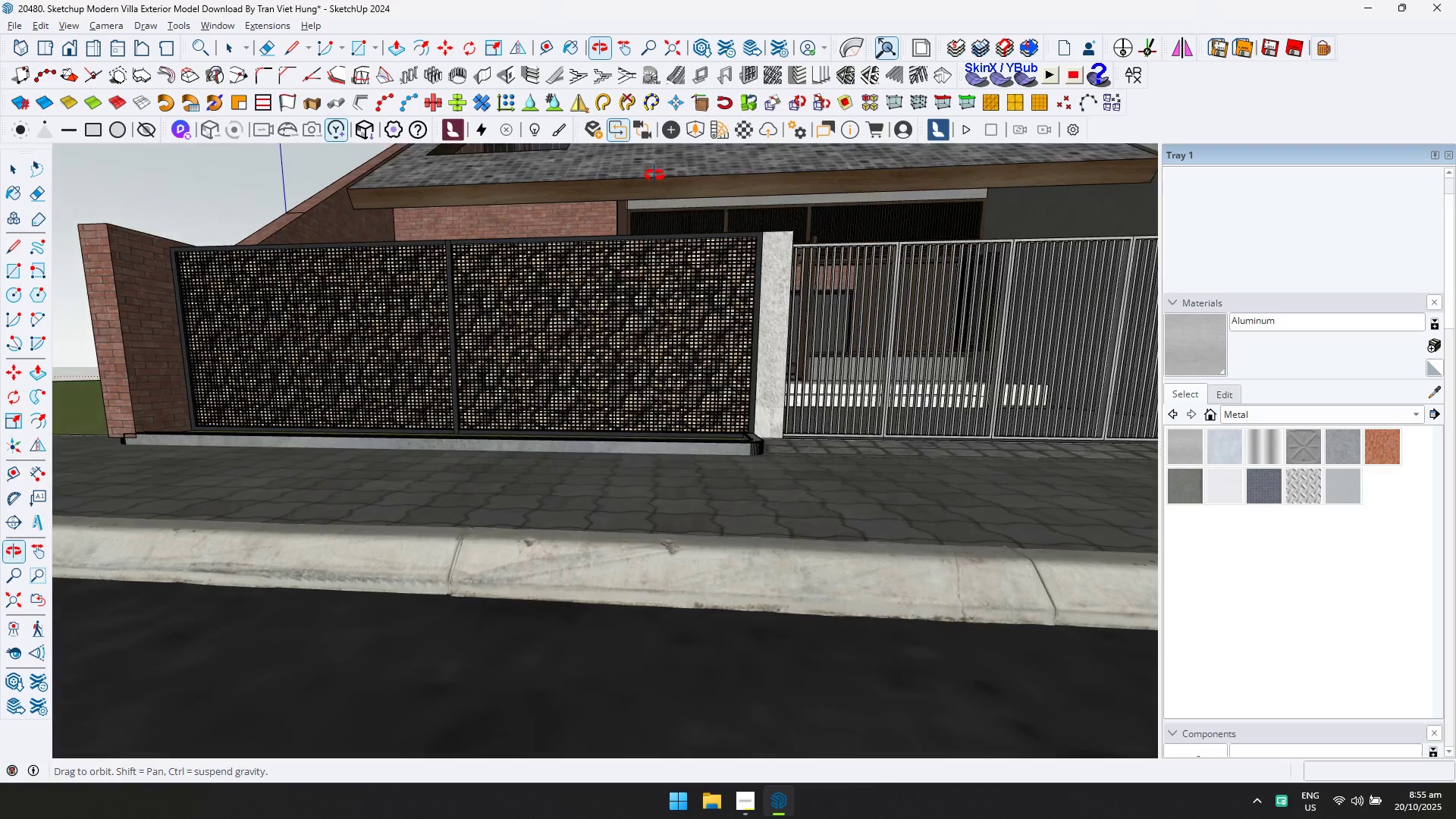 
key(Escape)
 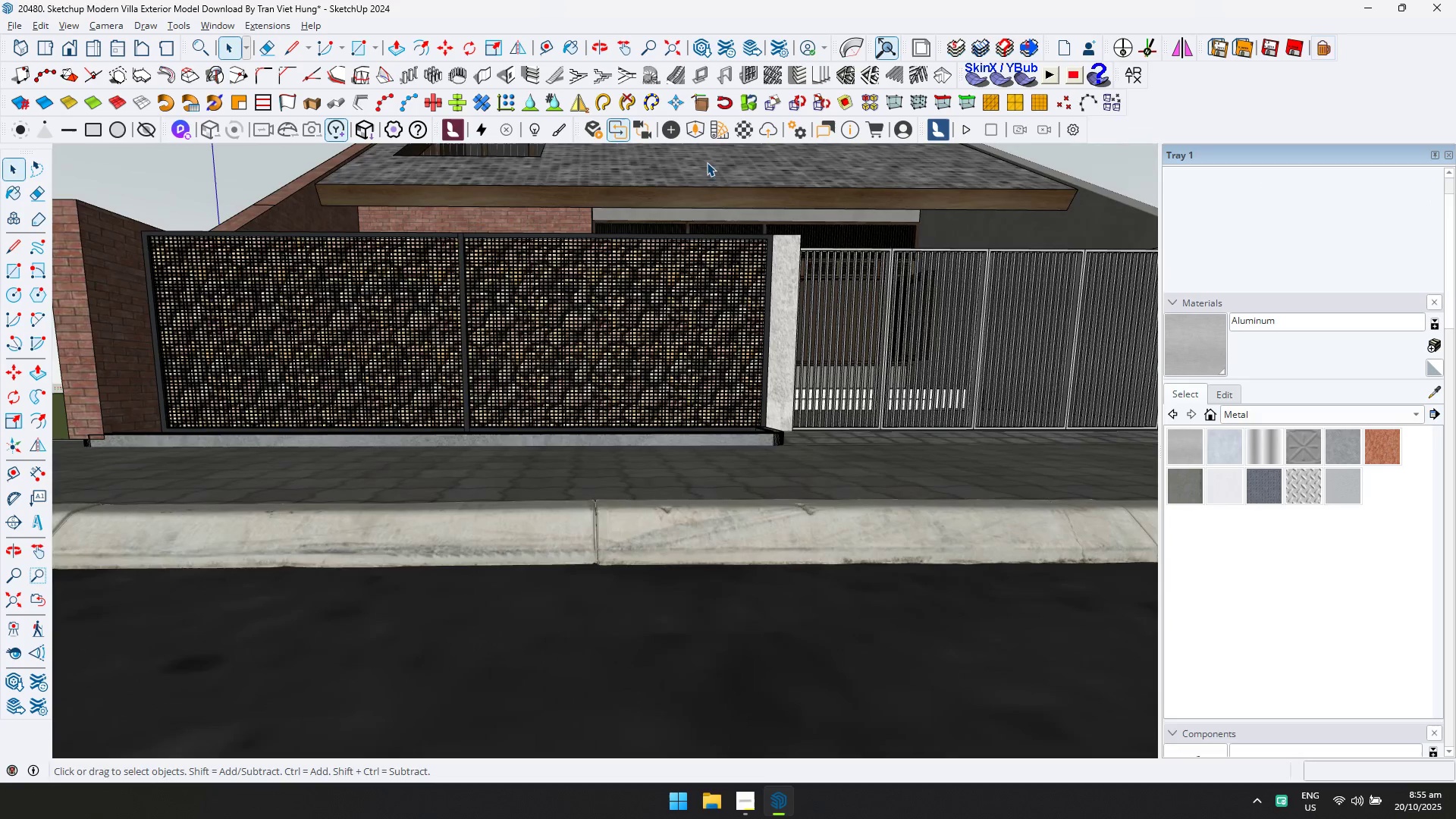 
hold_key(key=ShiftLeft, duration=0.36)
 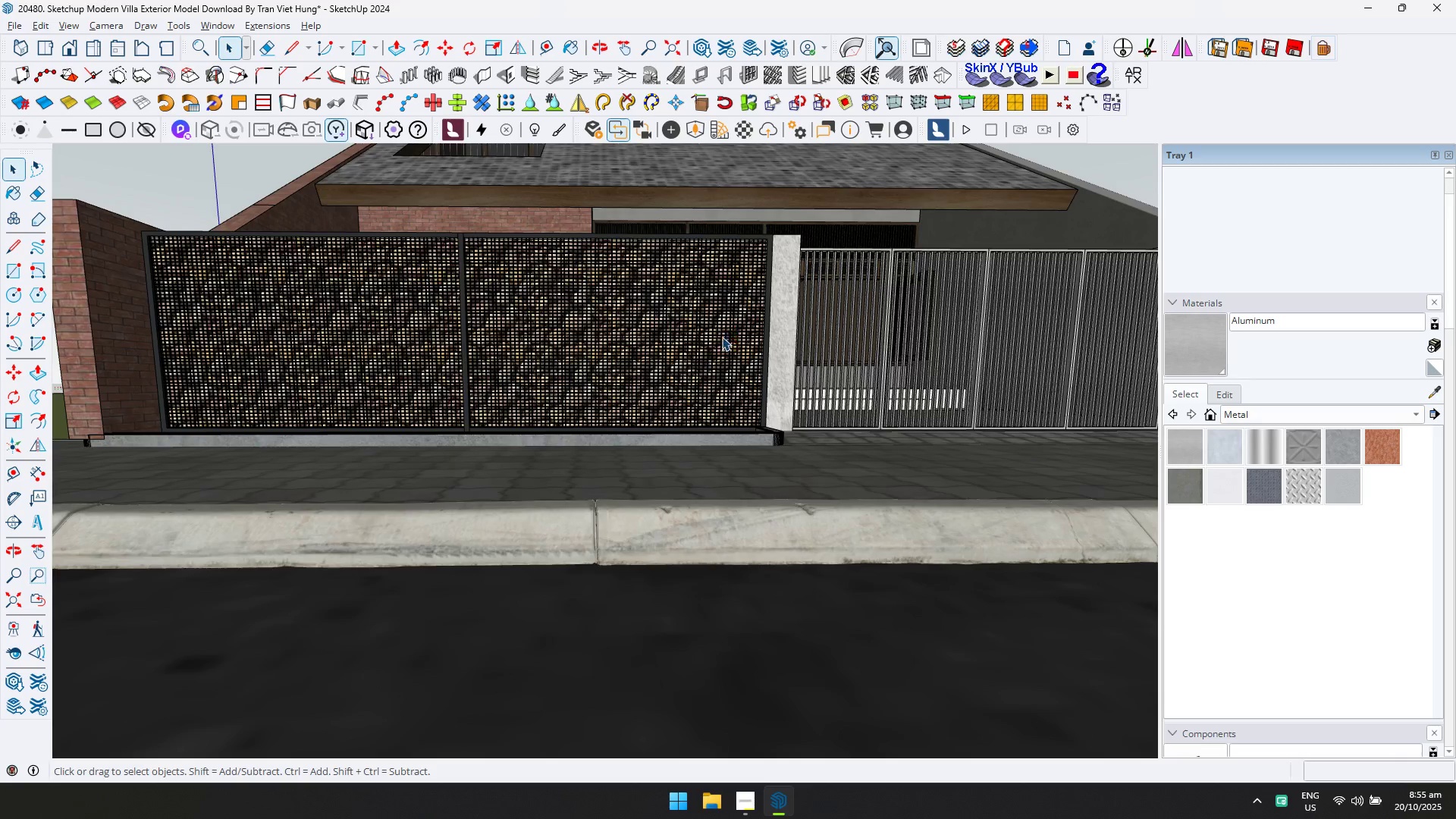 
scroll: coordinate [720, 278], scroll_direction: down, amount: 2.0
 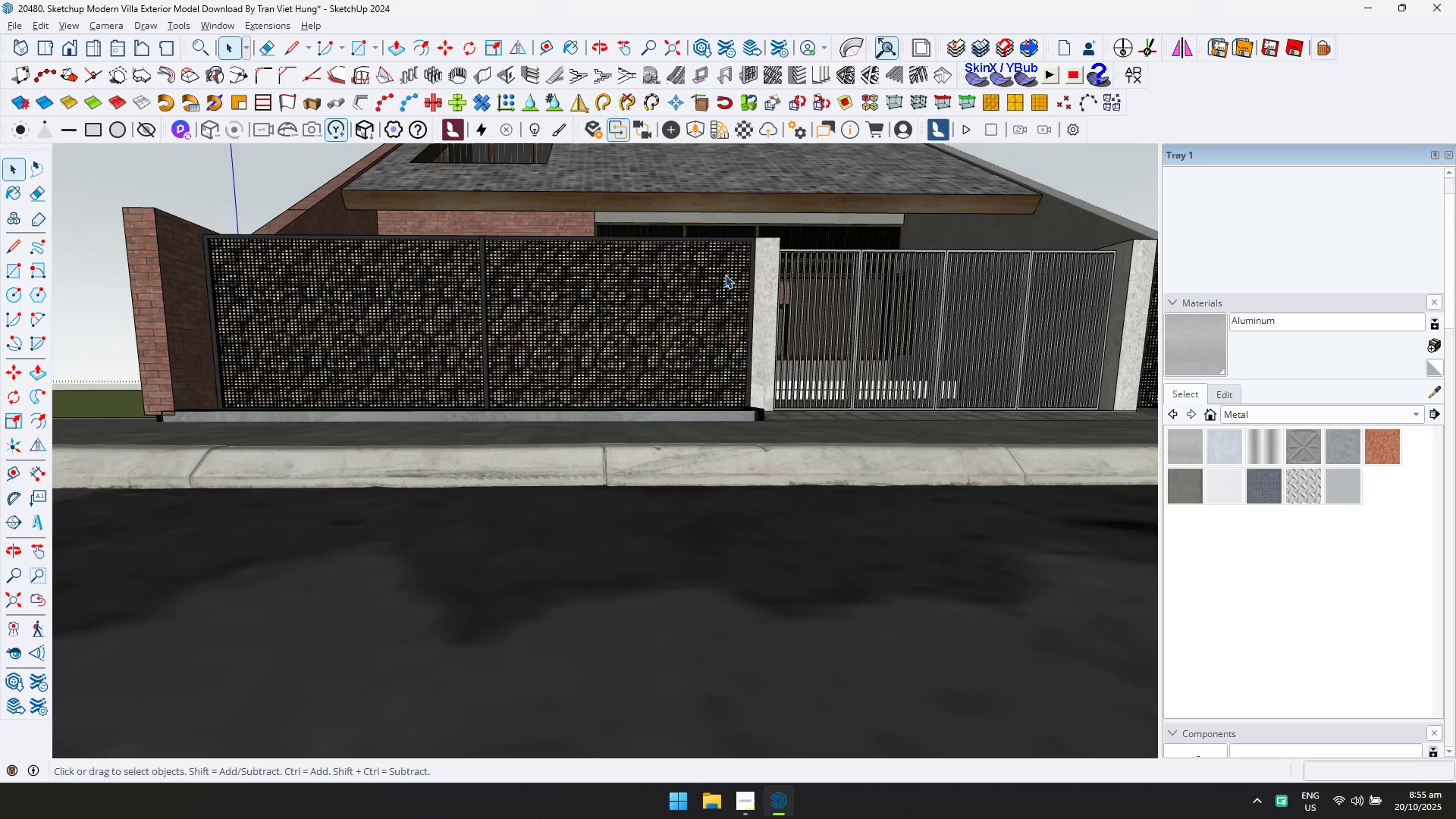 
hold_key(key=ShiftLeft, duration=0.48)
 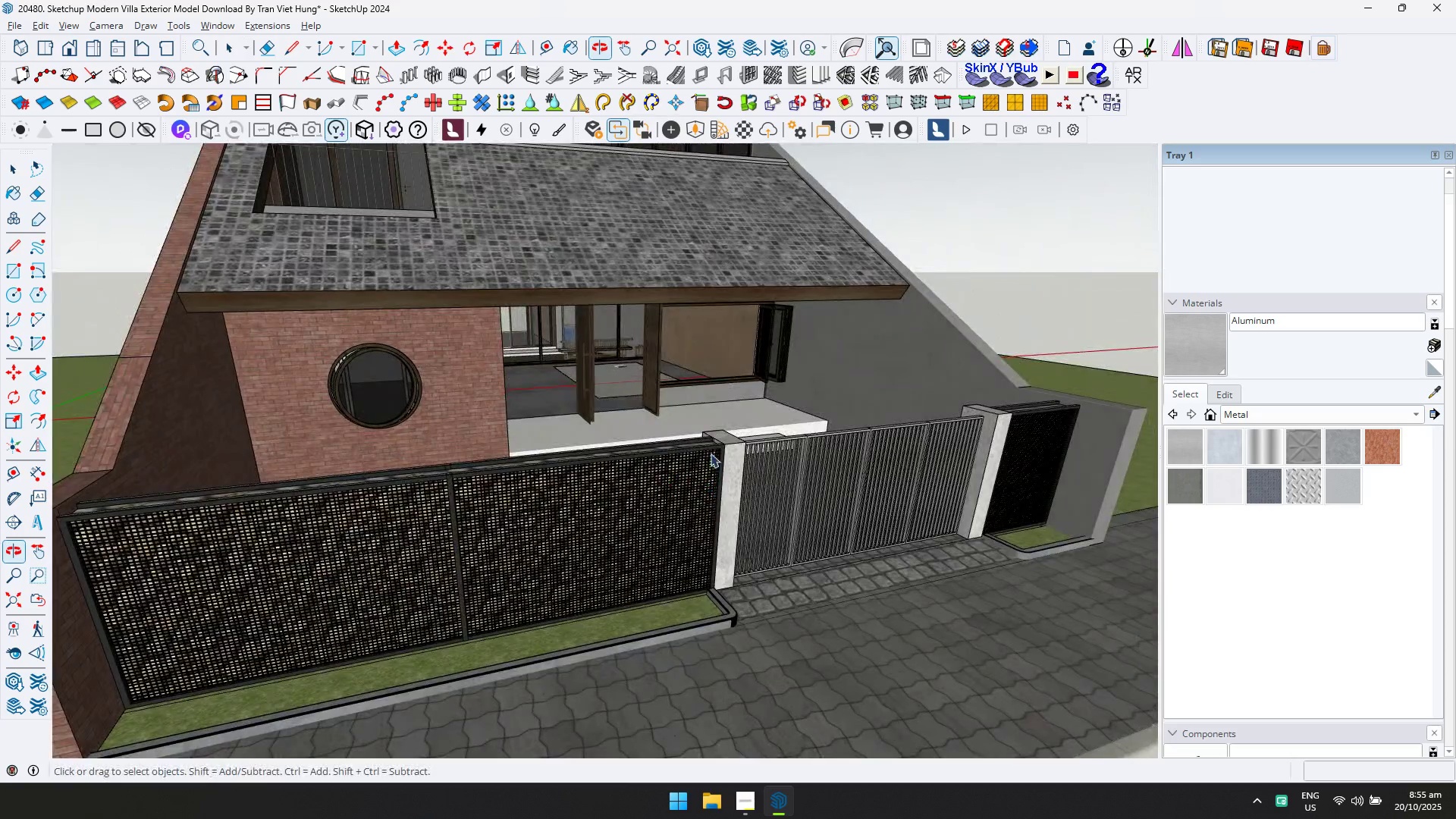 
scroll: coordinate [696, 374], scroll_direction: down, amount: 3.0
 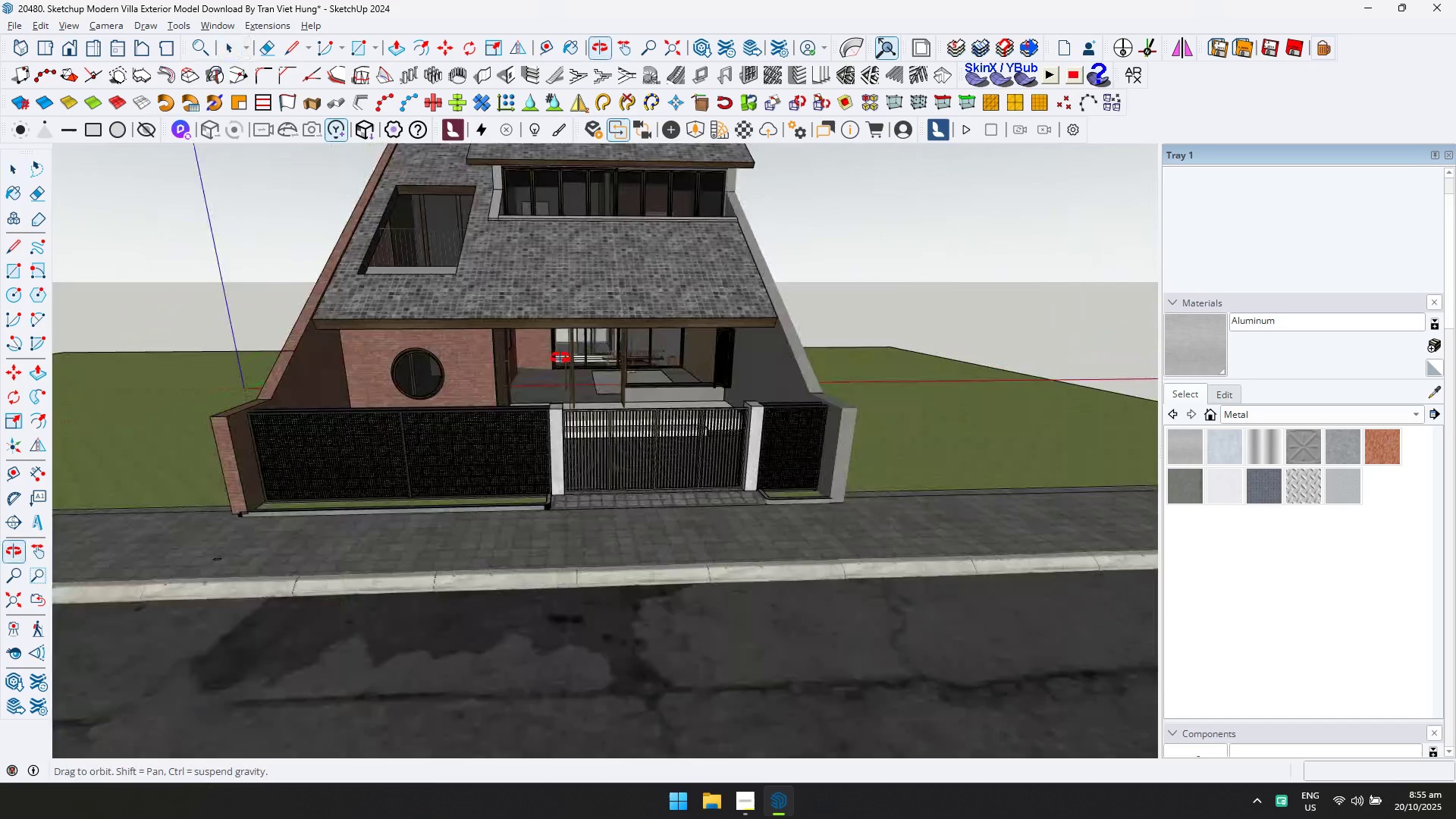 
hold_key(key=ShiftLeft, duration=0.31)
 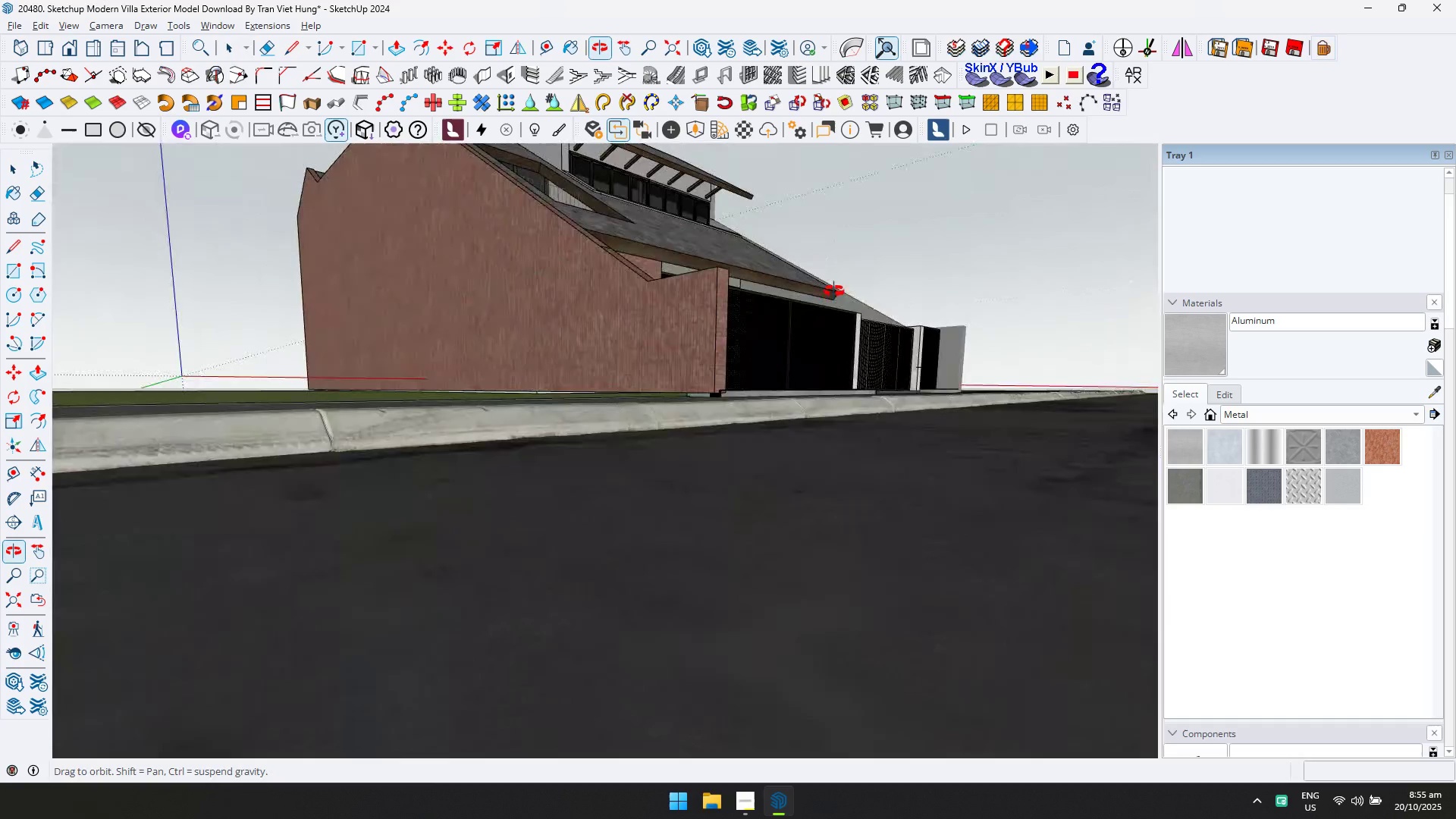 
scroll: coordinate [423, 375], scroll_direction: down, amount: 2.0
 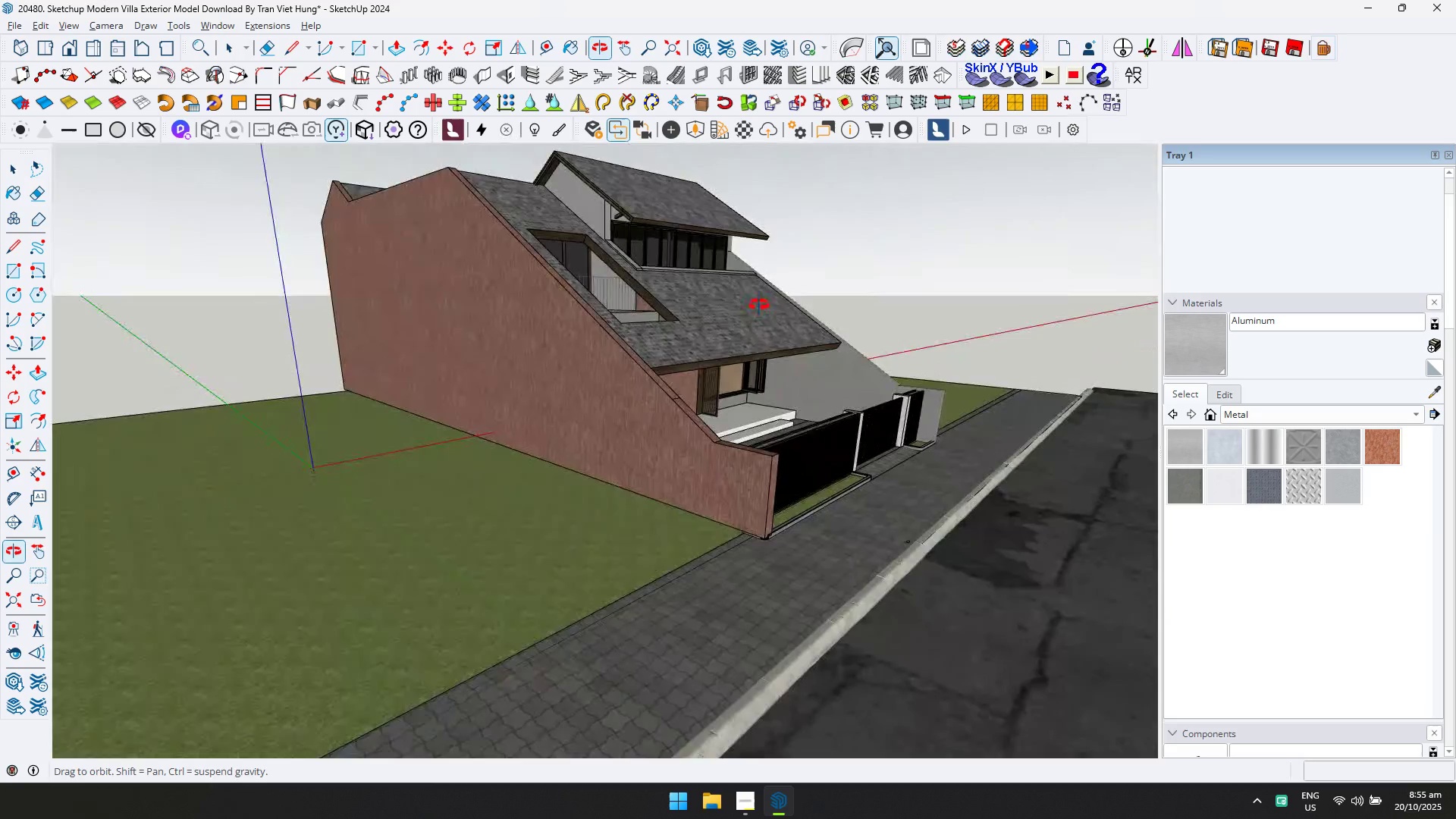 
key(Shift+ShiftLeft)
 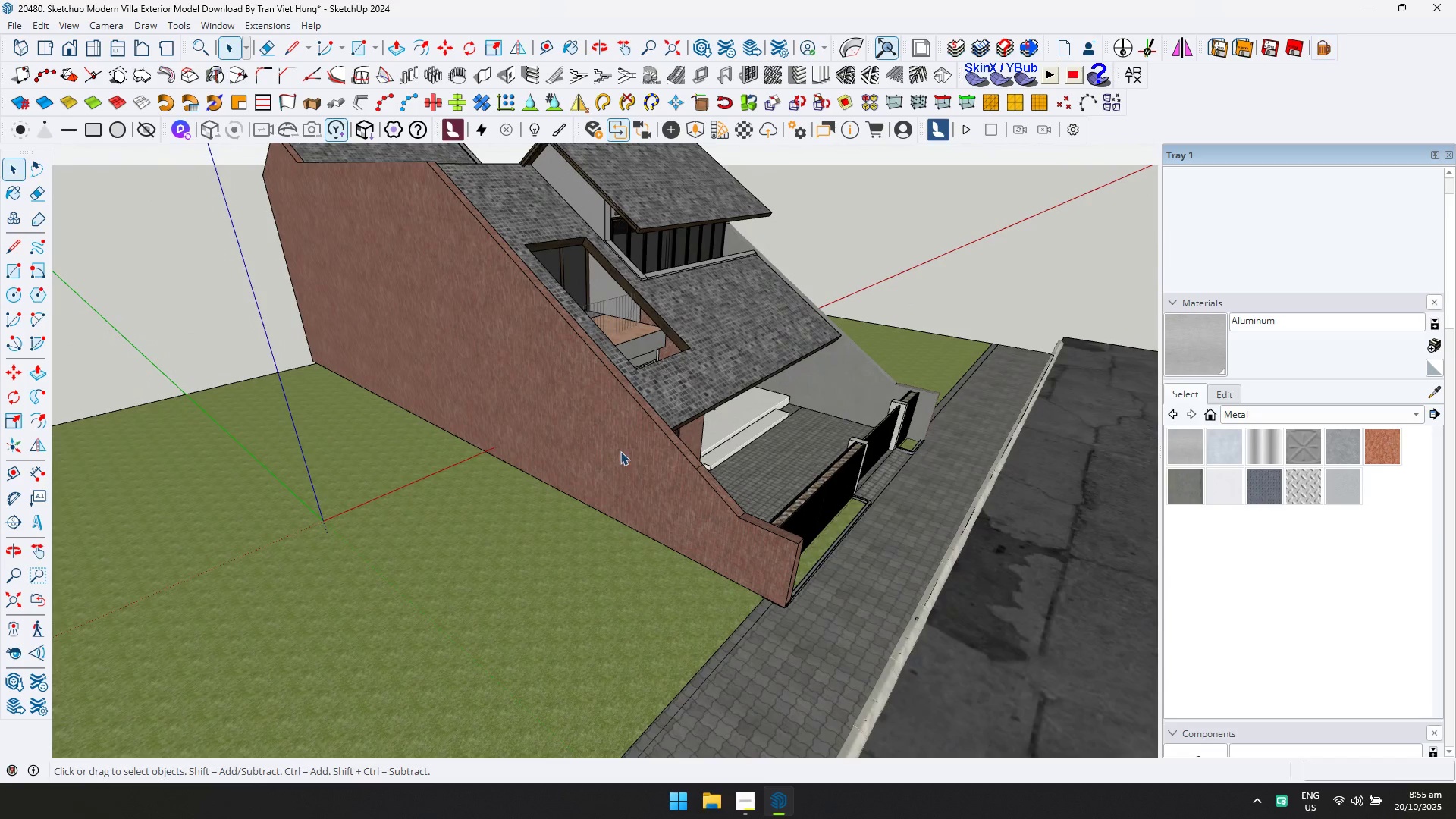 
double_click([620, 451])
 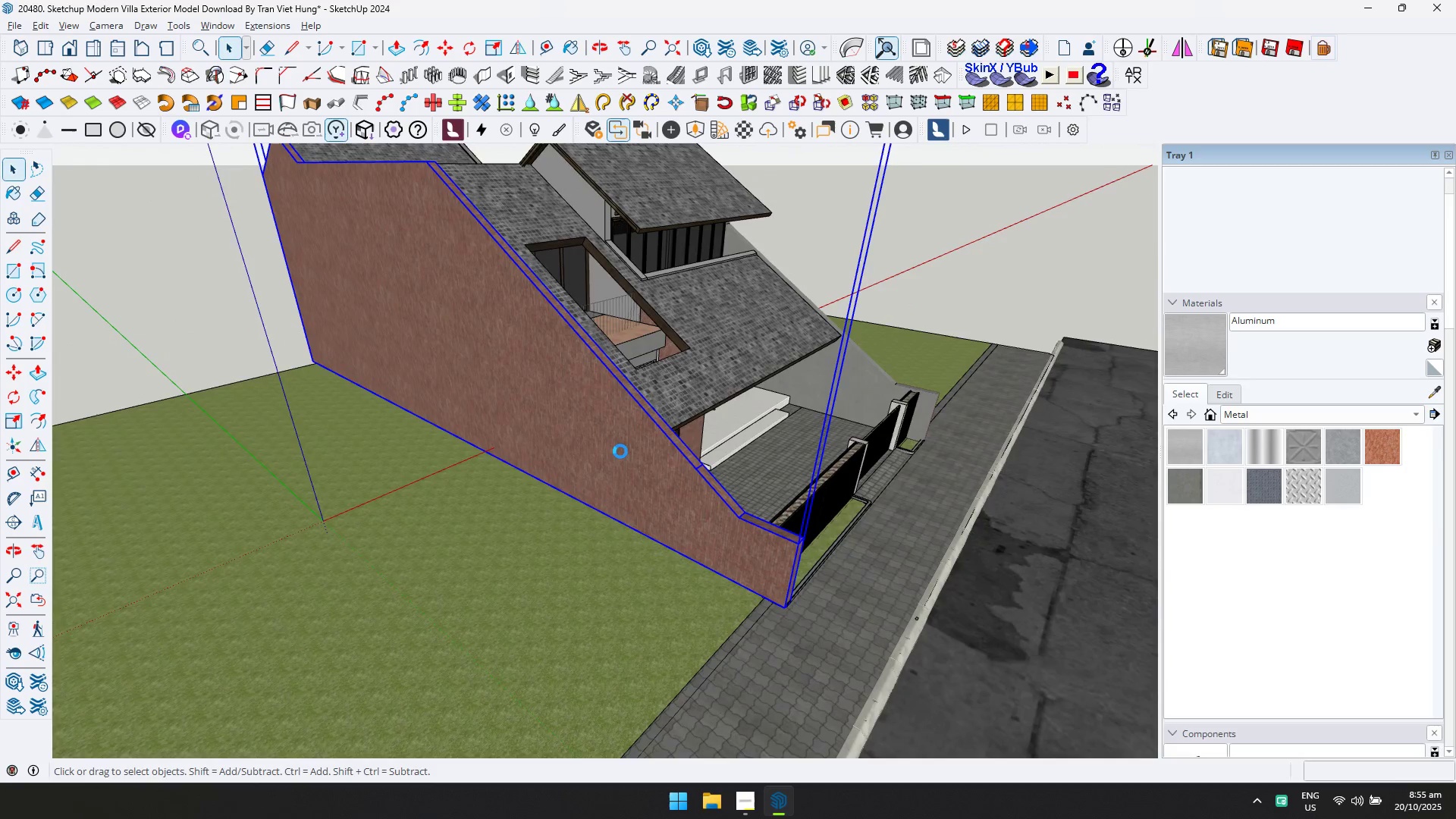 
triple_click([620, 451])
 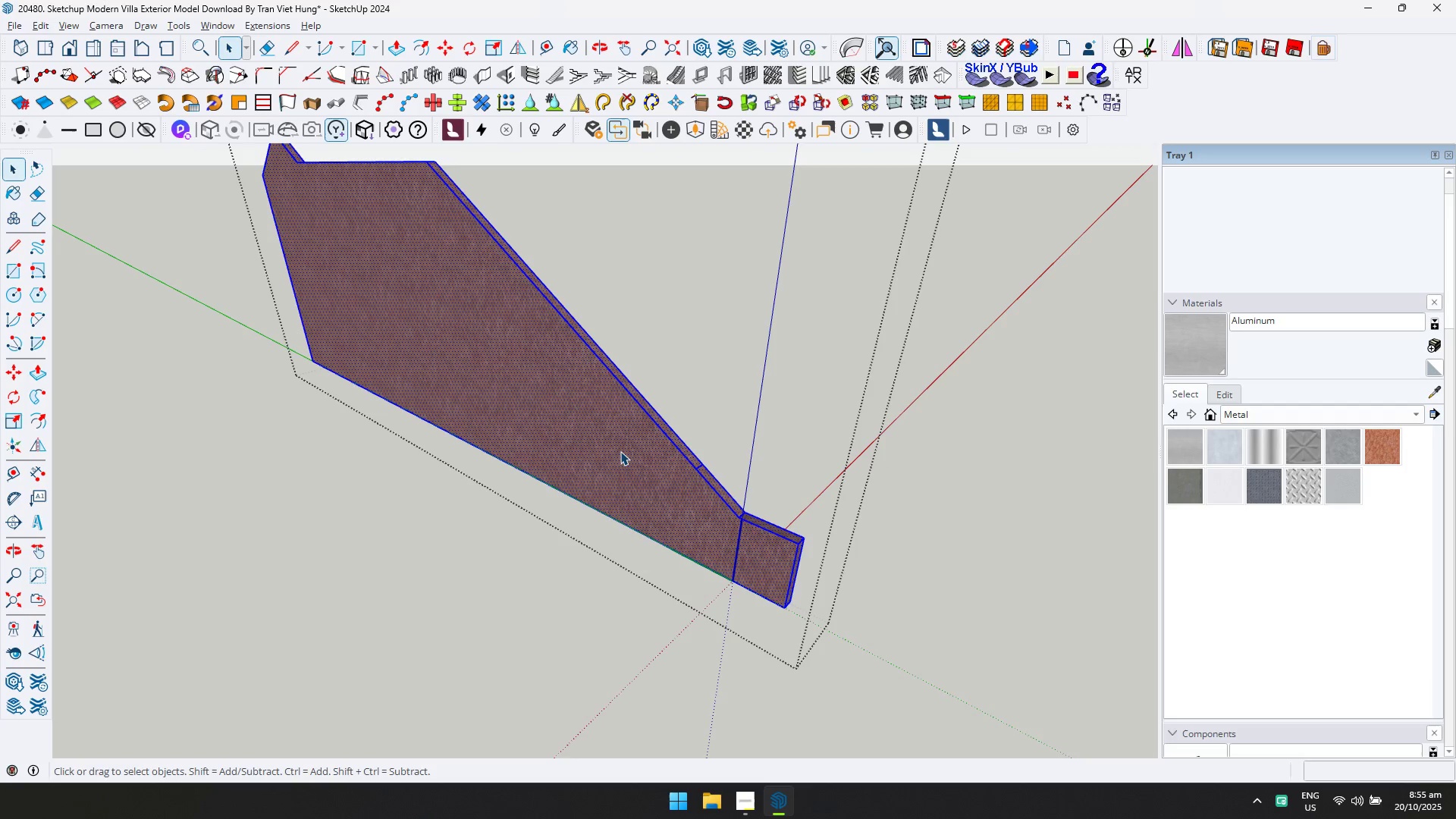 
left_click([620, 451])
 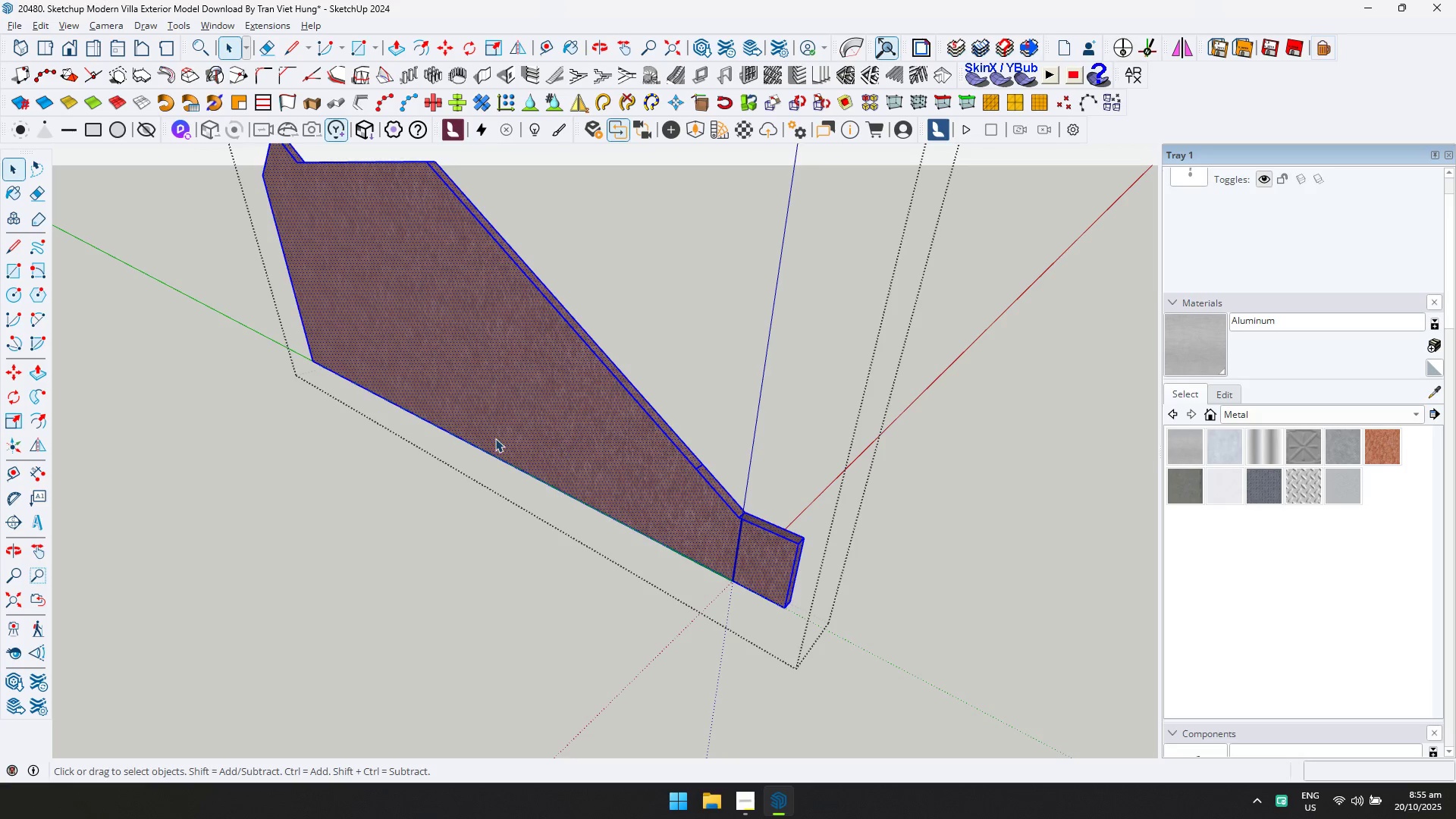 
double_click([495, 438])
 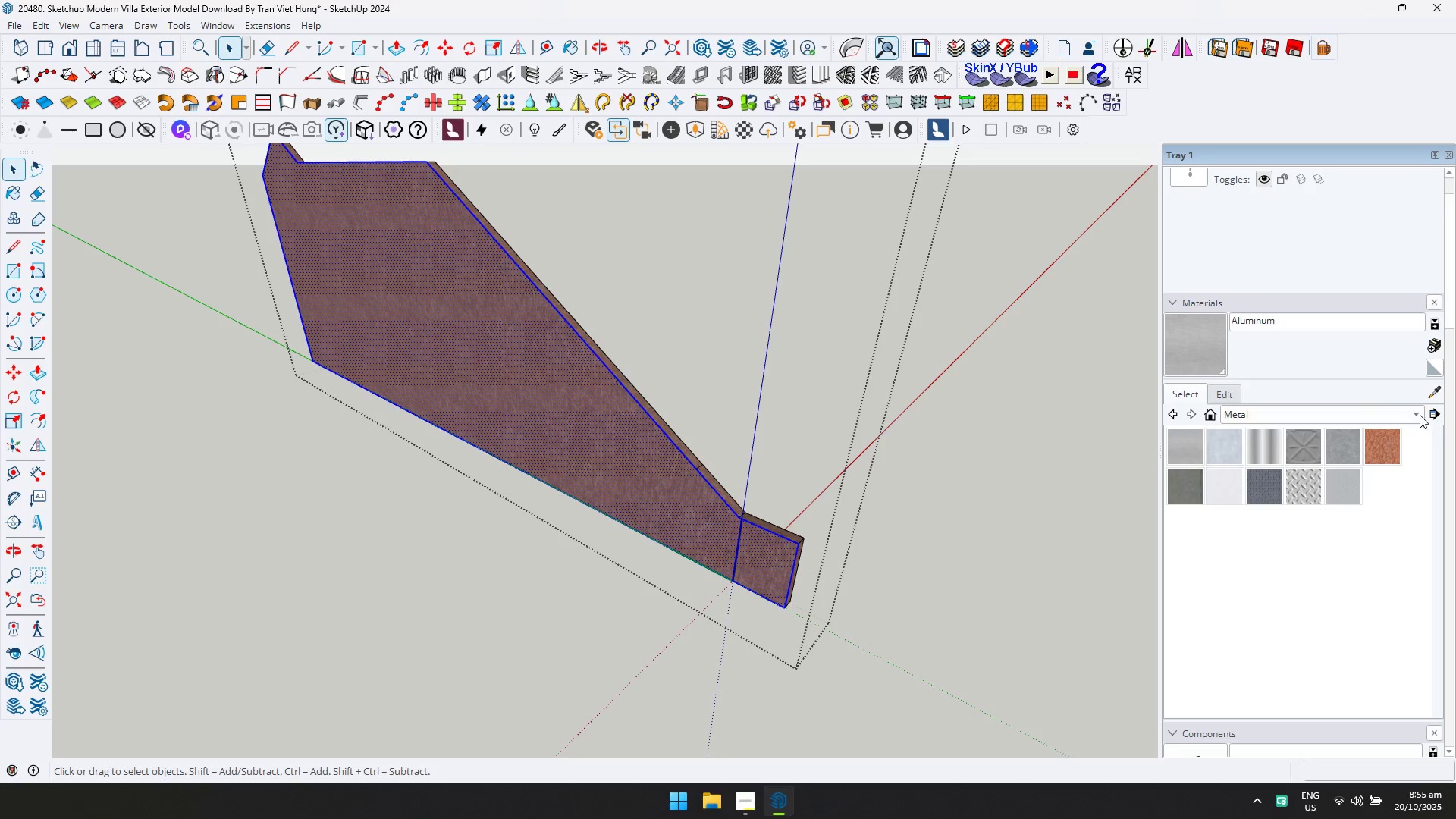 
double_click([1431, 397])
 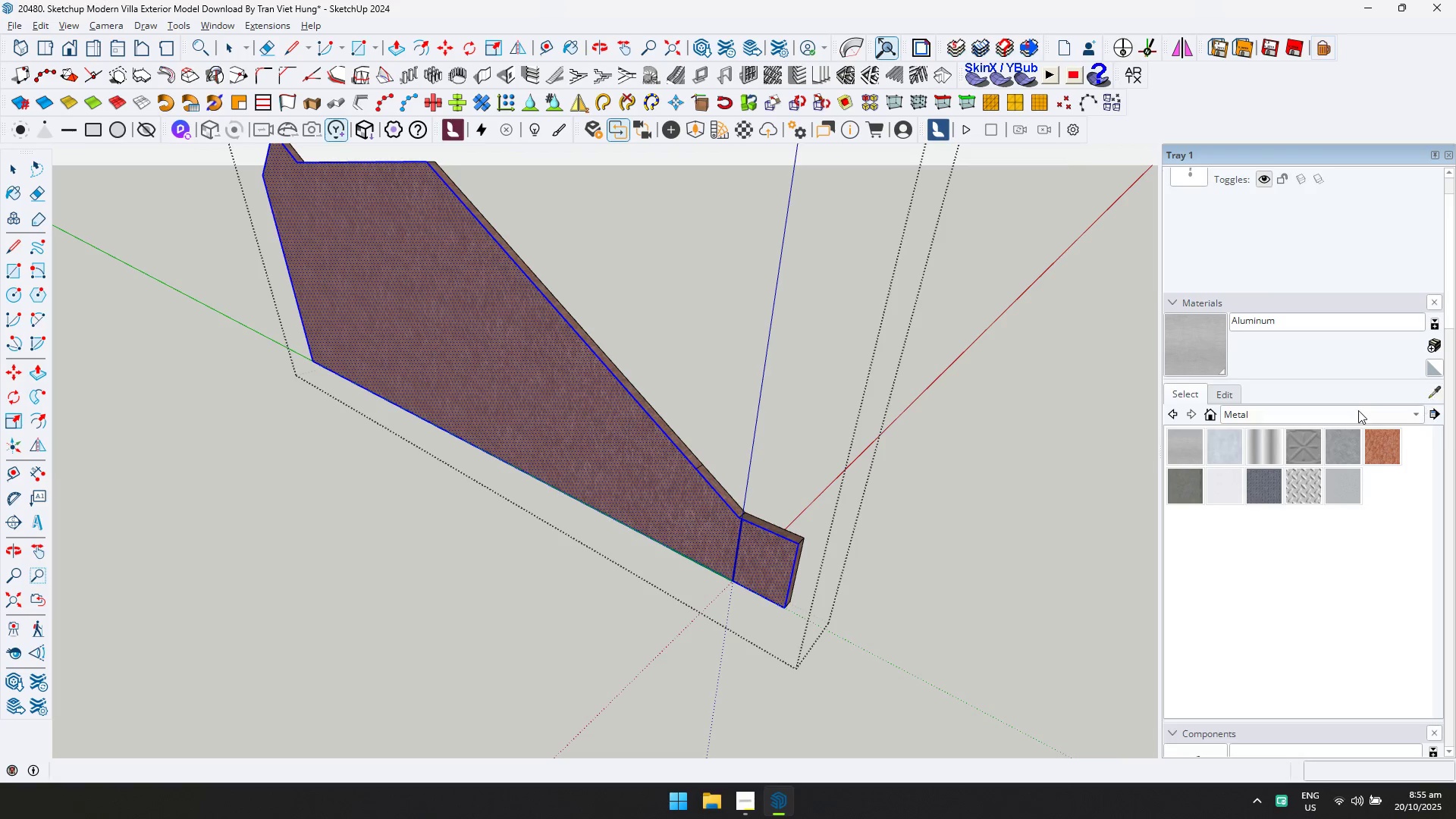 
key(D)
 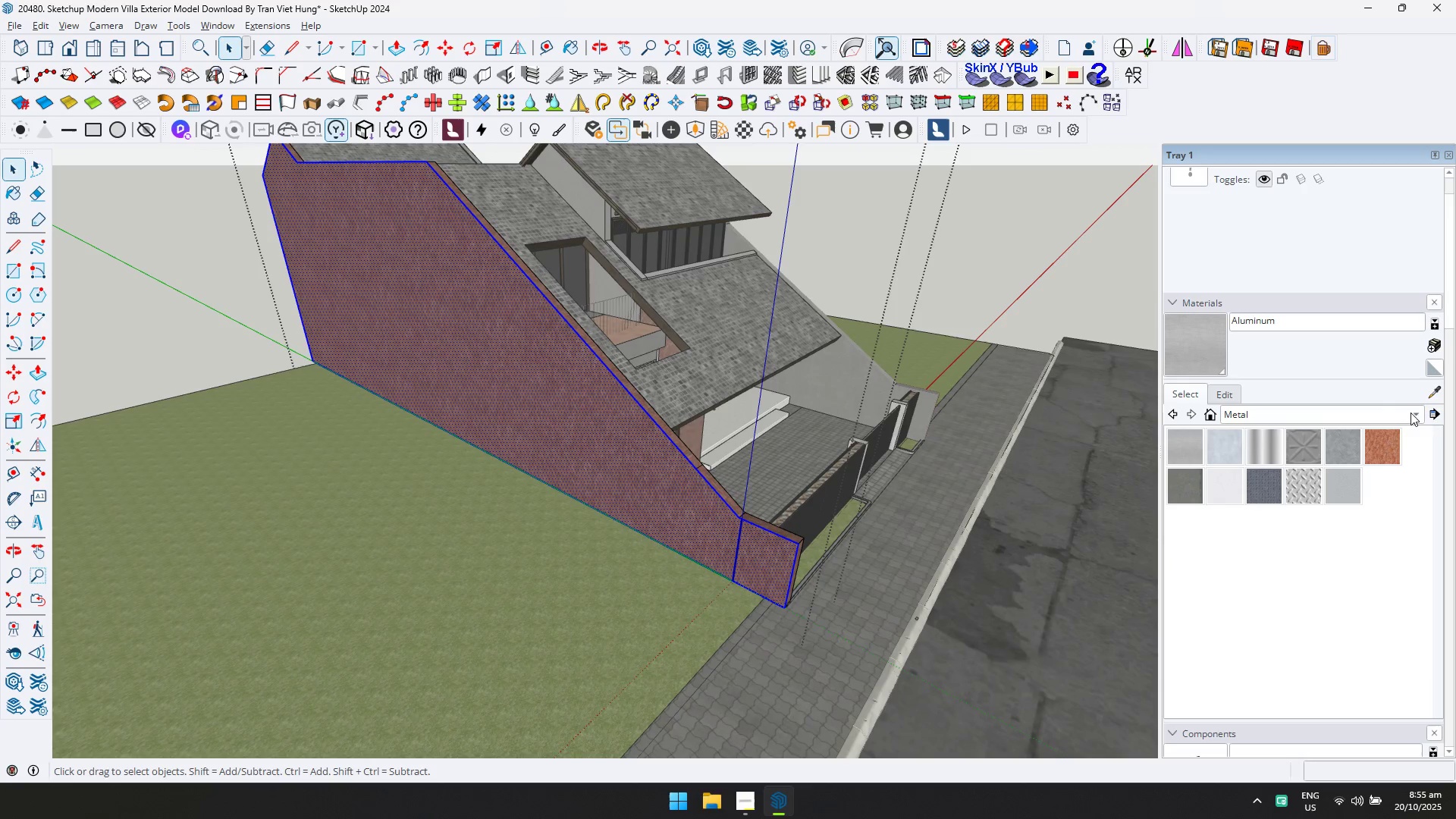 
left_click([1429, 395])
 